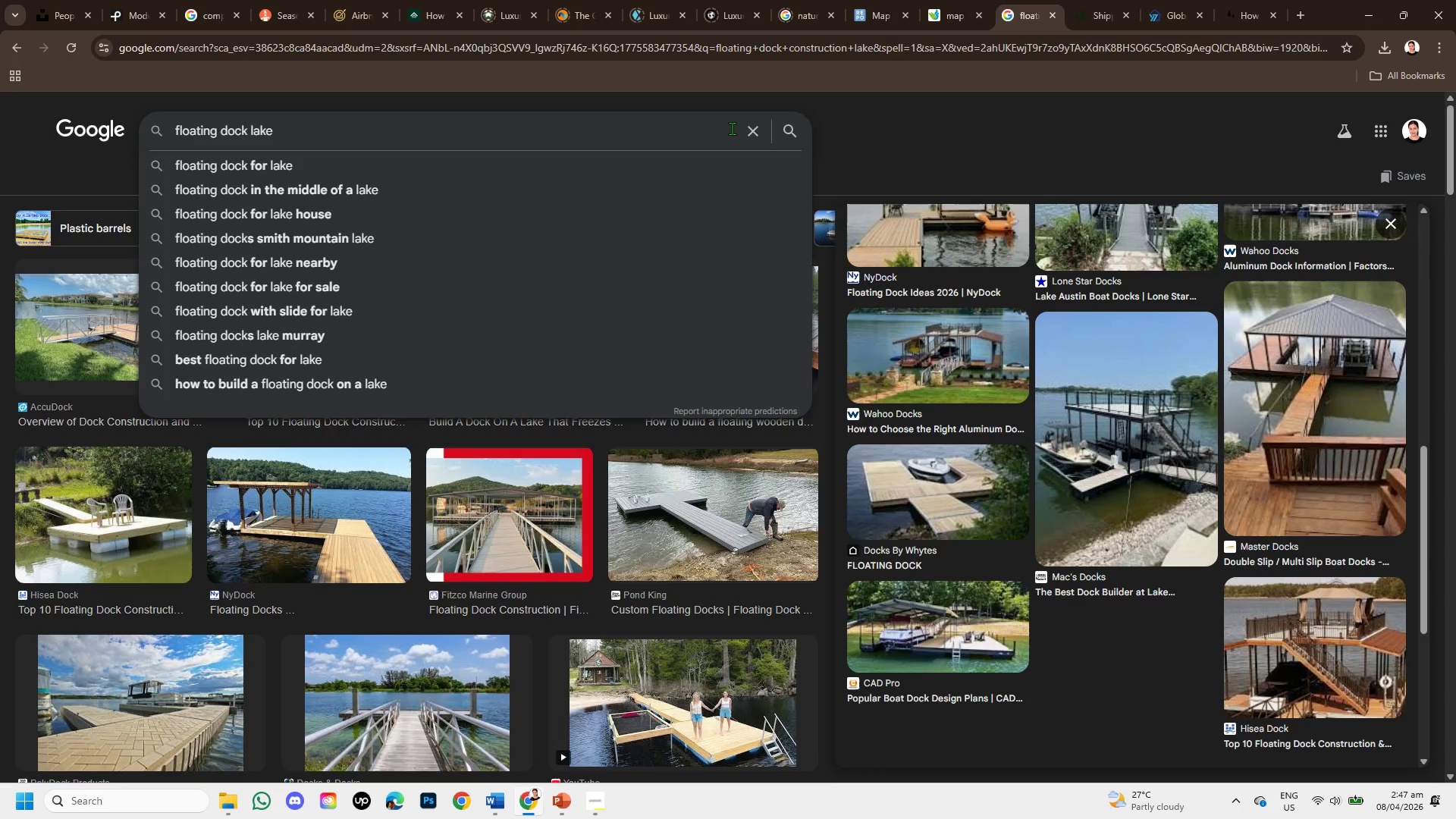 
left_click([756, 122])
 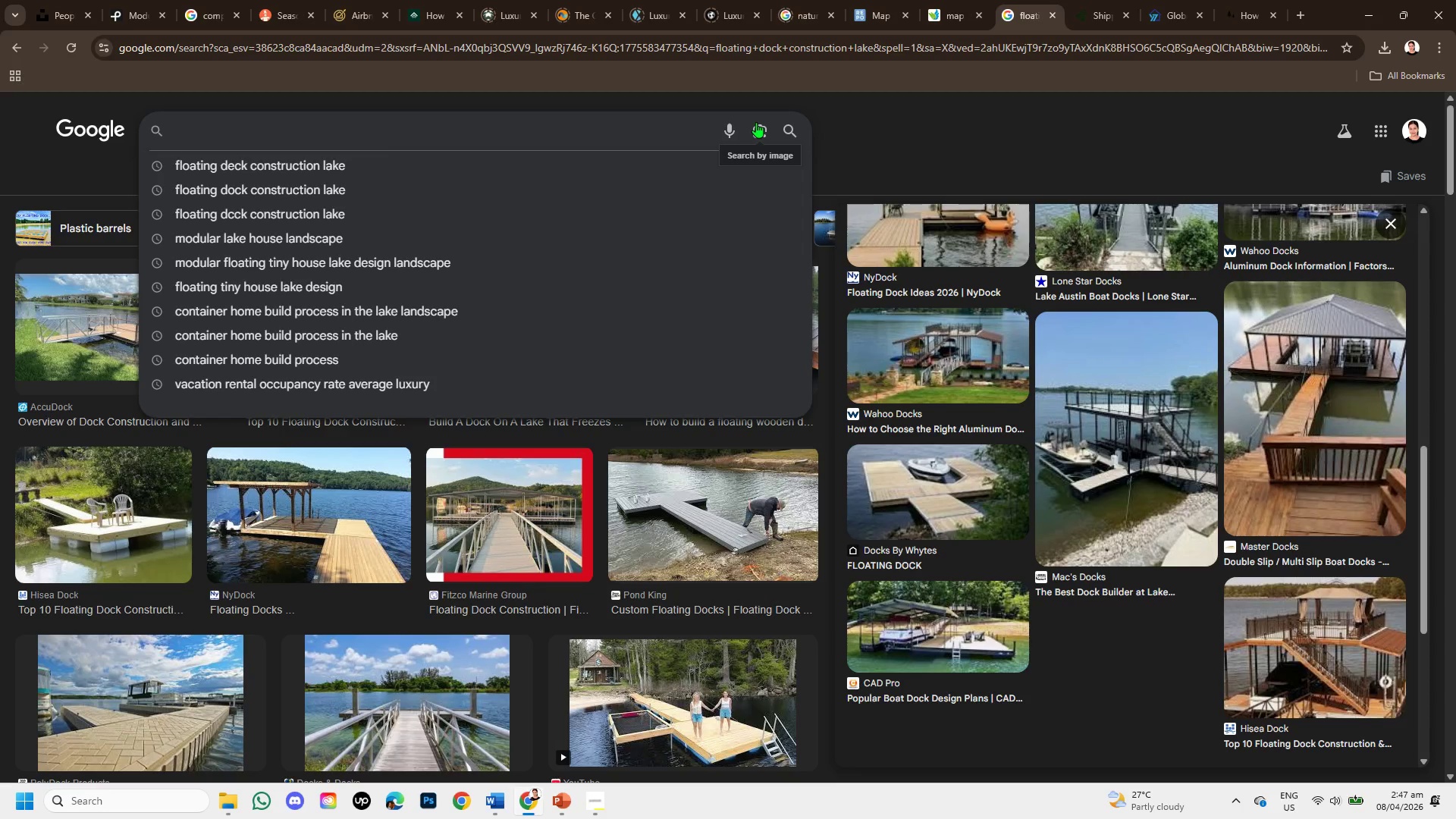 
type(luxury floating cabin lake sunset hd )
 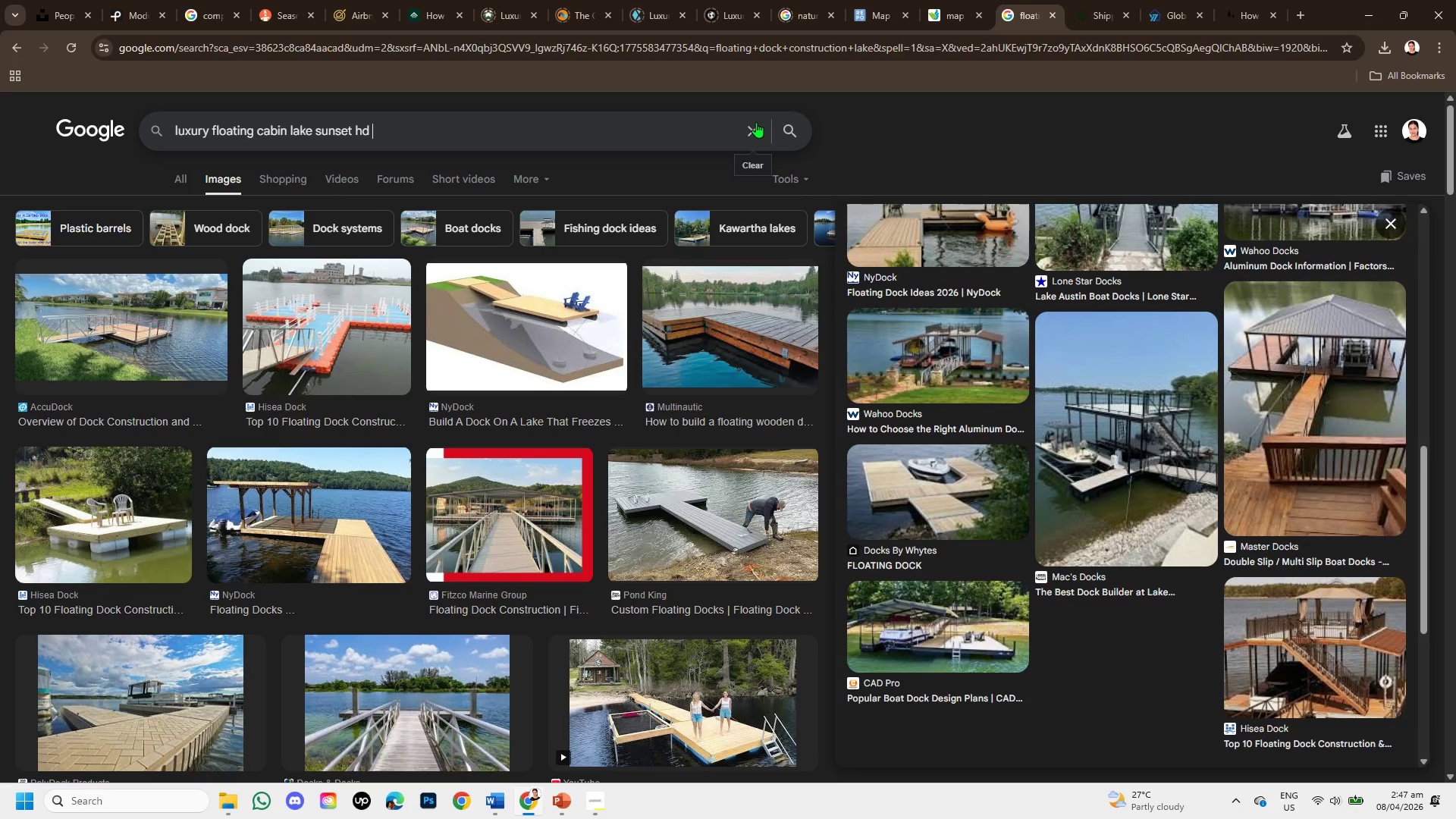 
key(Enter)
 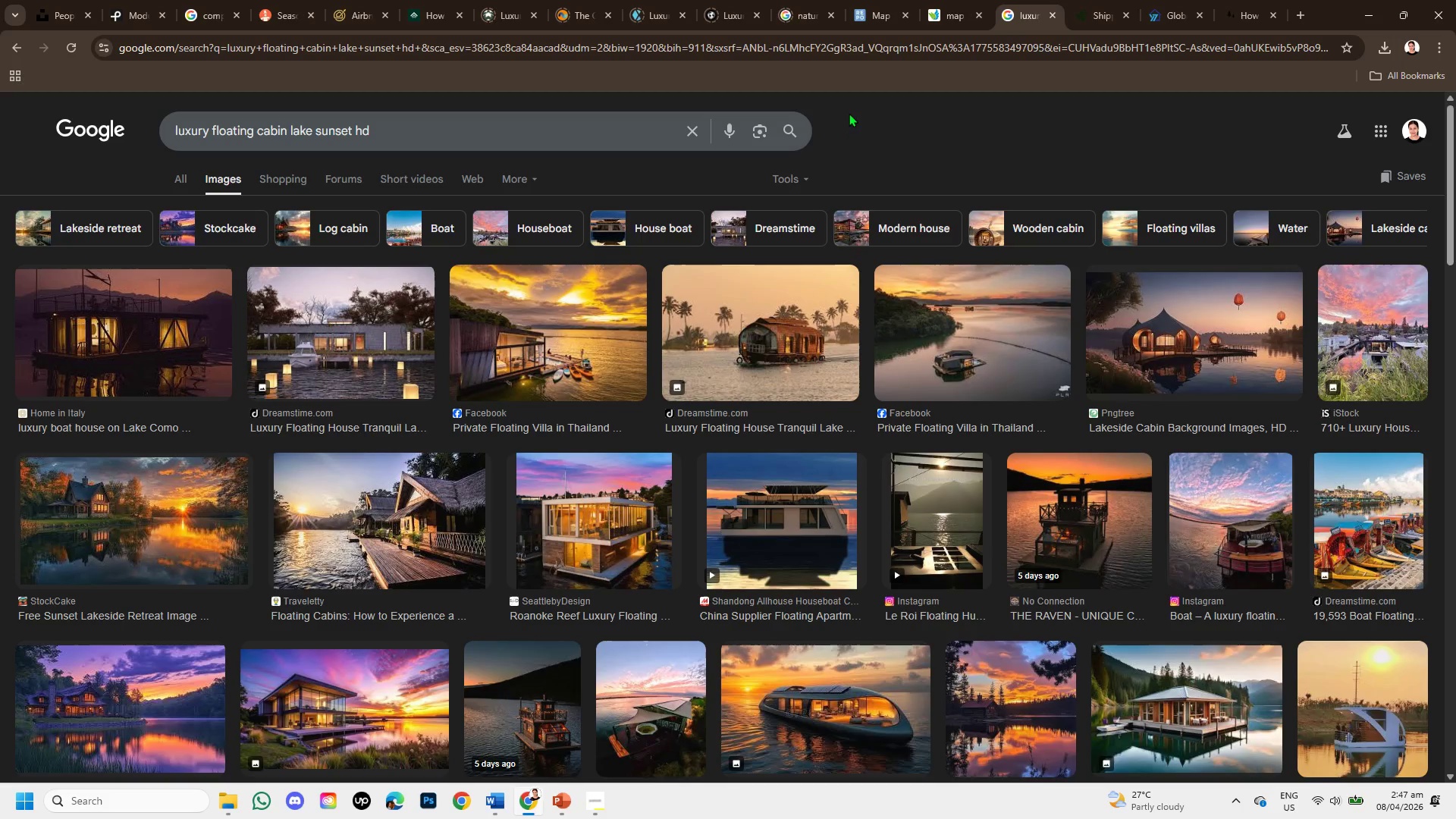 
wait(10.2)
 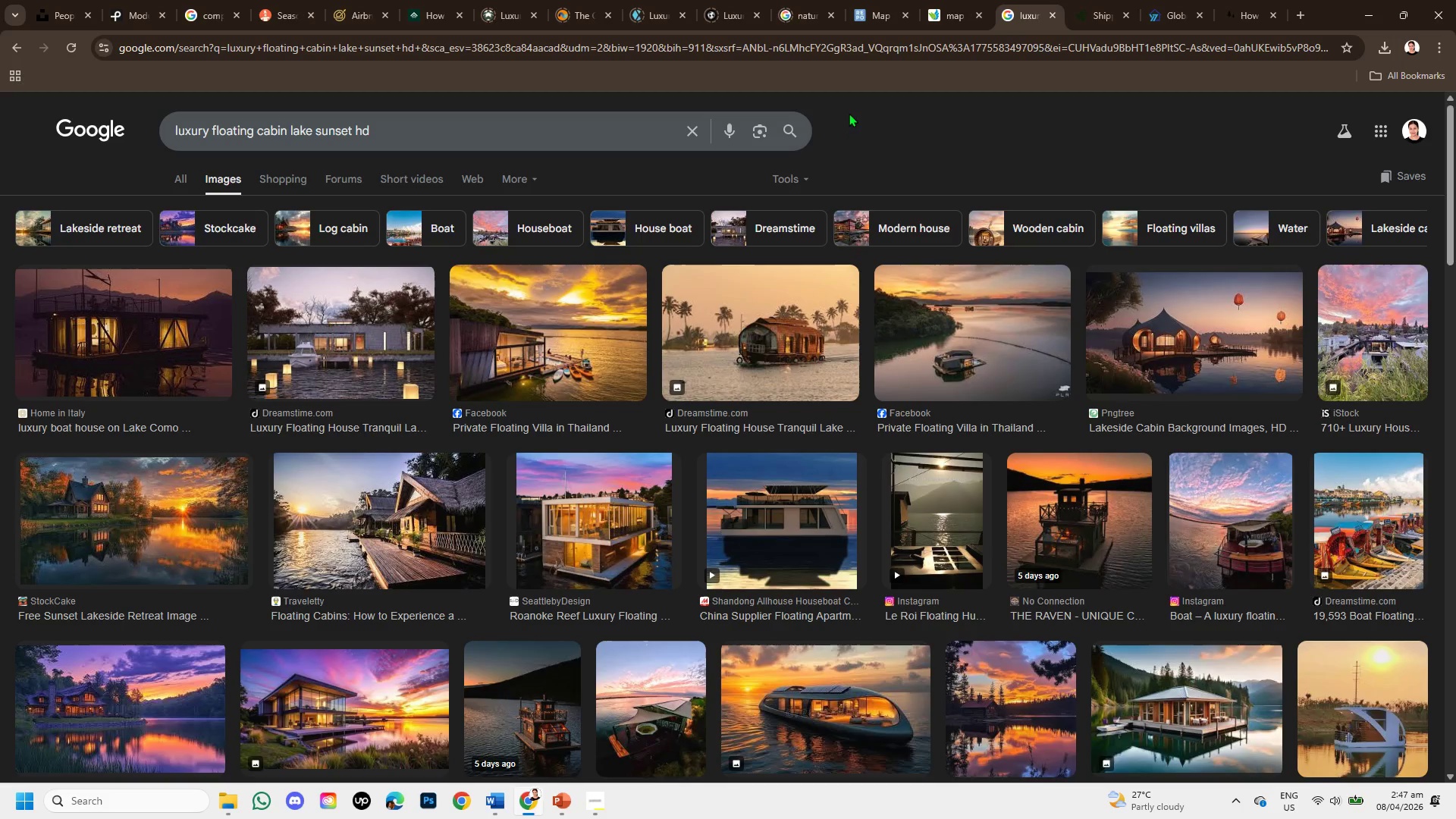 
left_click([554, 346])
 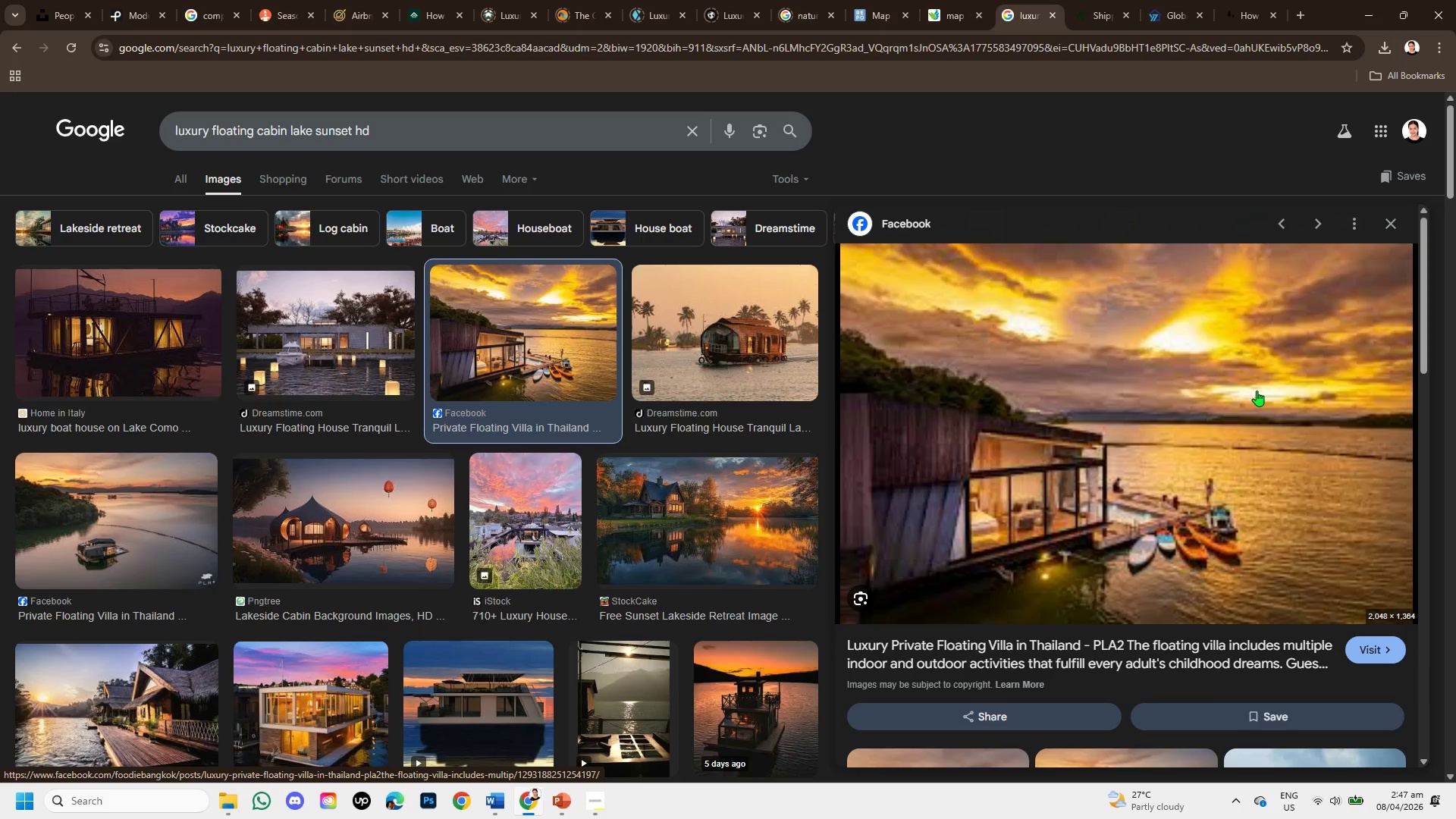 
wait(7.16)
 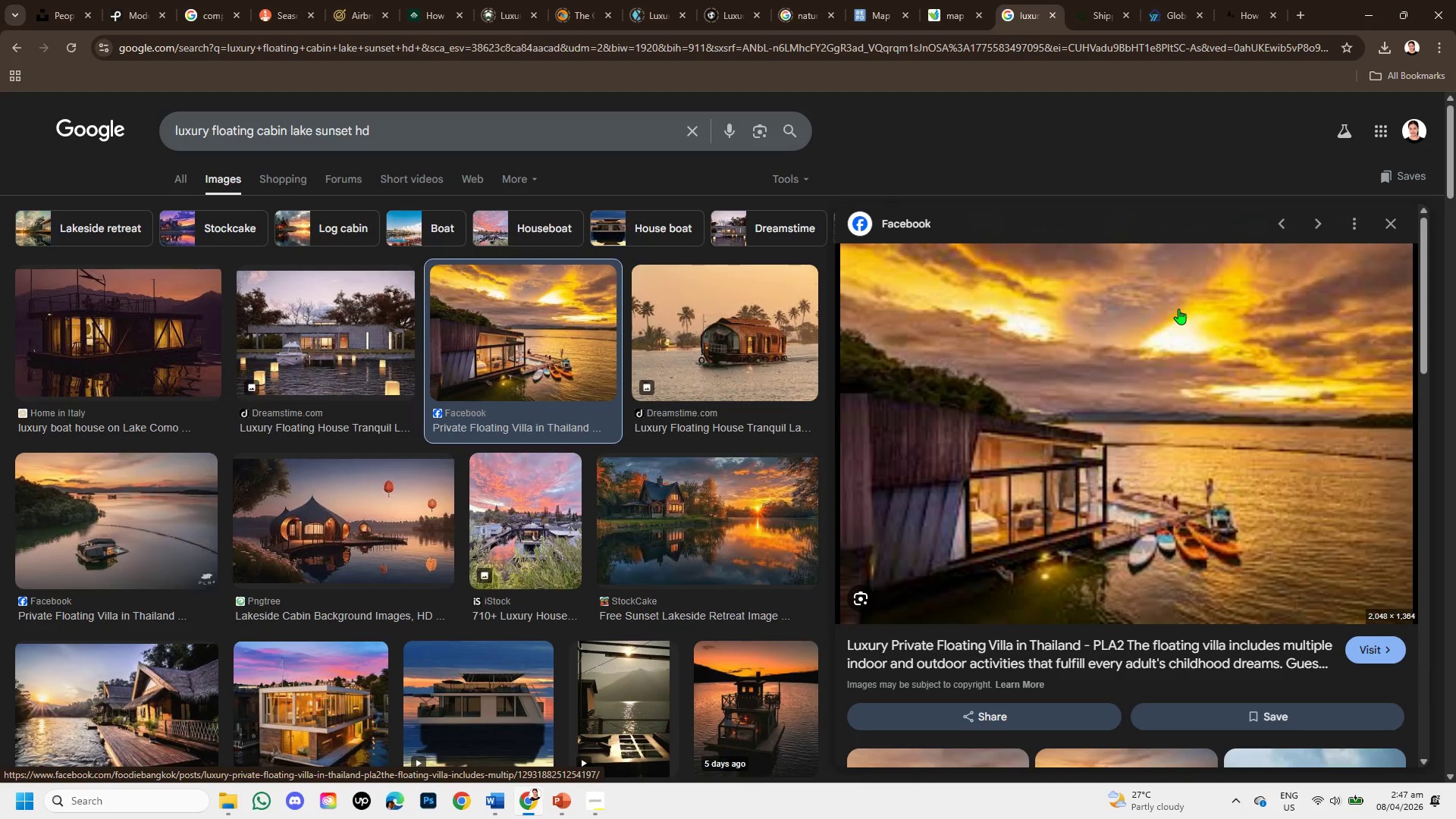 
left_click([1385, 219])
 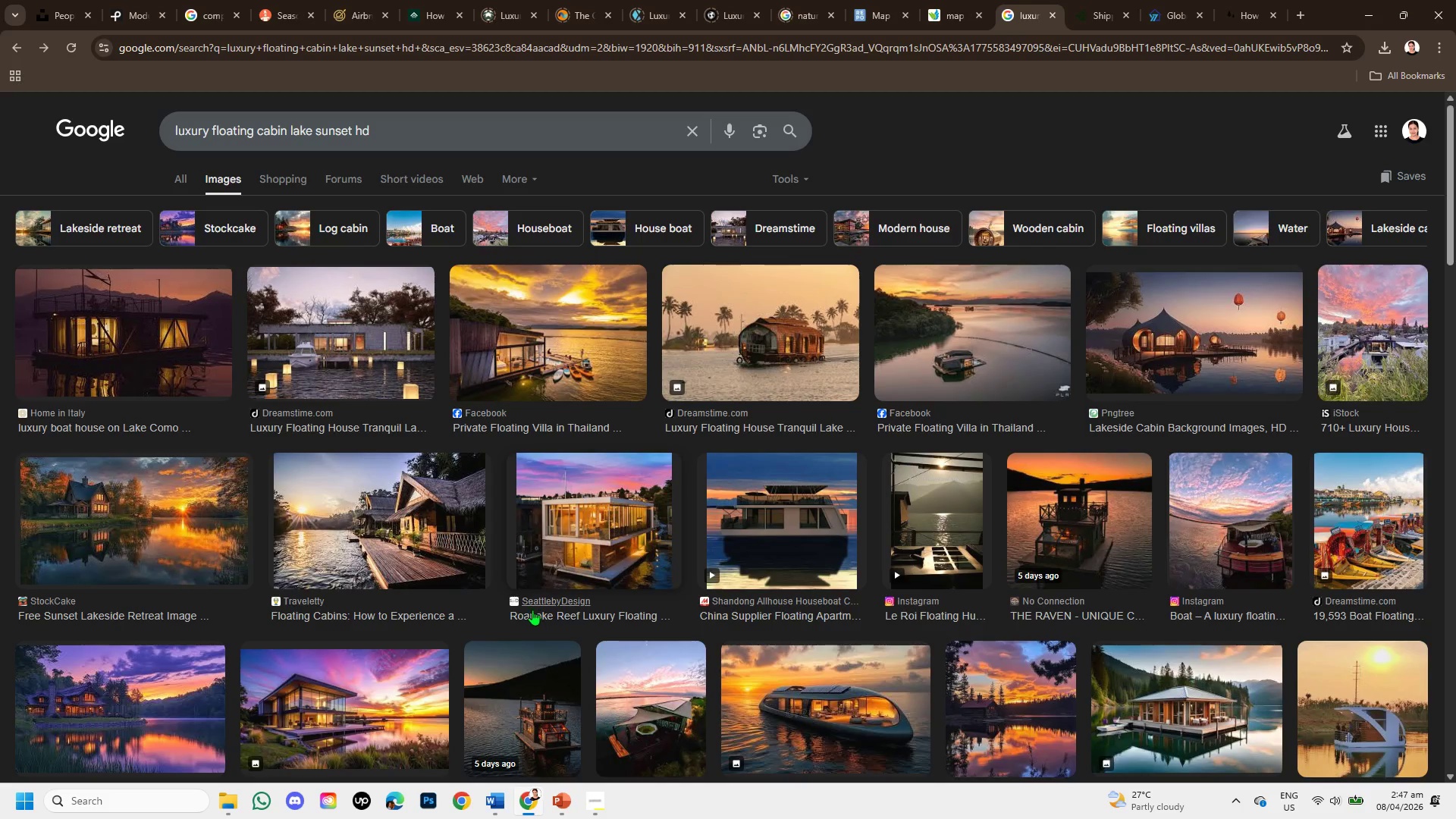 
wait(8.31)
 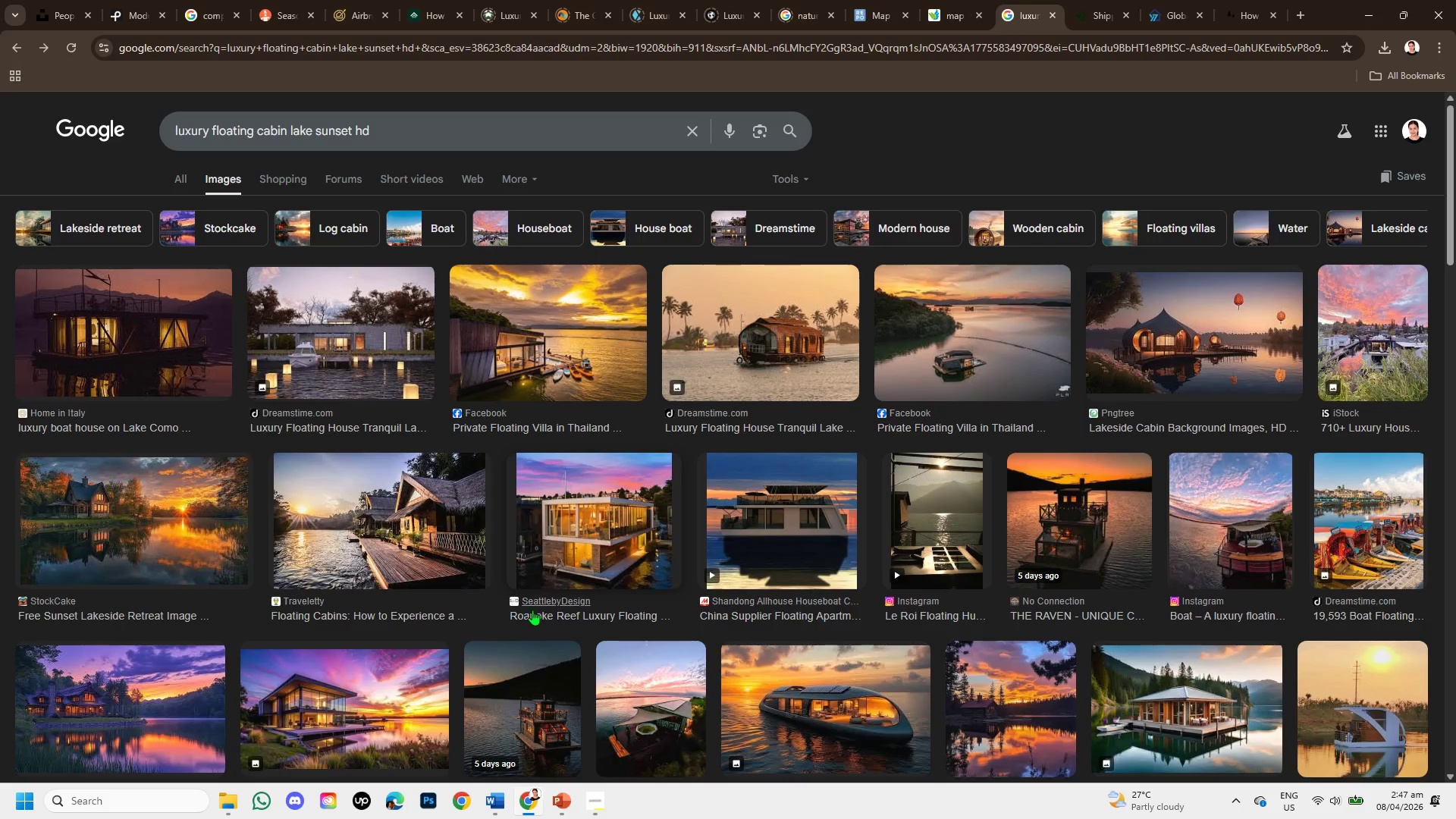 
scroll: coordinate [622, 554], scroll_direction: down, amount: 5.0
 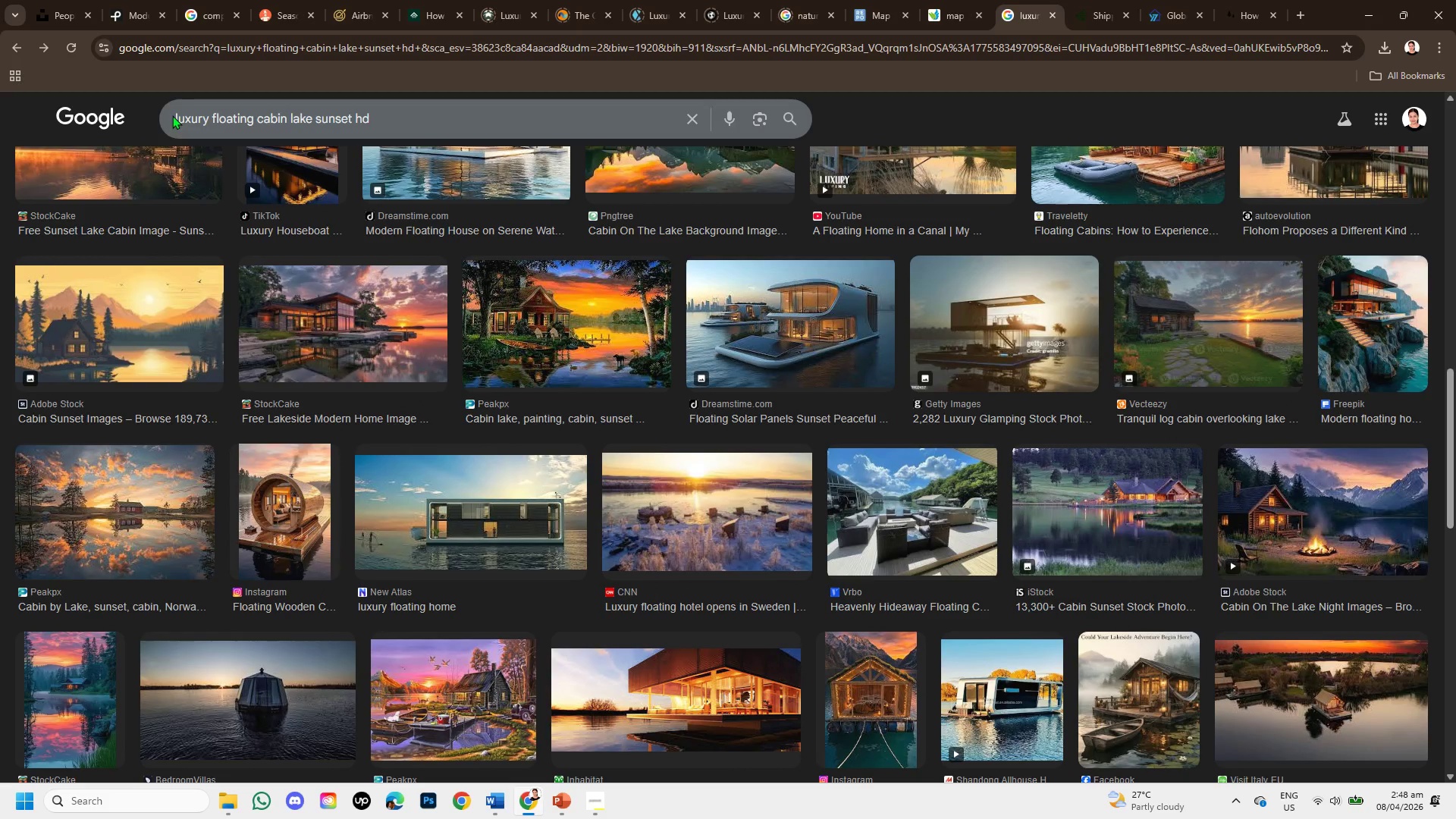 
wait(5.42)
 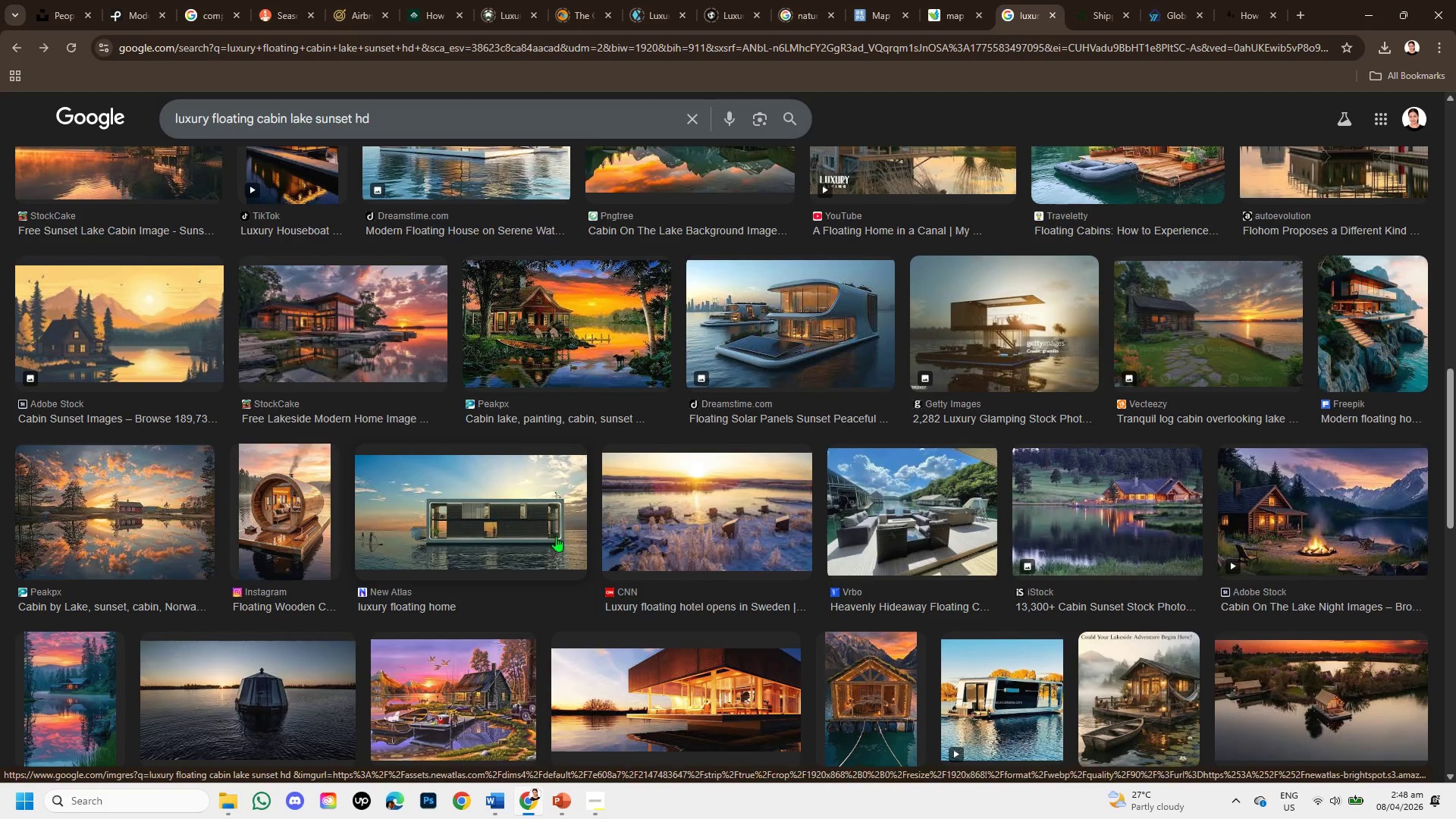 
left_click([206, 119])
 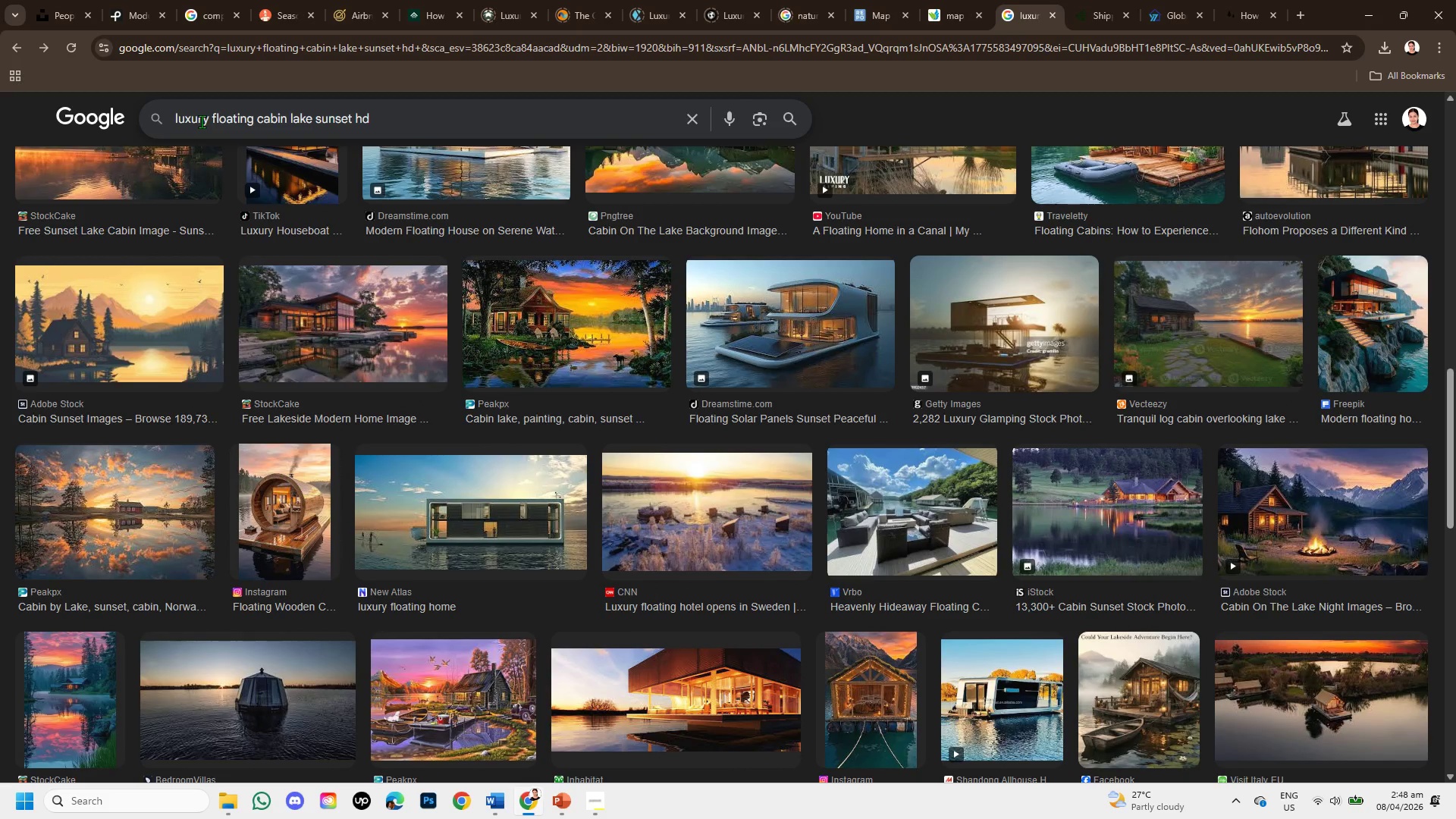 
type( modular)
 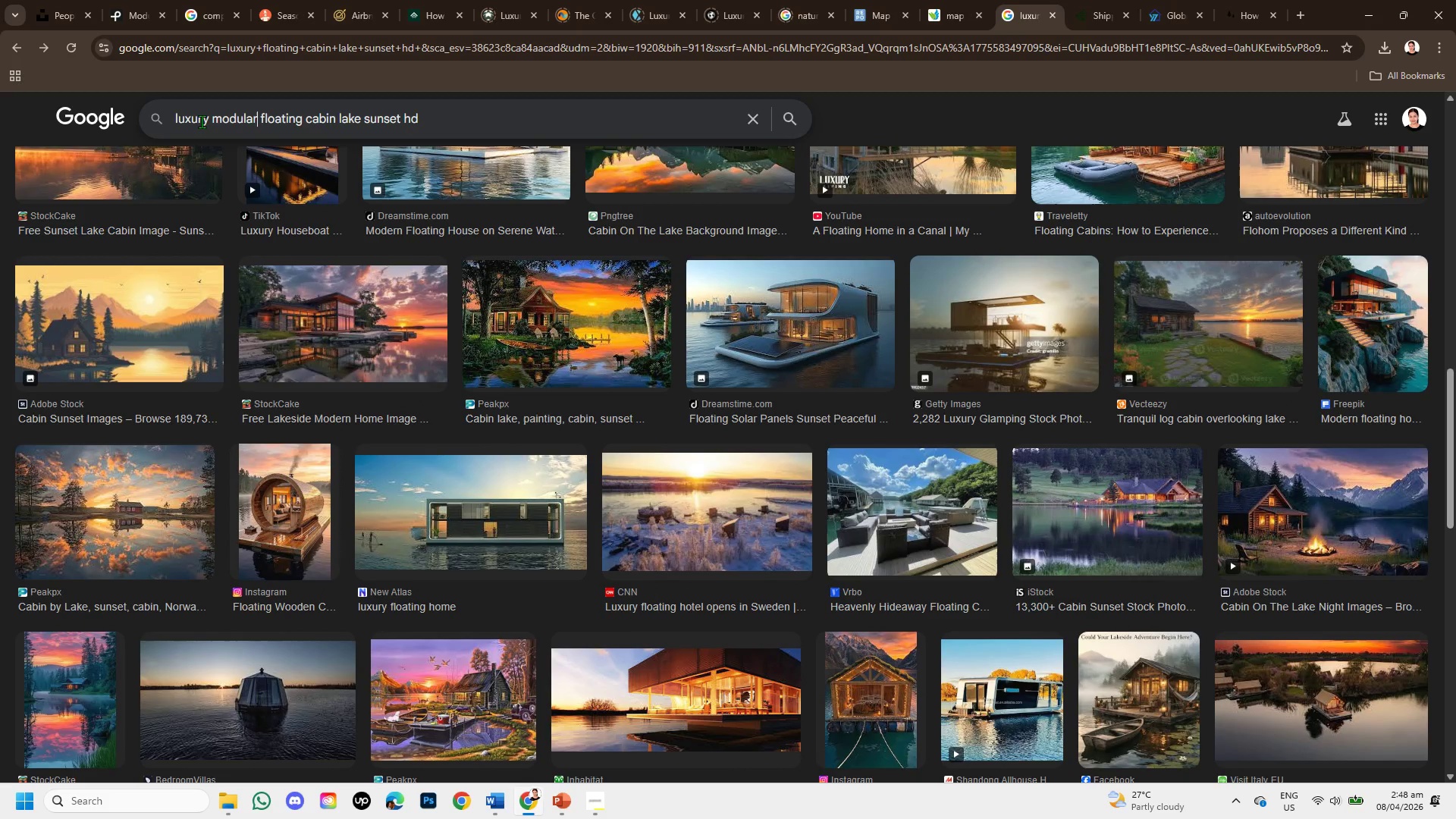 
key(Enter)
 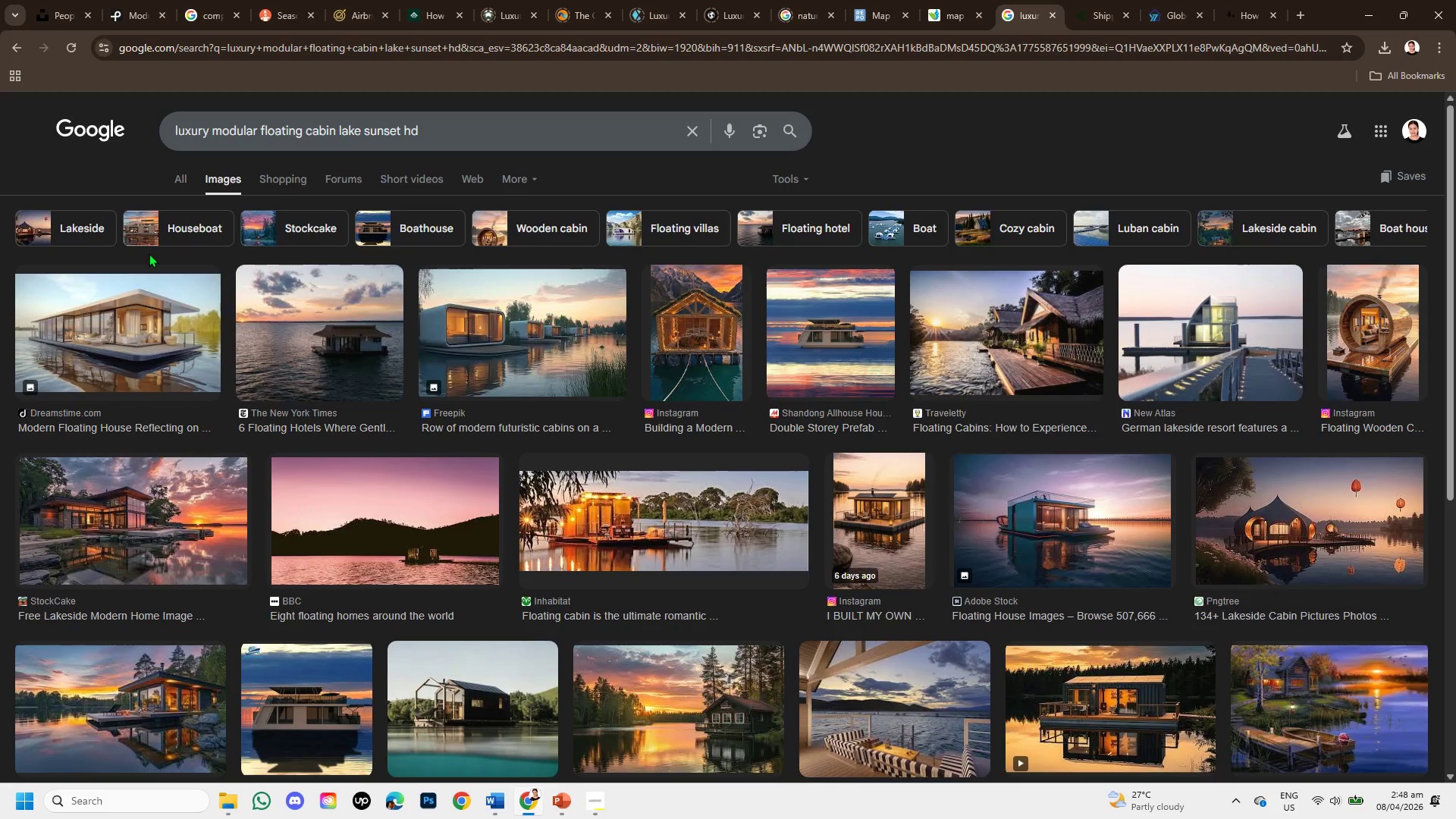 
left_click([150, 319])
 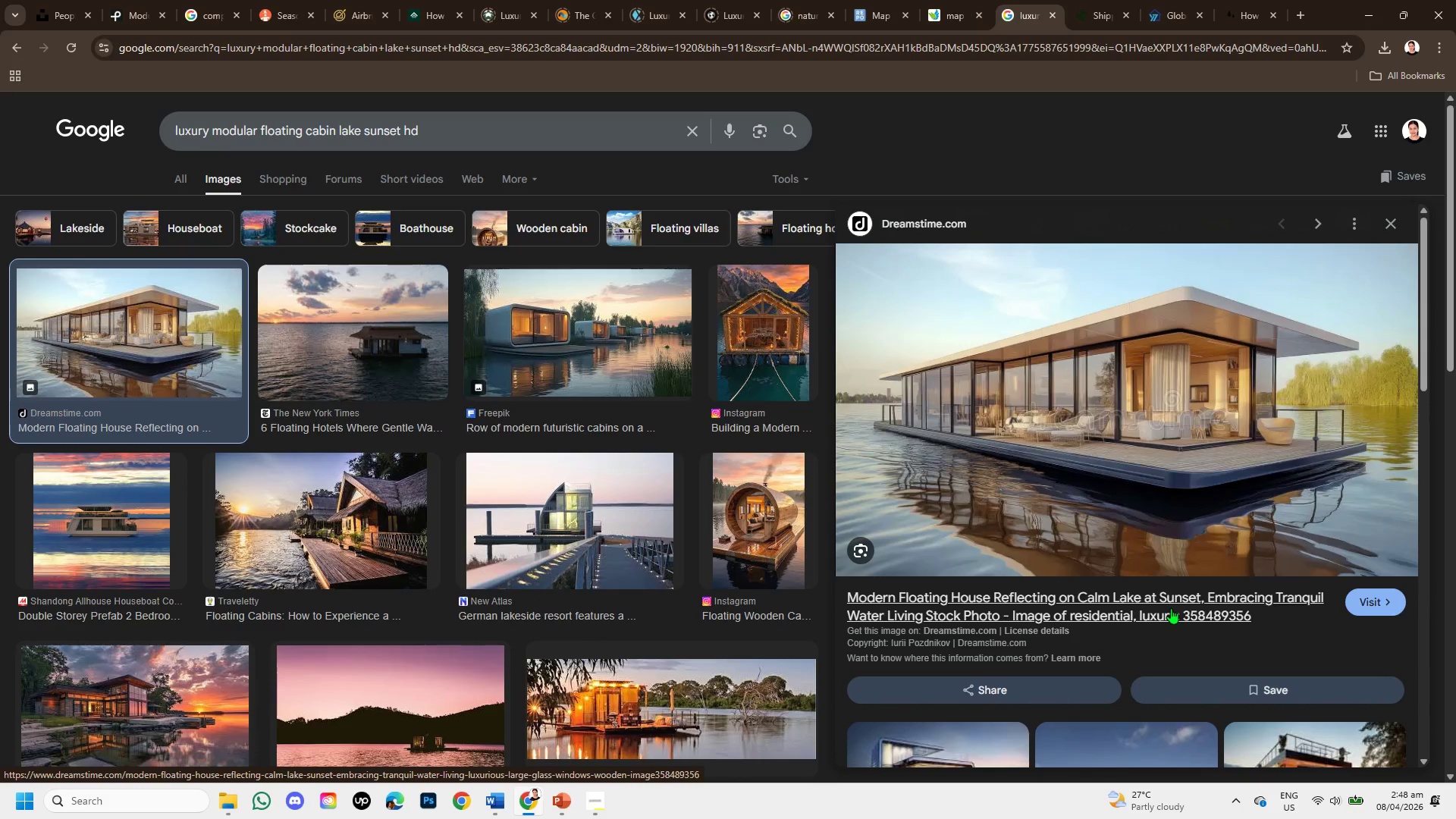 
scroll: coordinate [1208, 590], scroll_direction: down, amount: 3.0
 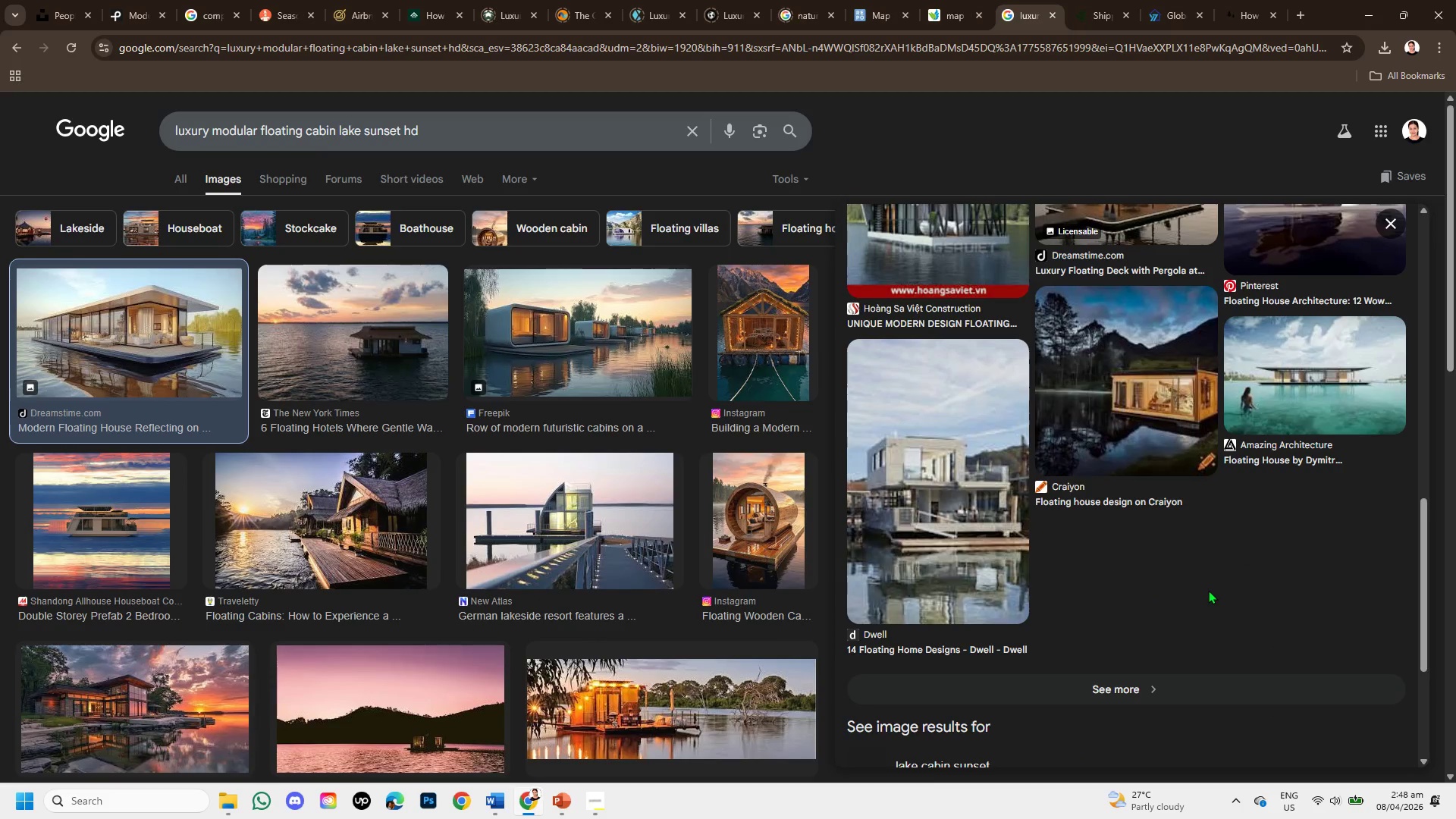 
scroll: coordinate [724, 460], scroll_direction: up, amount: 4.0
 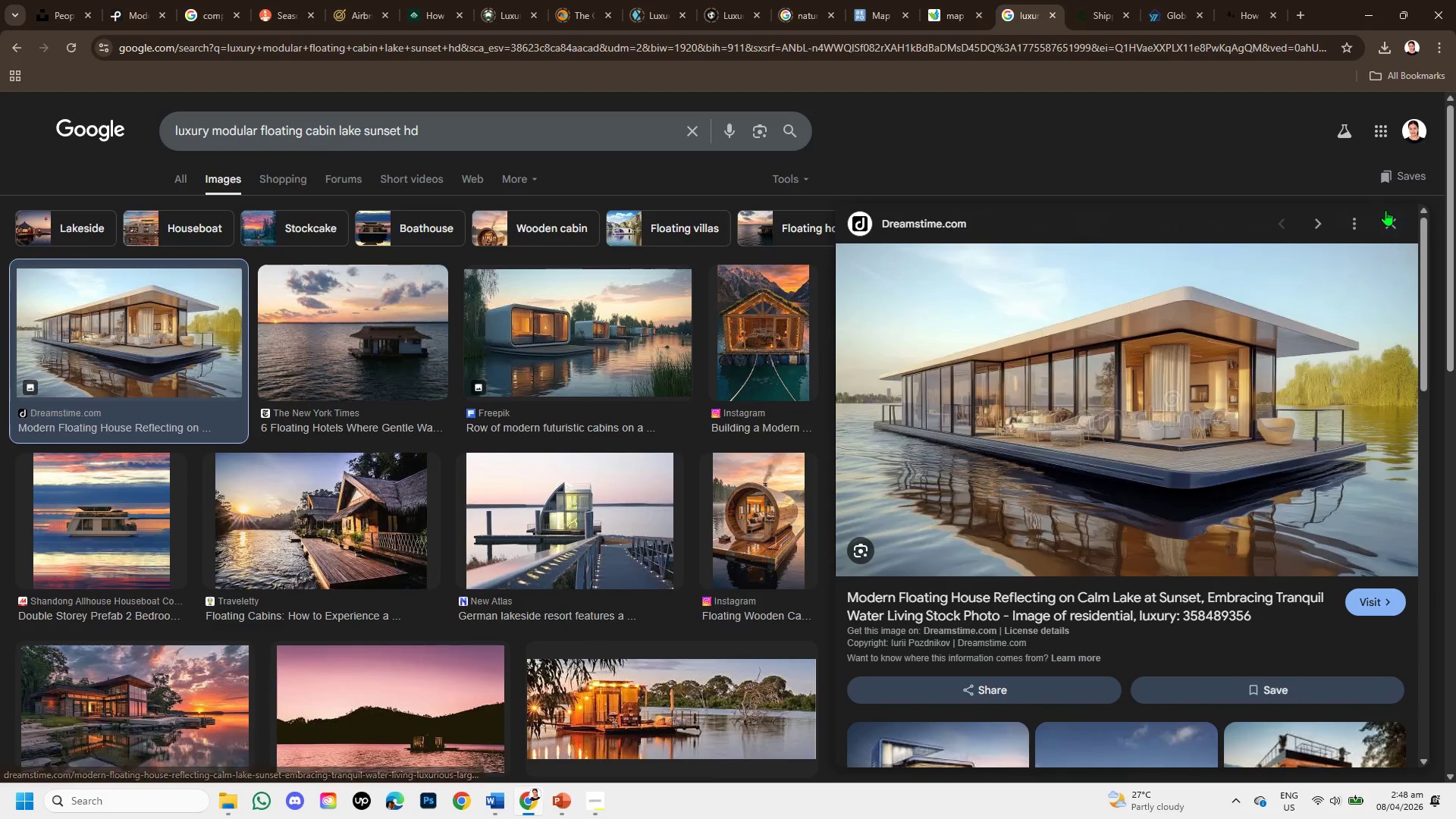 
left_click([1395, 222])
 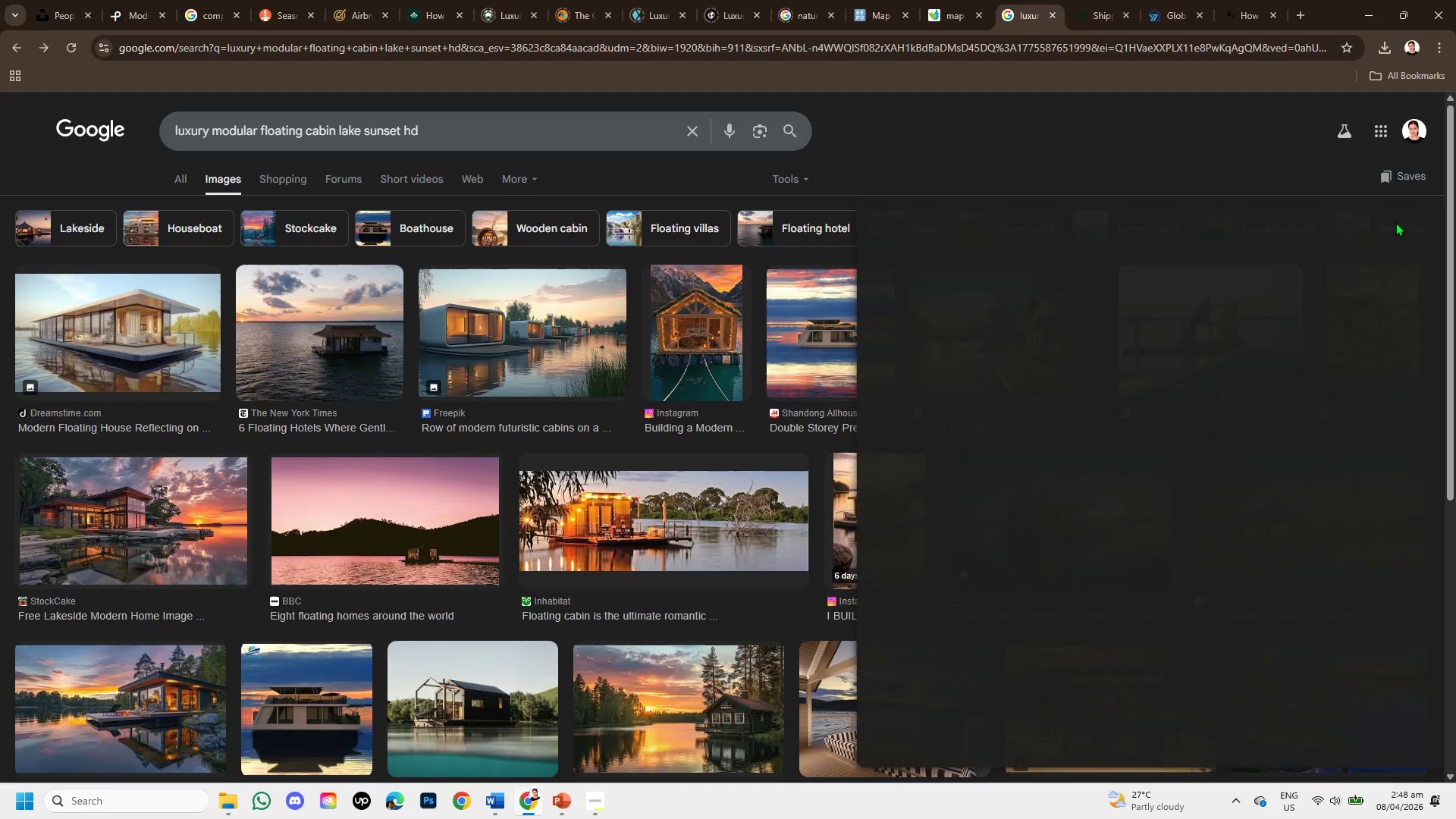 
mouse_move([1351, 318])
 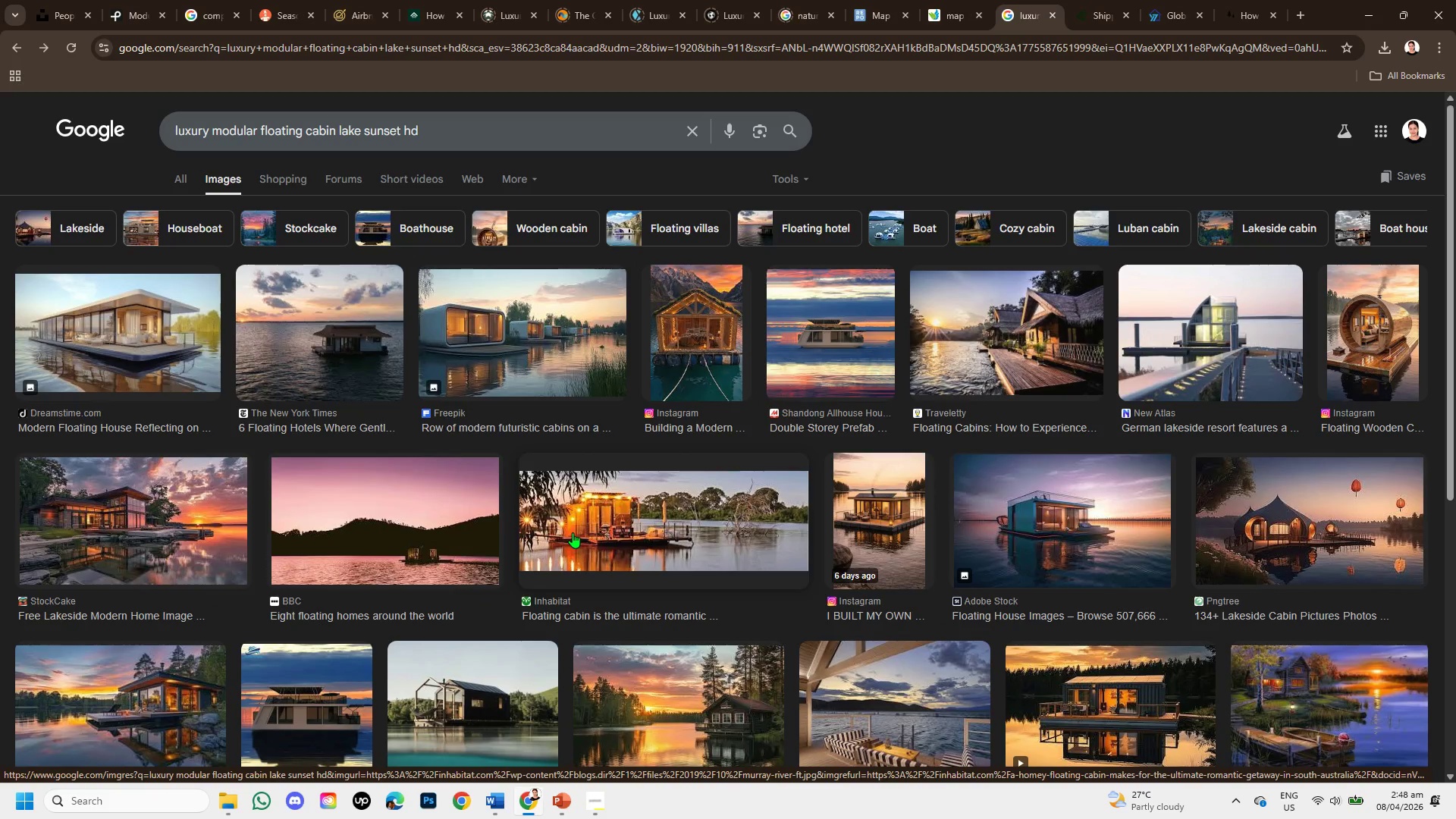 
scroll: coordinate [703, 513], scroll_direction: down, amount: 2.0
 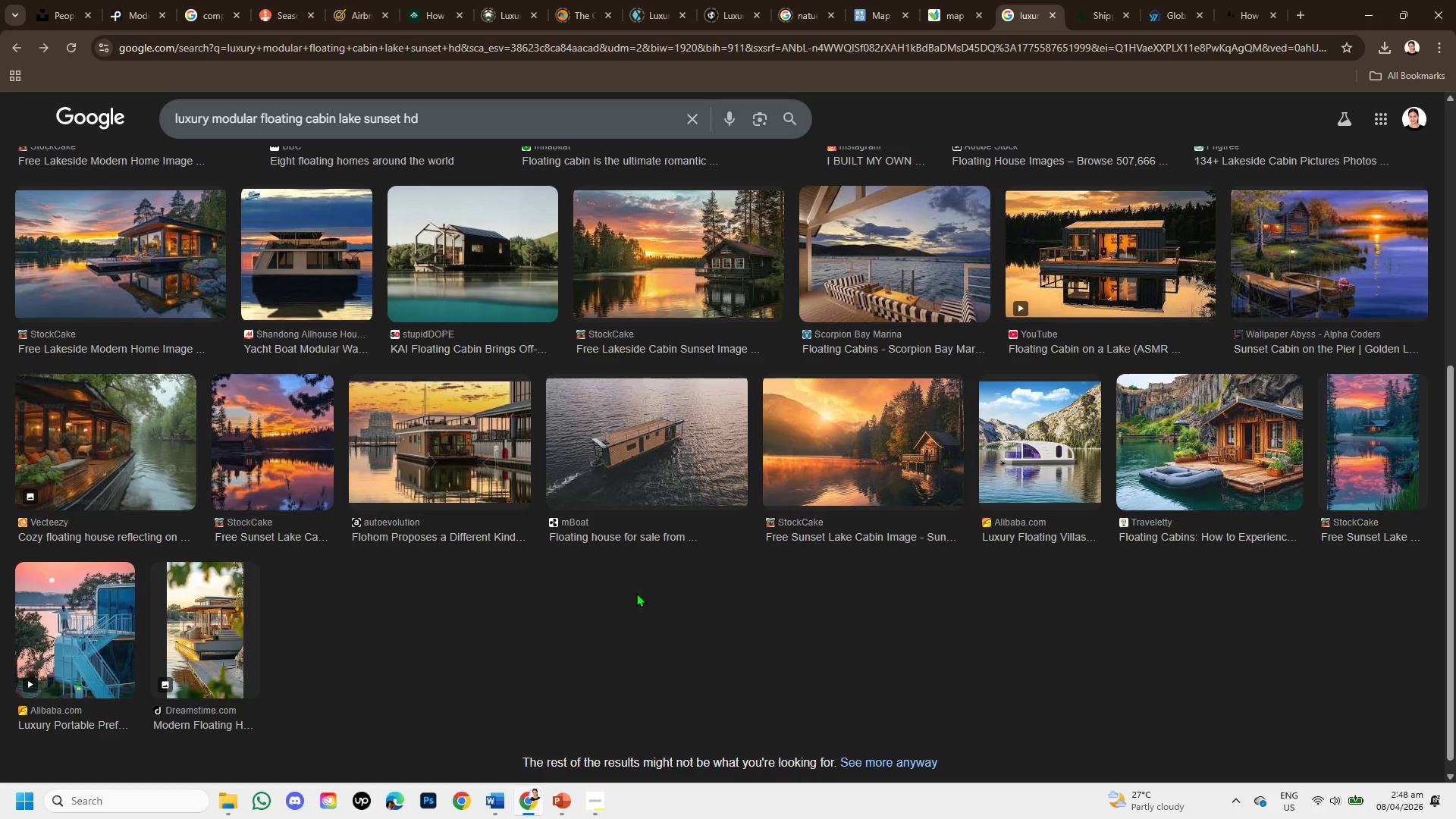 
wait(7.2)
 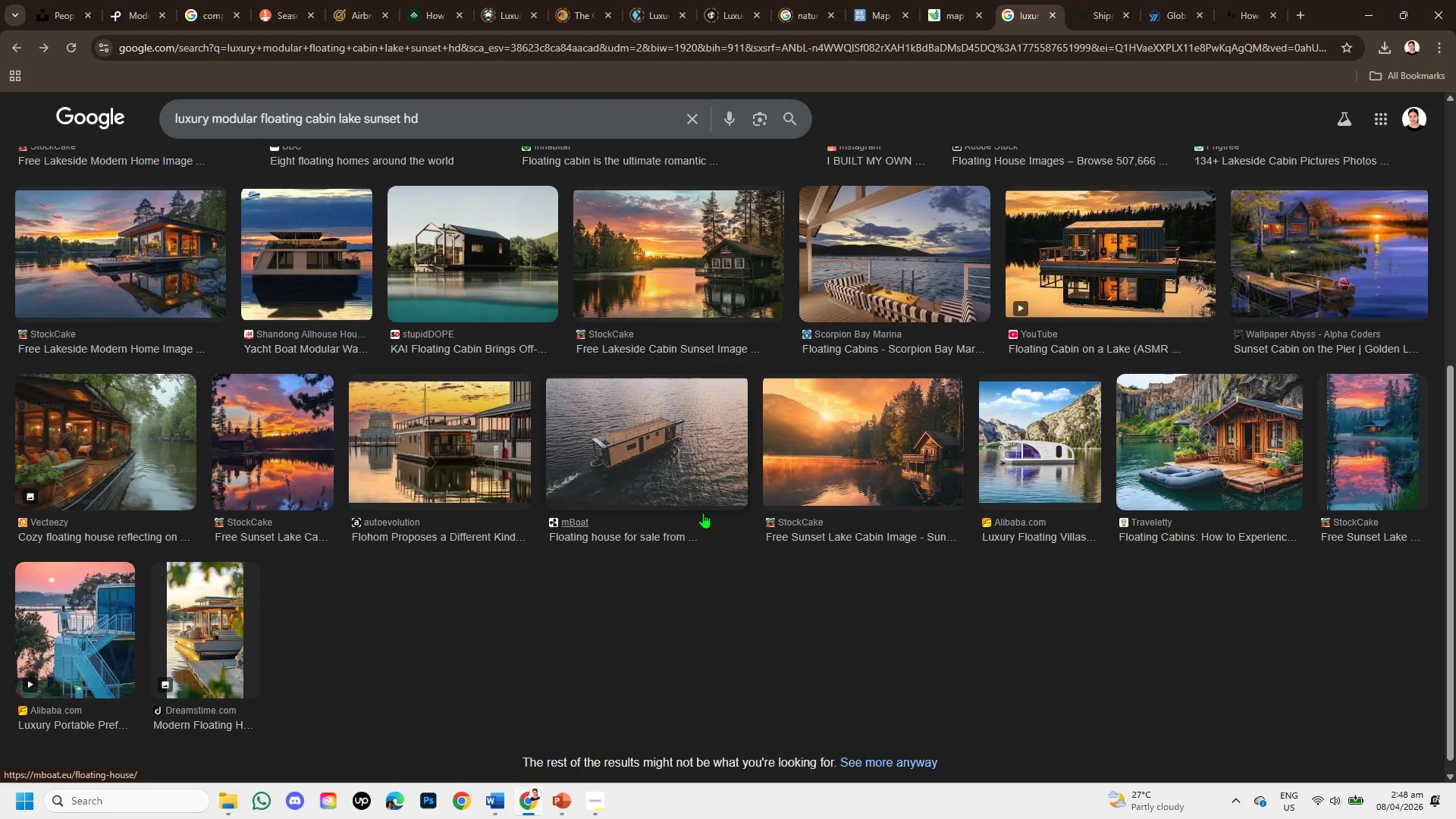 
left_click([885, 481])
 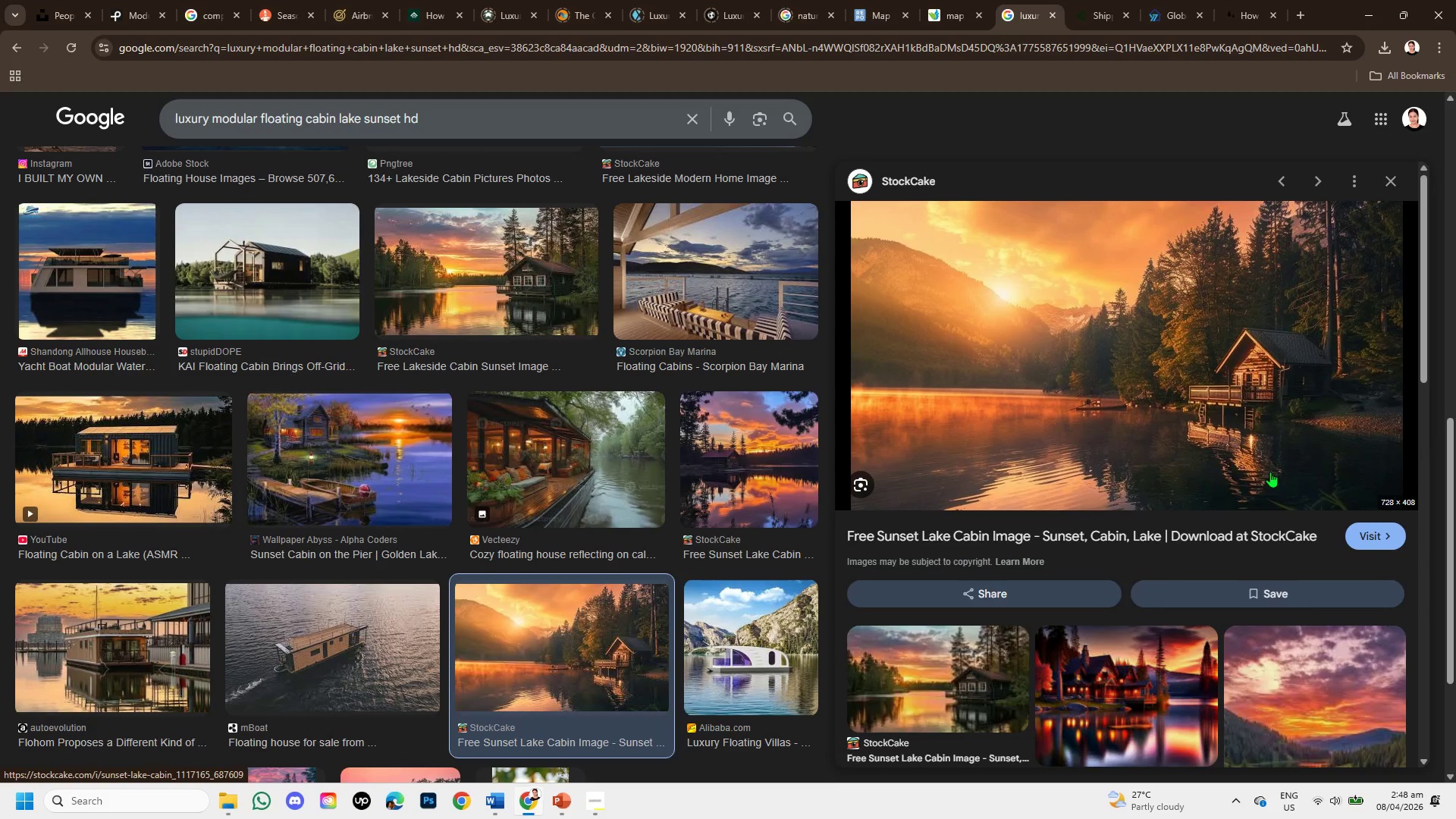 
scroll: coordinate [1255, 482], scroll_direction: down, amount: 2.0
 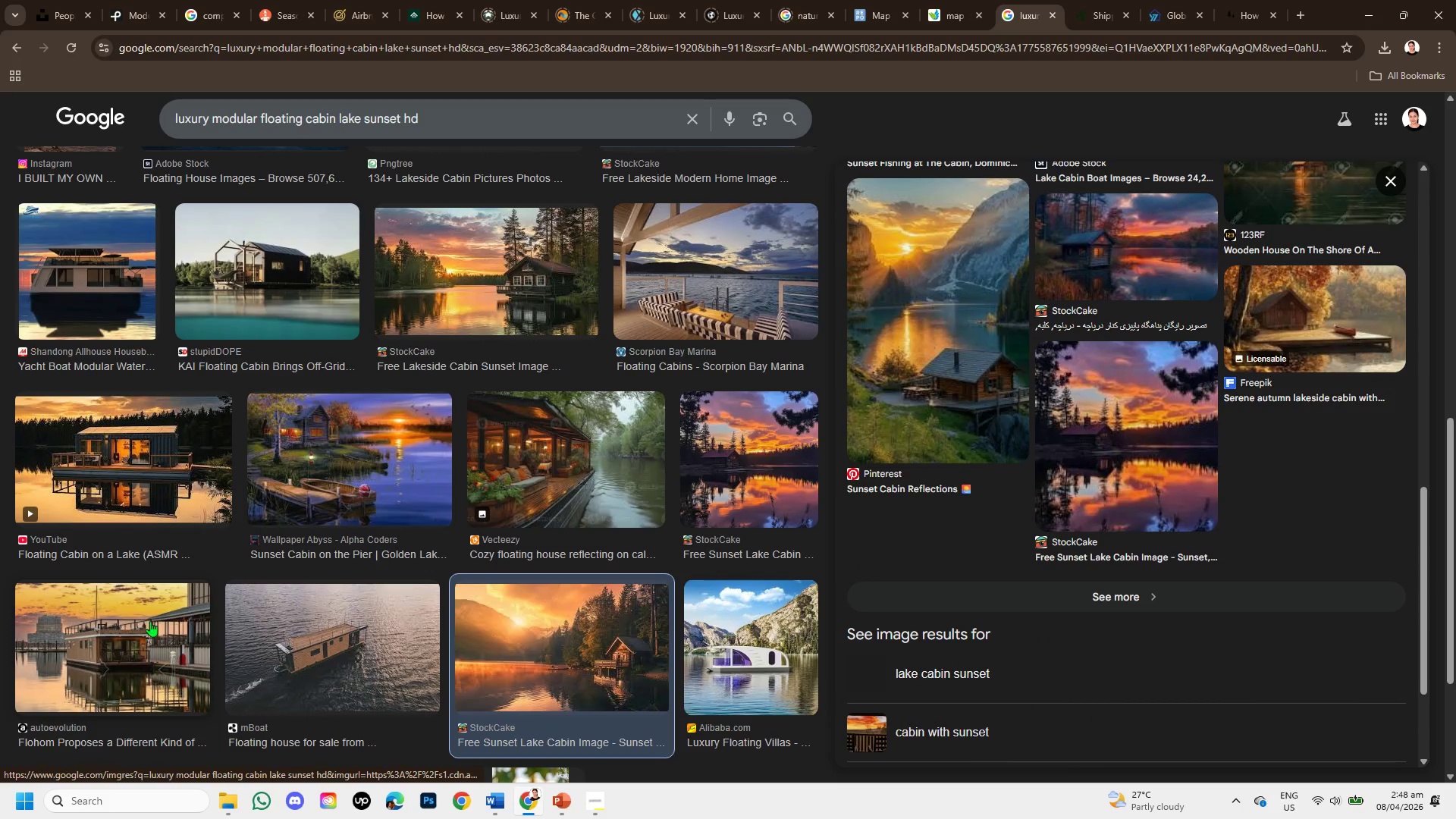 
scroll: coordinate [729, 435], scroll_direction: up, amount: 7.0
 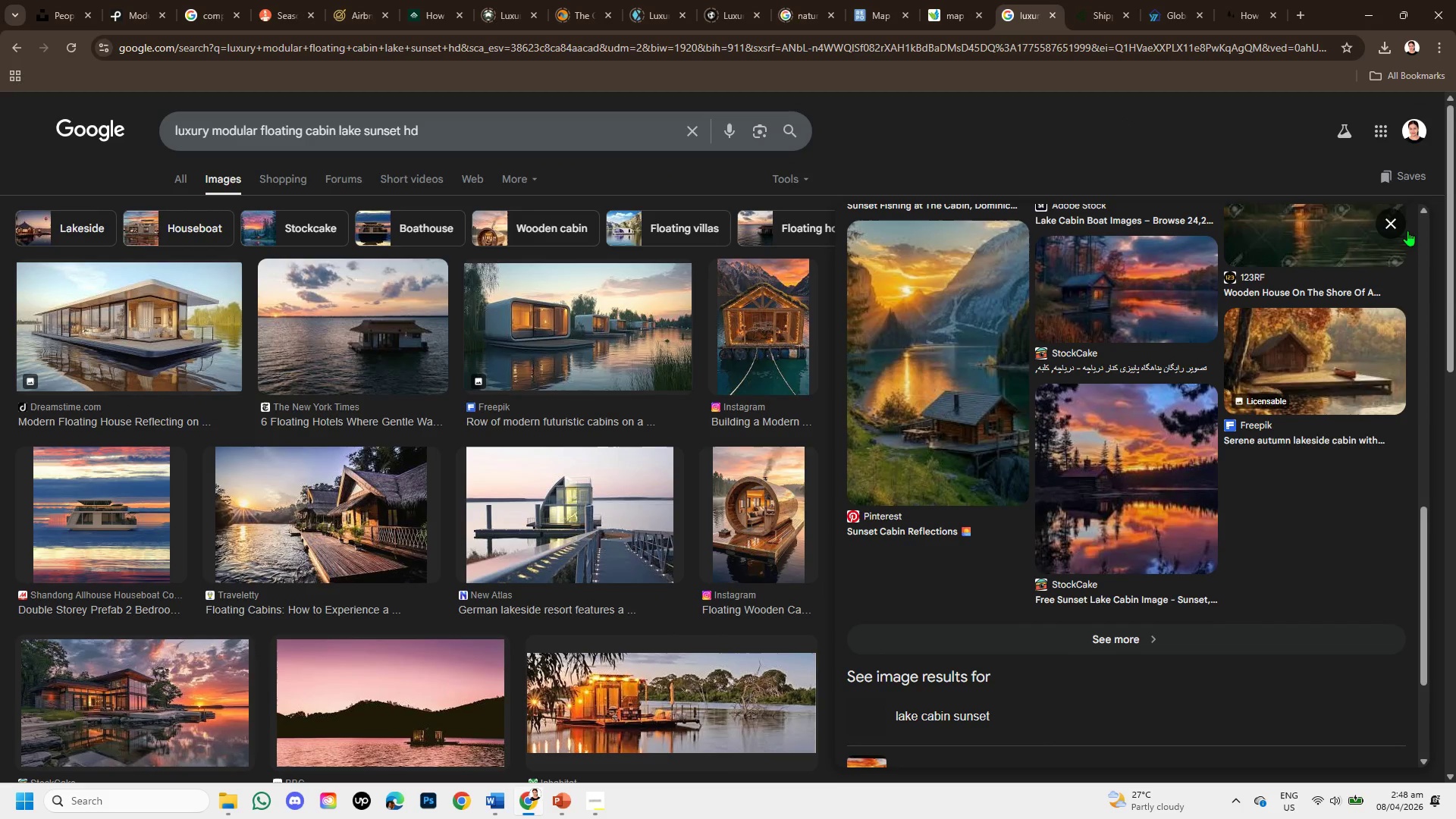 
left_click([1391, 221])
 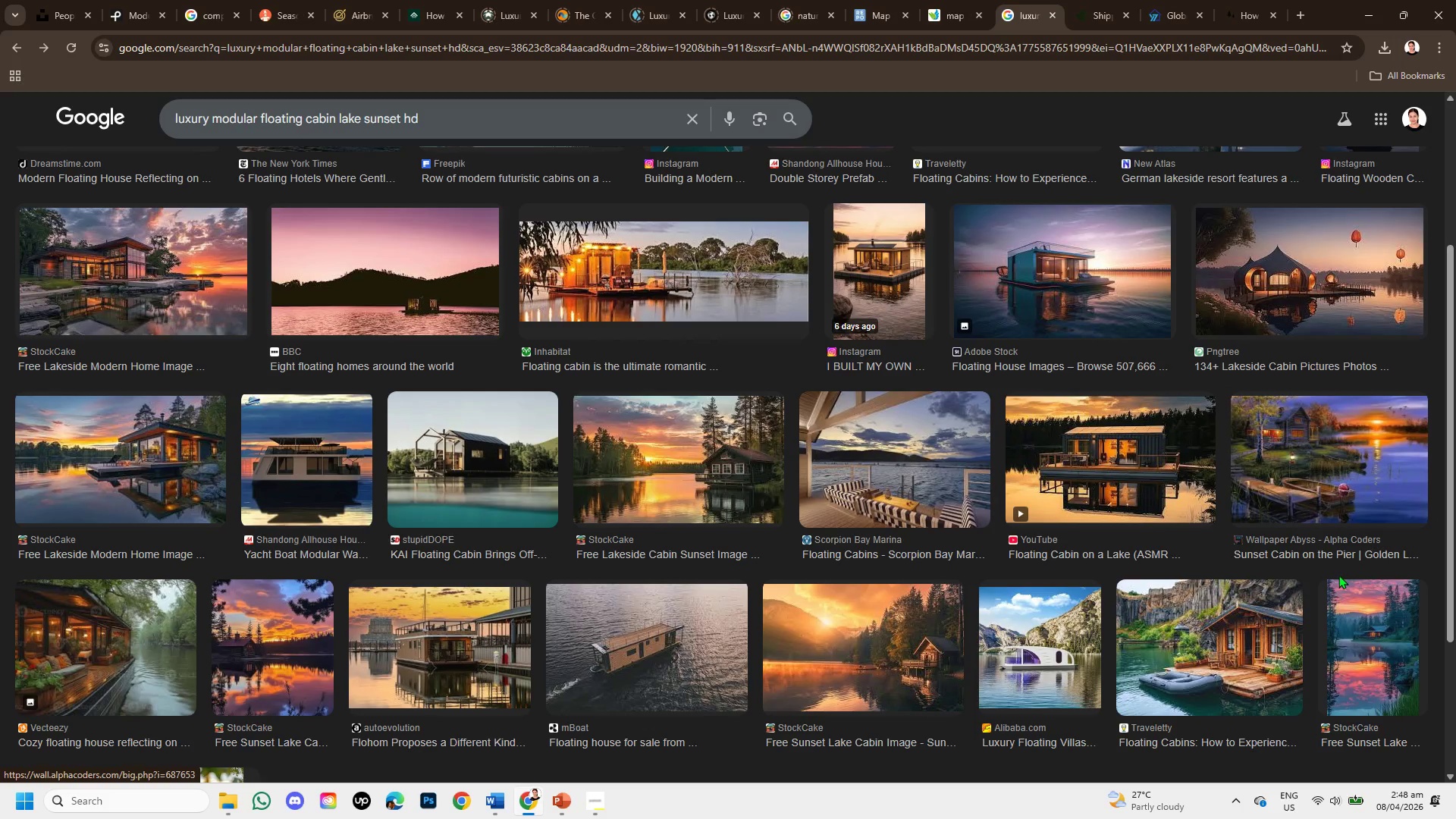 
scroll: coordinate [1223, 572], scroll_direction: down, amount: 1.0
 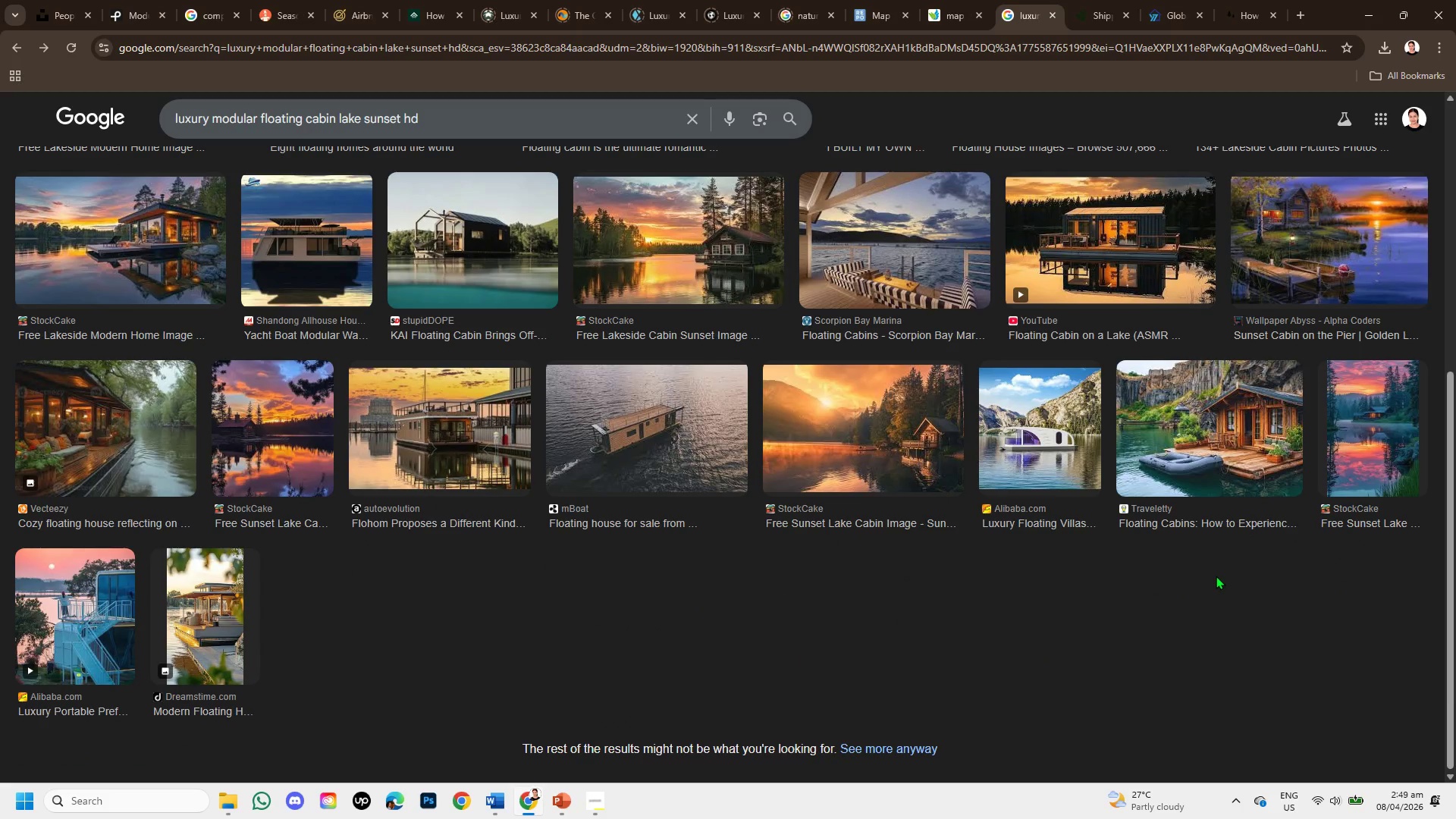 
scroll: coordinate [1216, 576], scroll_direction: up, amount: 2.0
 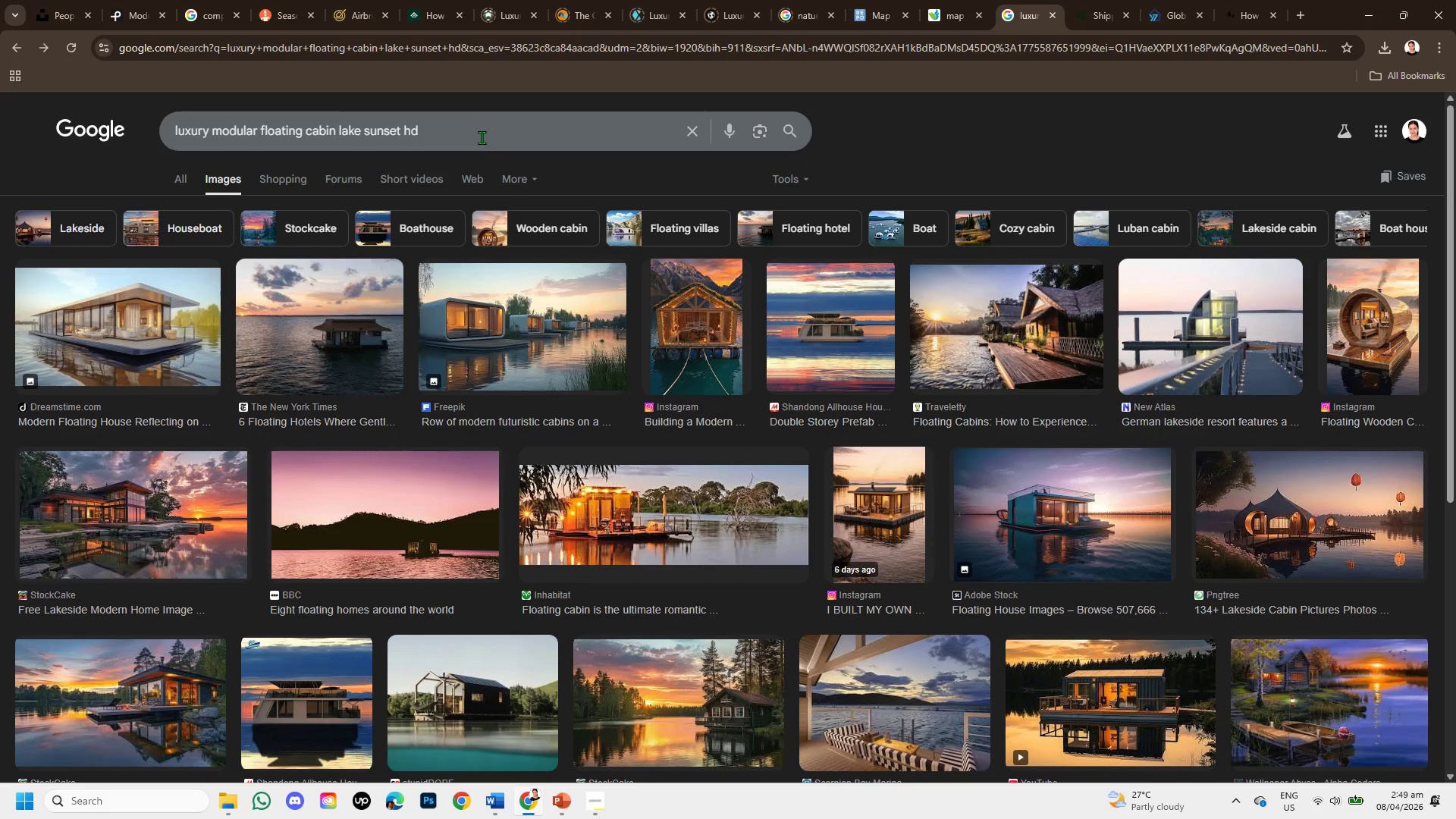 
mouse_move([690, 146])
 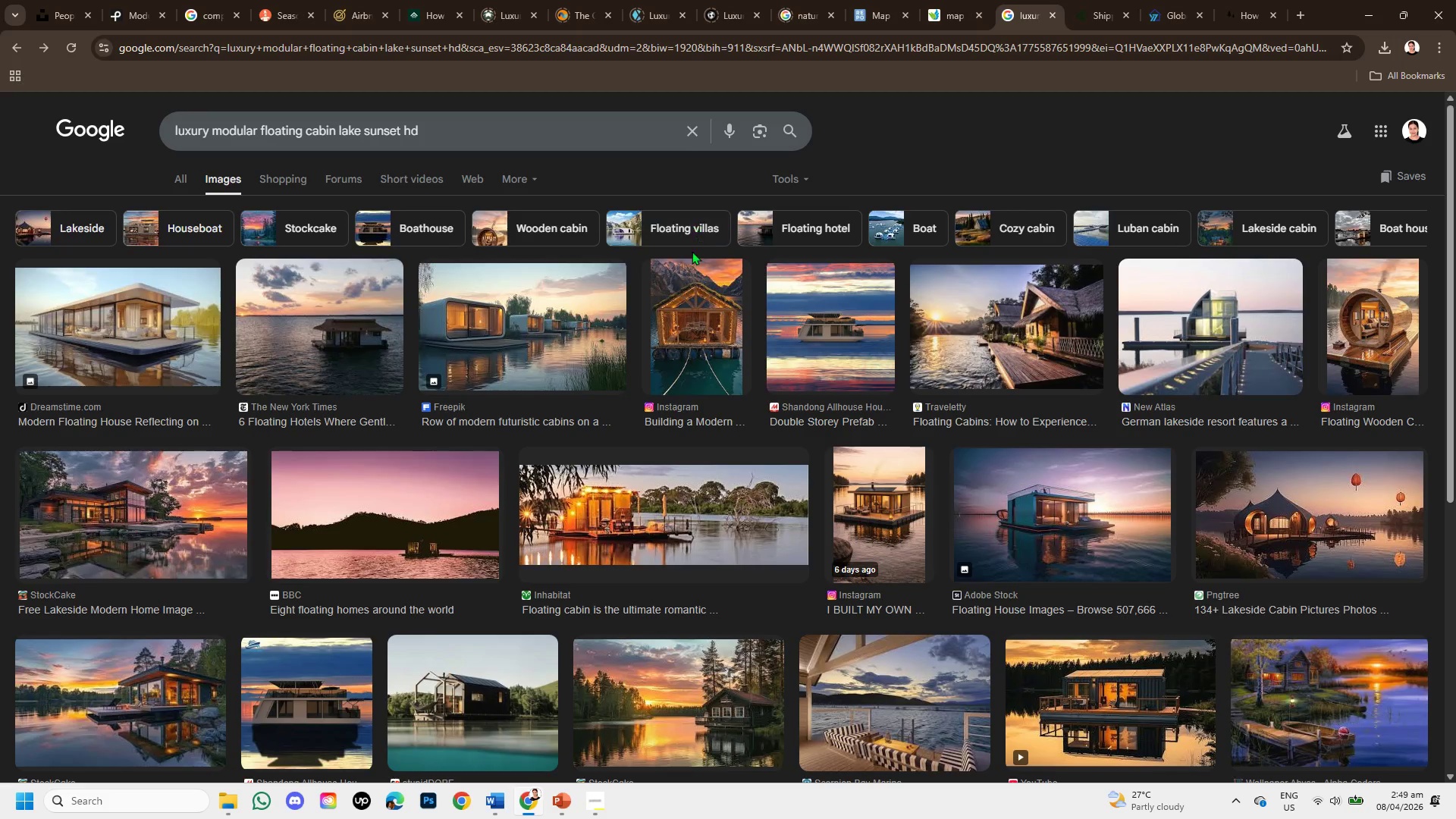 
scroll: coordinate [692, 253], scroll_direction: down, amount: 1.0
 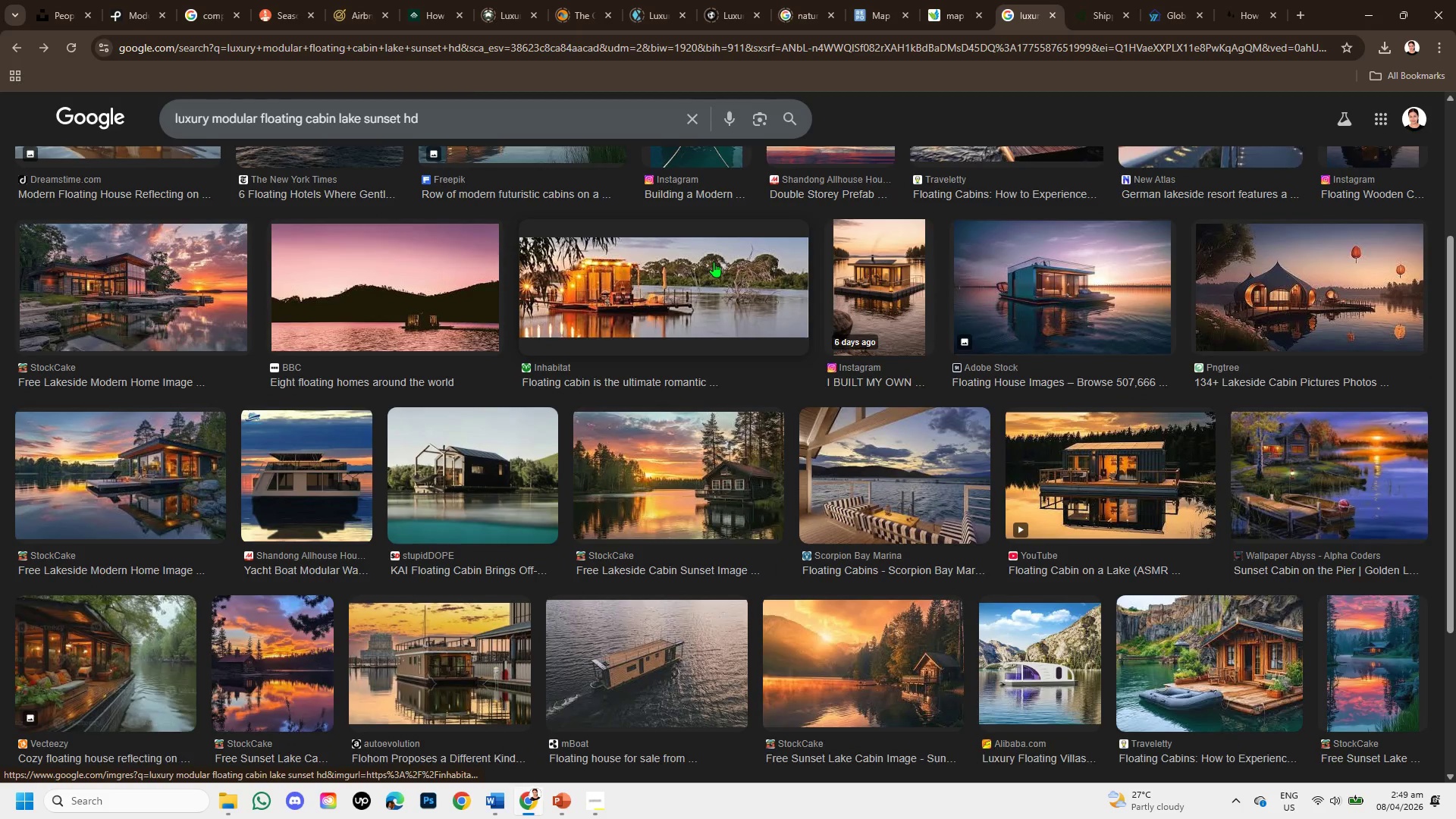 
scroll: coordinate [716, 262], scroll_direction: up, amount: 3.0
 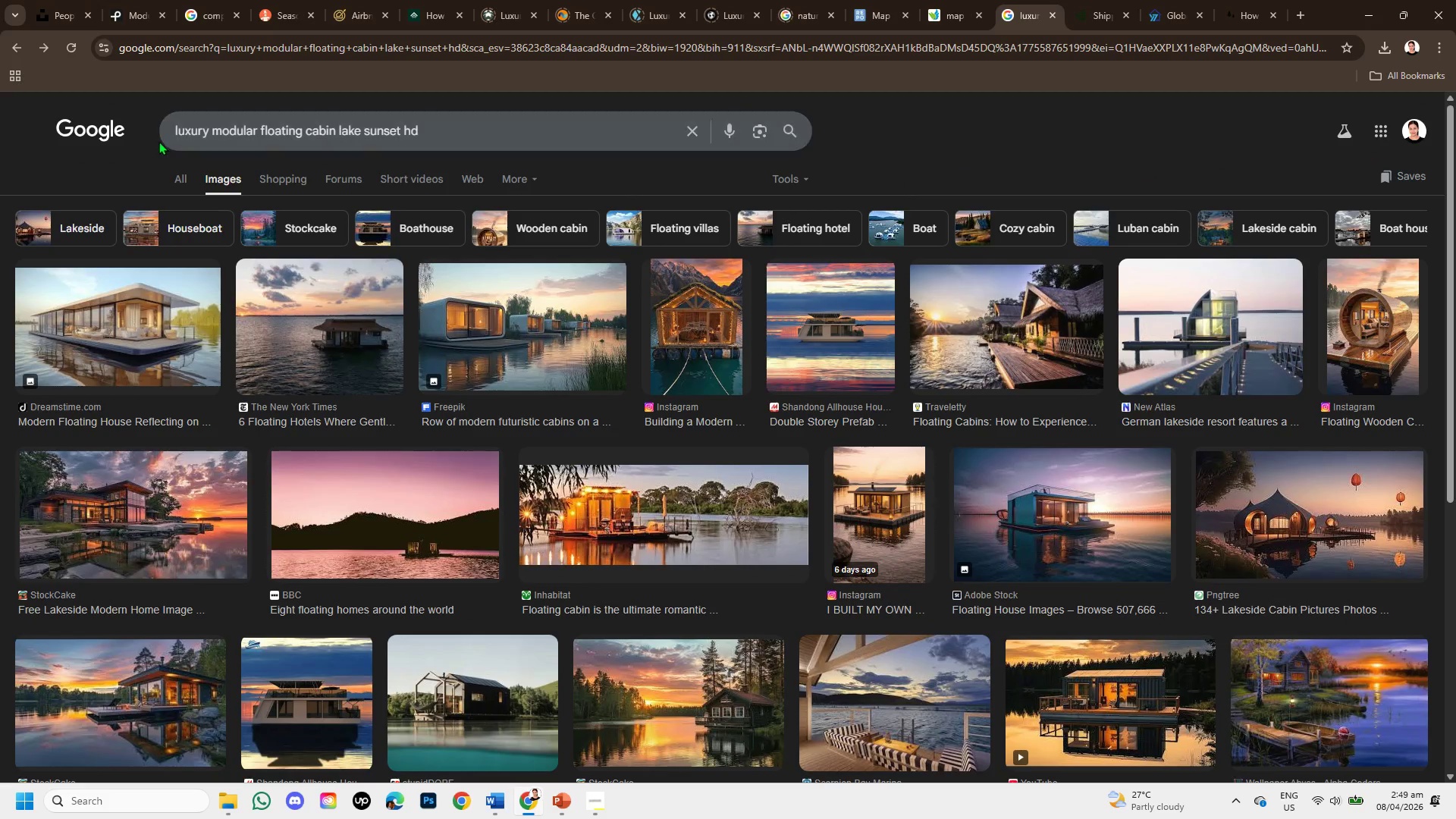 
left_click_drag(start_coordinate=[174, 125], to_coordinate=[426, 136])
 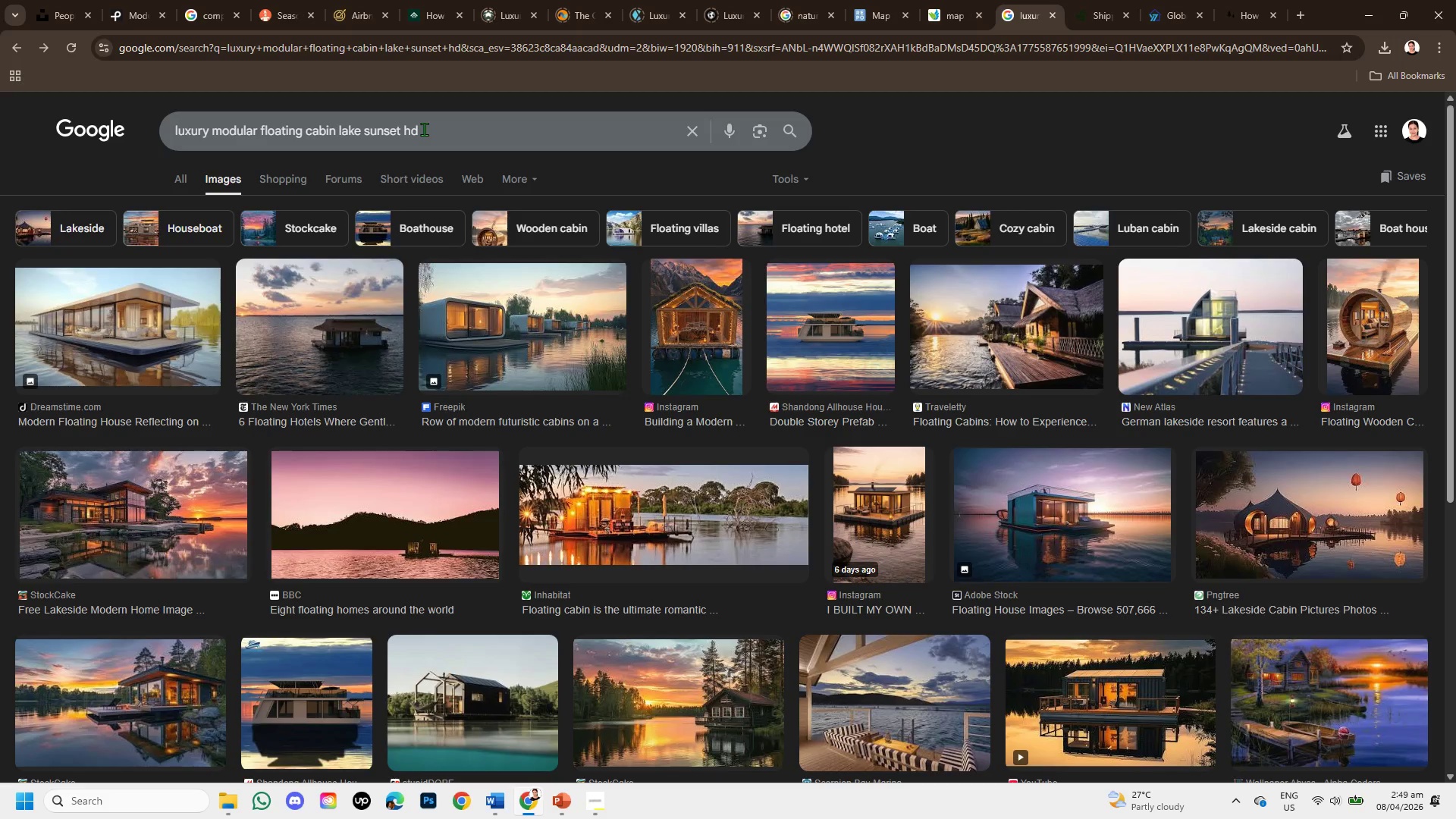 
left_click_drag(start_coordinate=[422, 129], to_coordinate=[161, 118])
 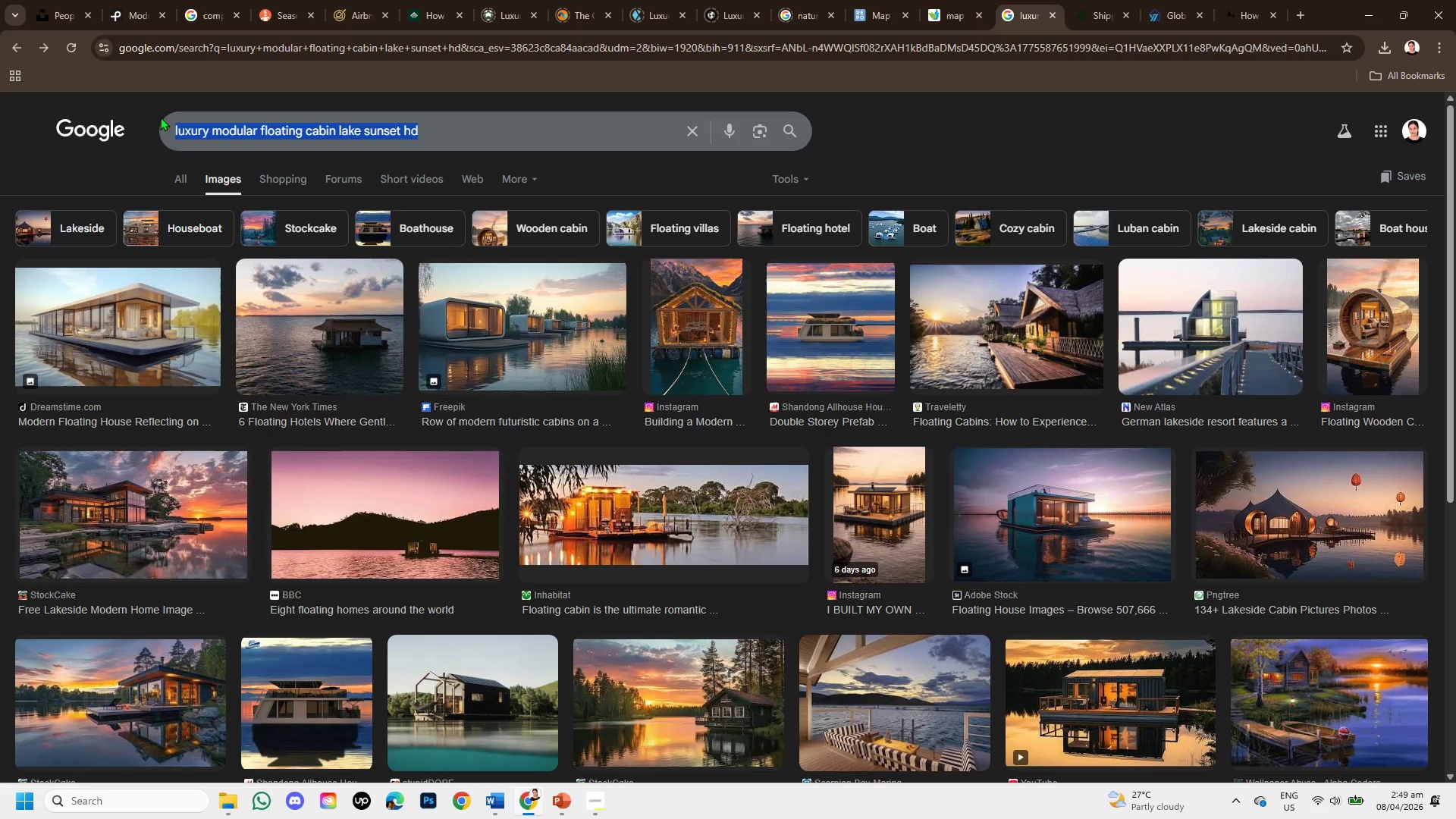 
key(Control+C)
 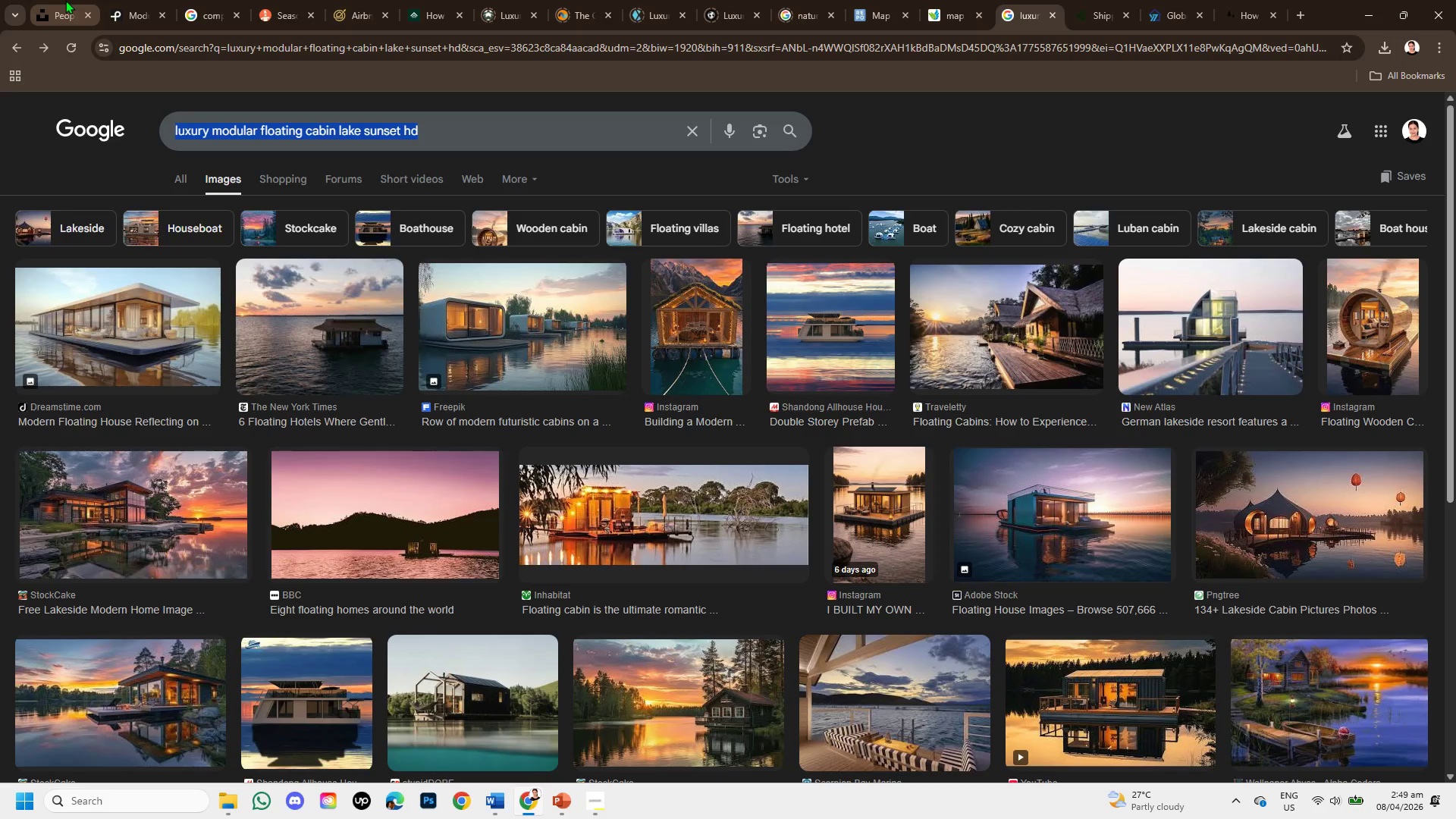 
left_click([65, 0])
 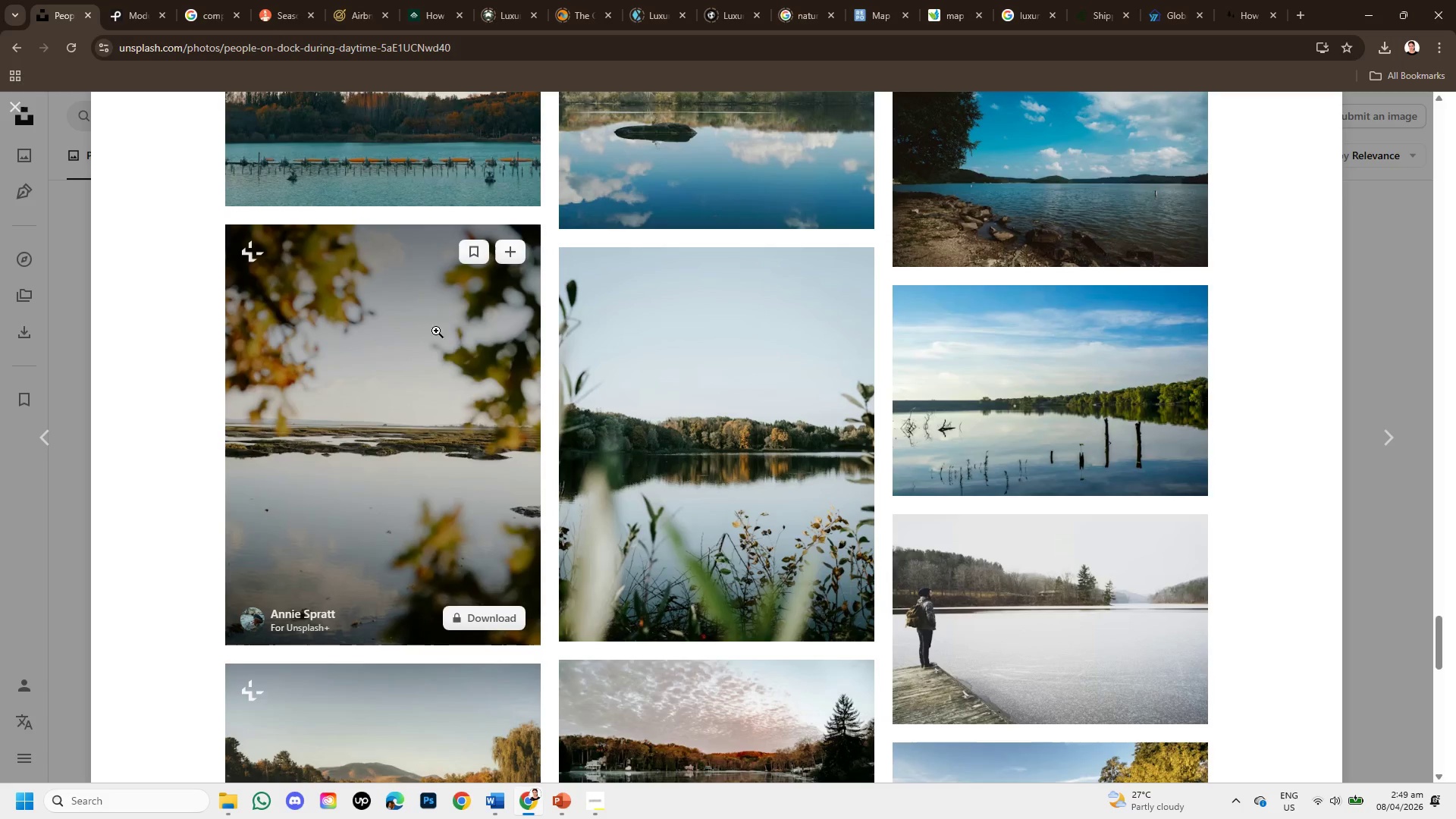 
scroll: coordinate [488, 410], scroll_direction: down, amount: 3.0
 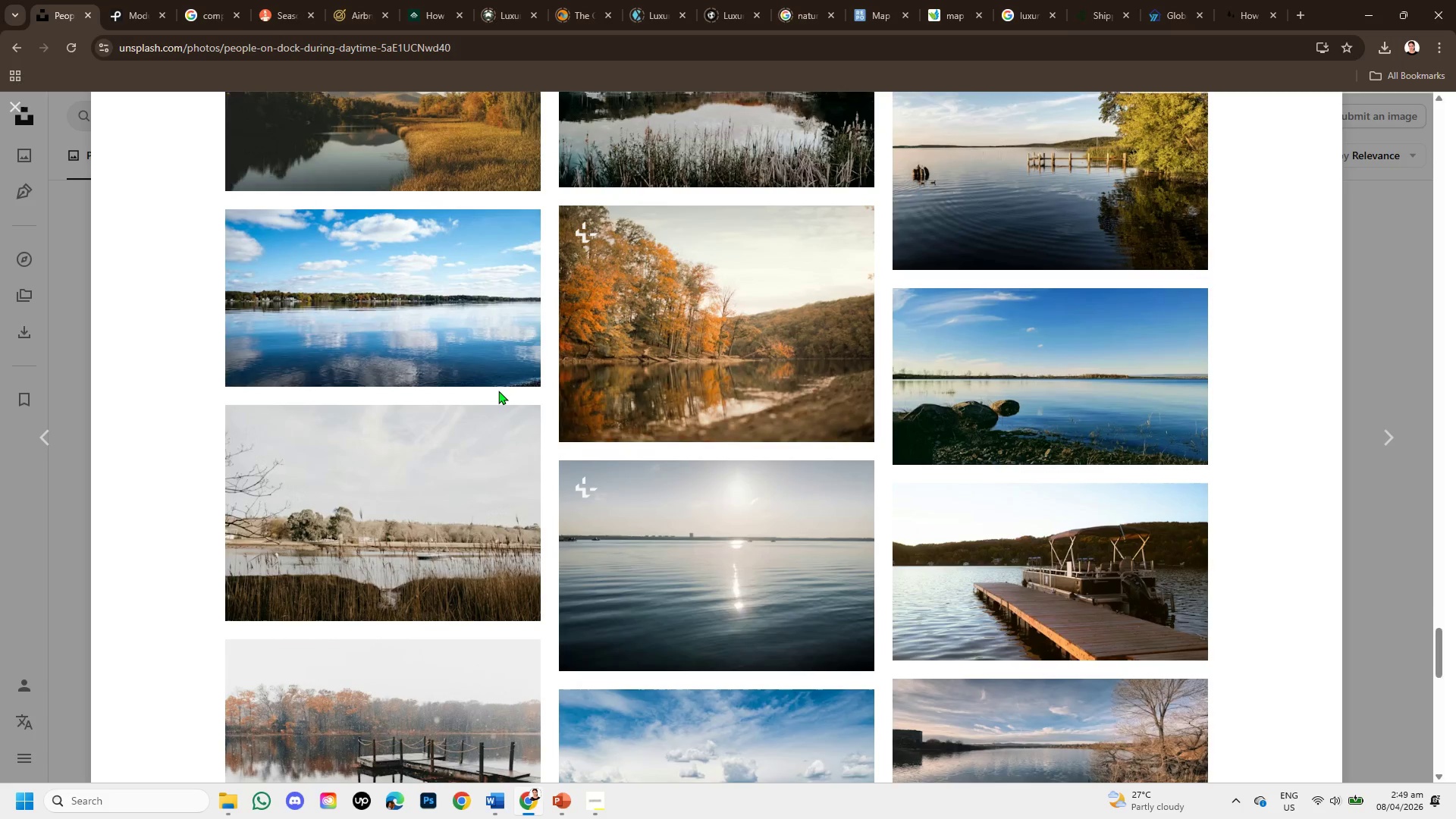 
scroll: coordinate [944, 396], scroll_direction: up, amount: 3.0
 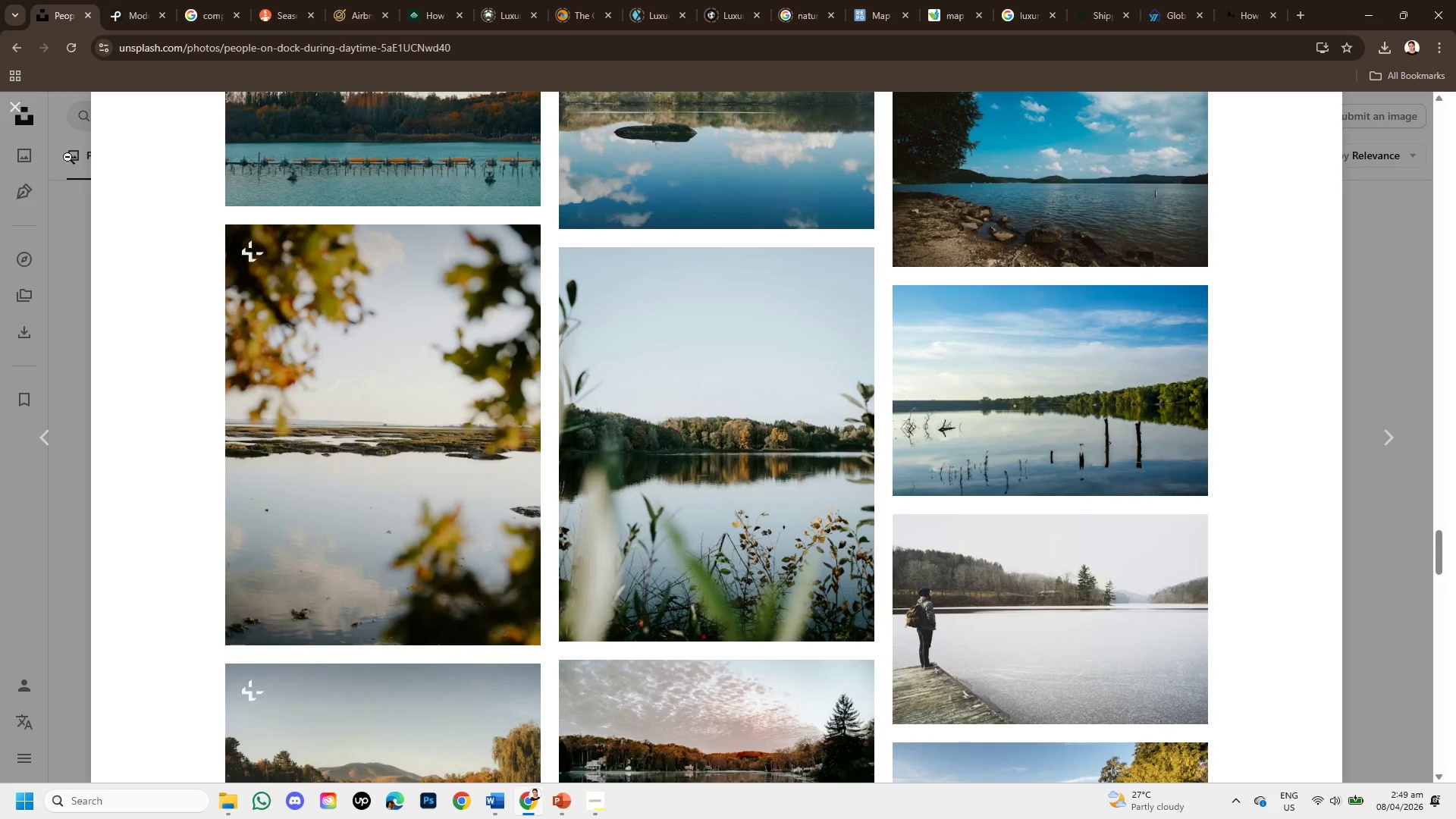 
left_click([8, 106])
 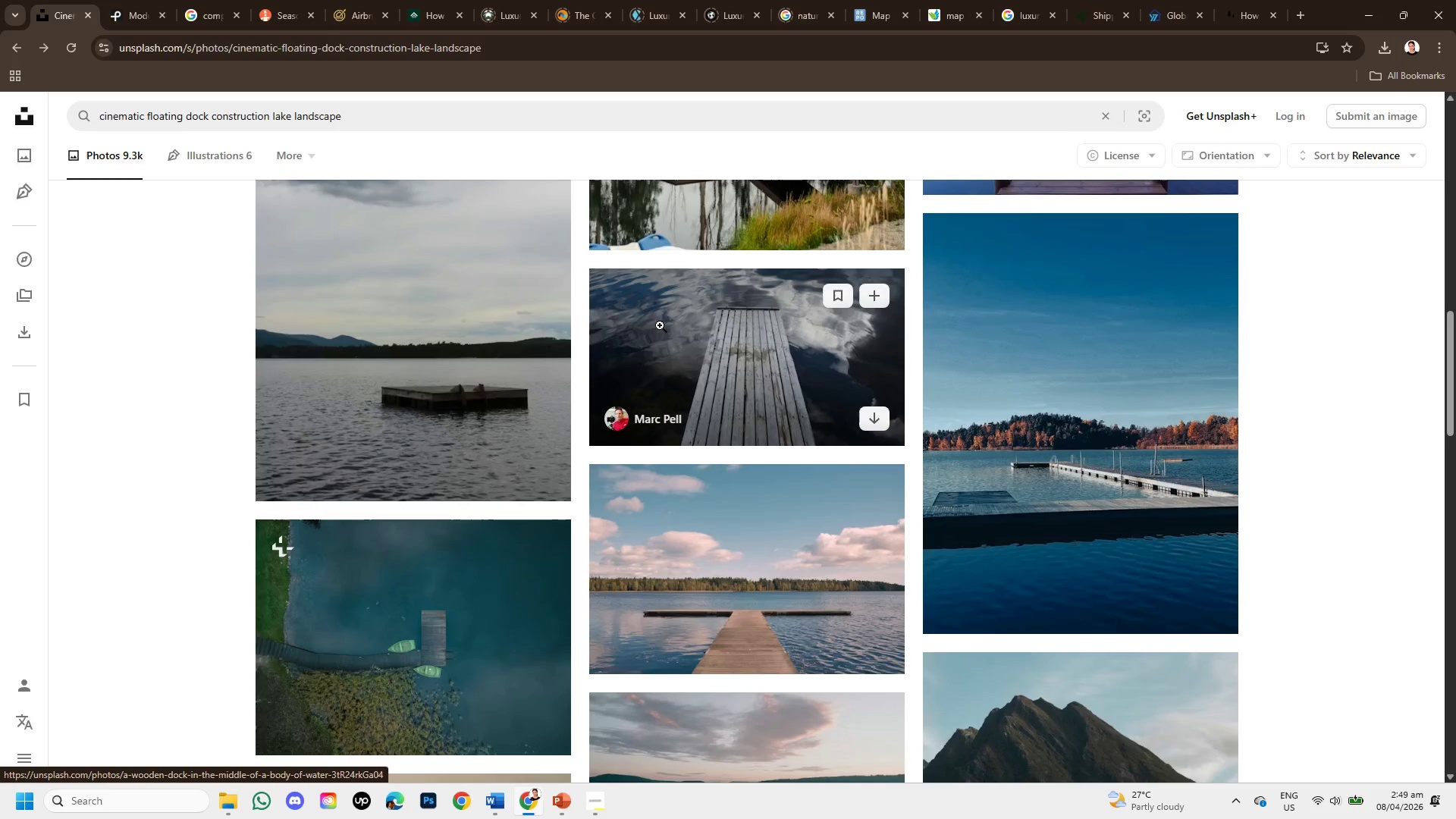 
scroll: coordinate [623, 305], scroll_direction: up, amount: 5.0
 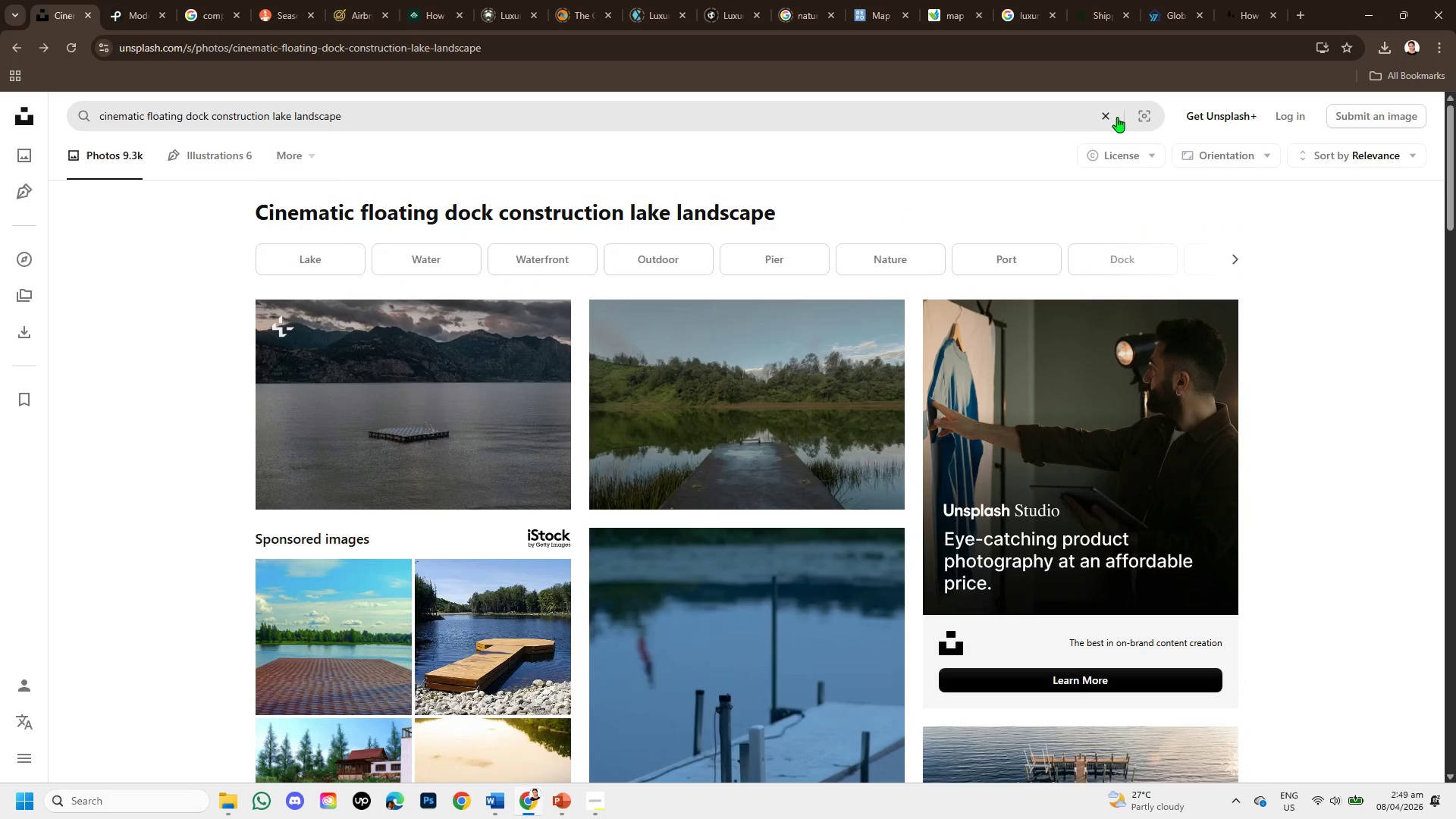 
left_click([1106, 113])
 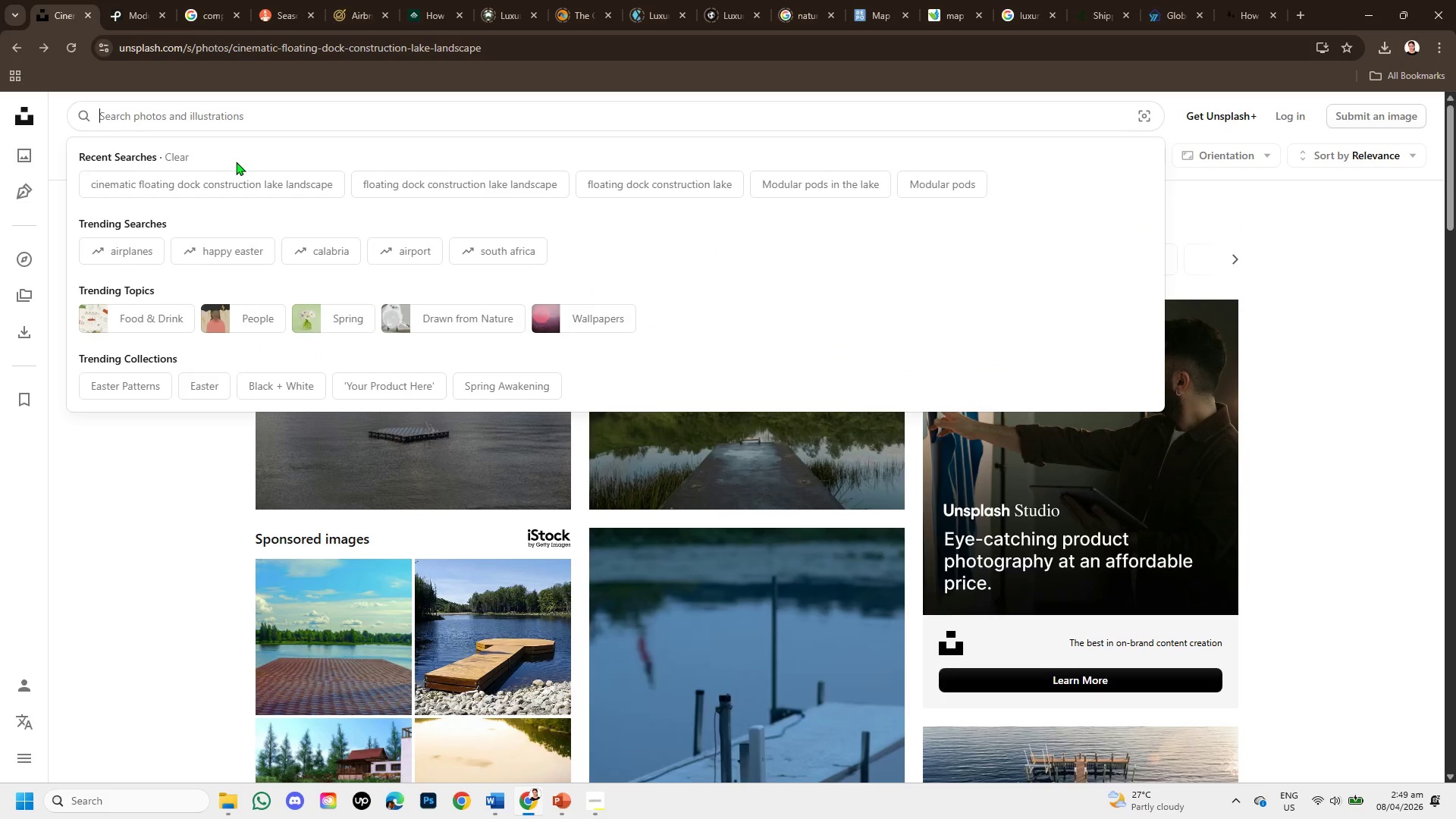 
key(Control+V)
 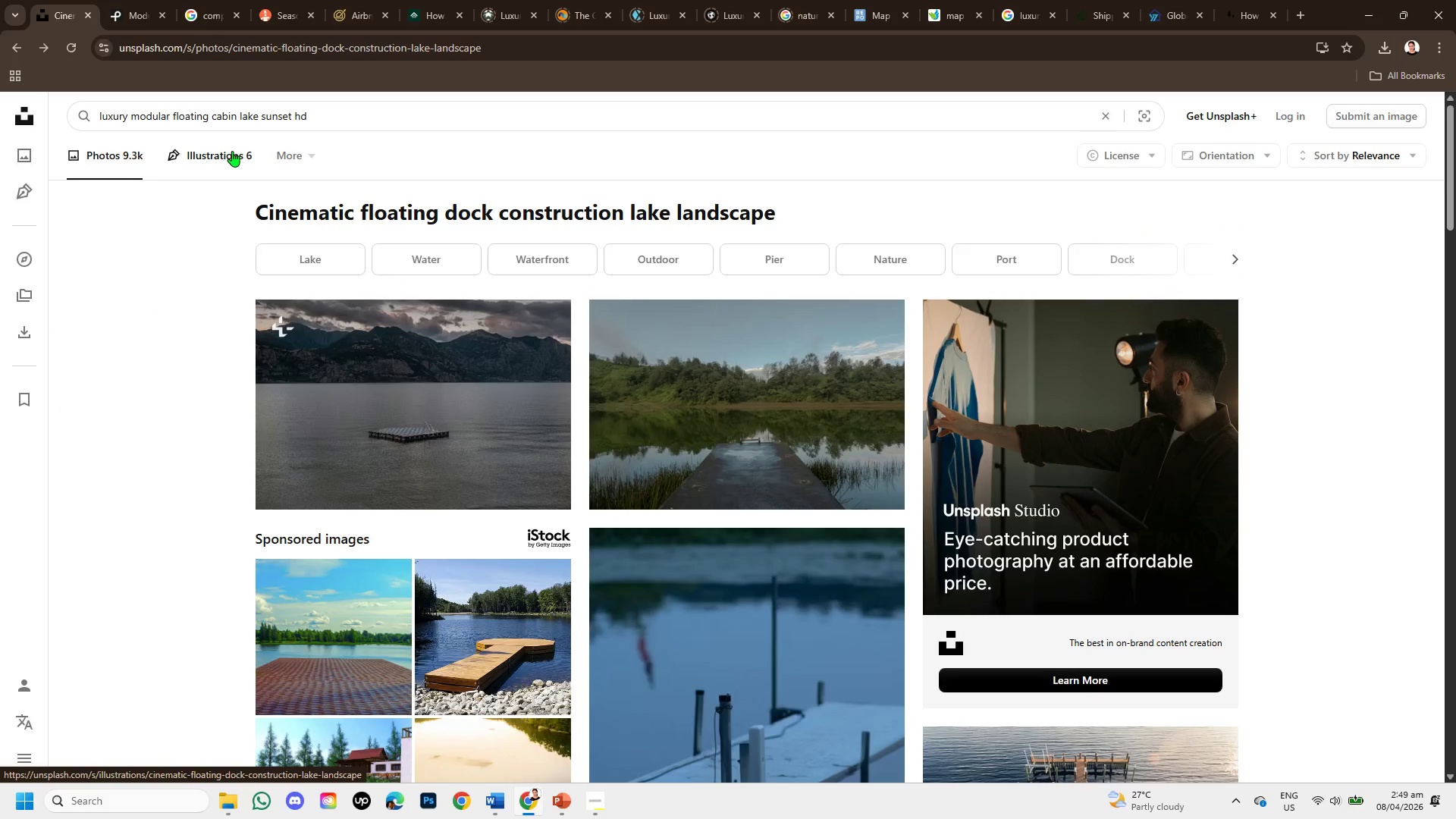 
key(Enter)
 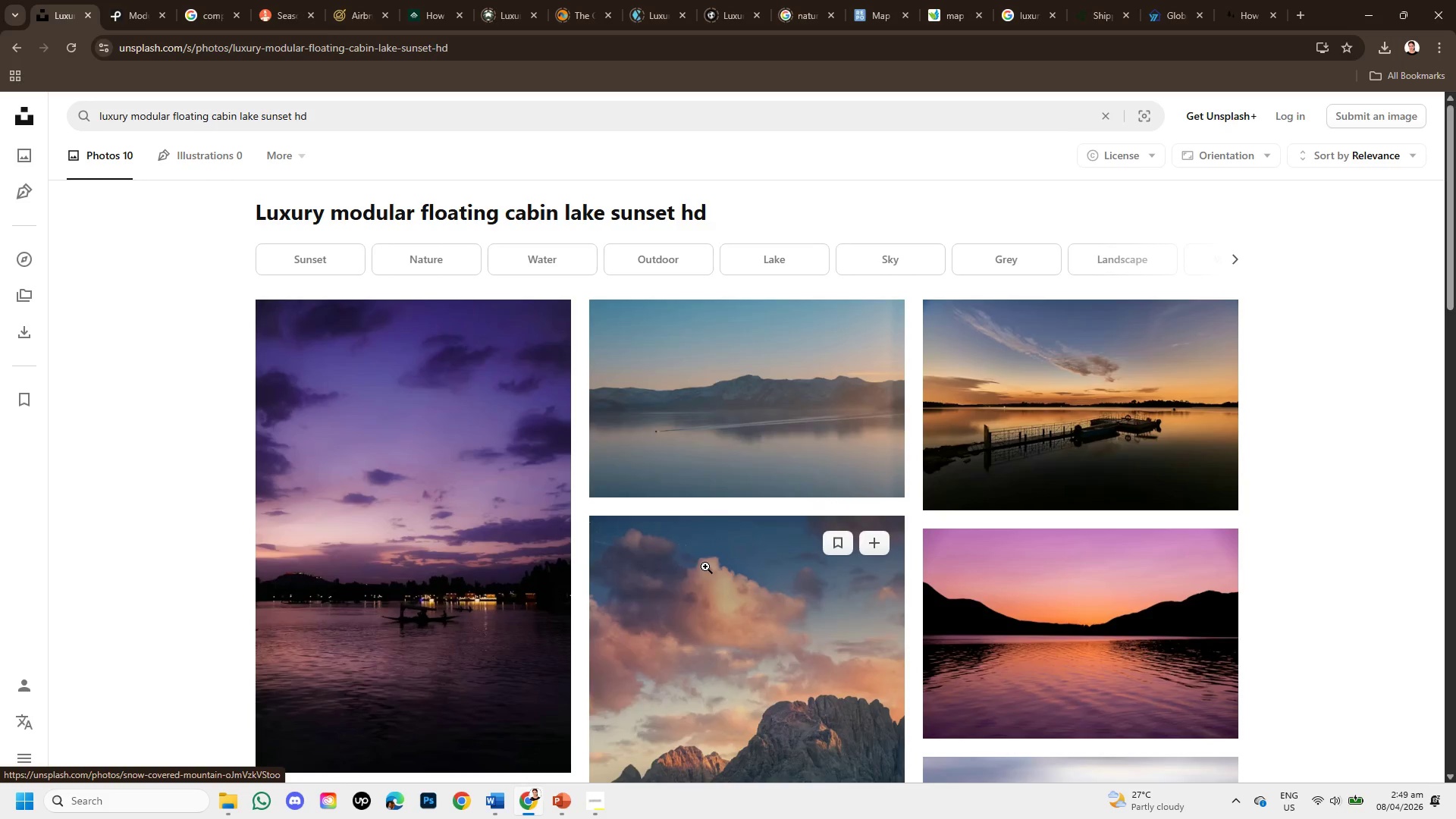 
scroll: coordinate [967, 460], scroll_direction: down, amount: 7.0
 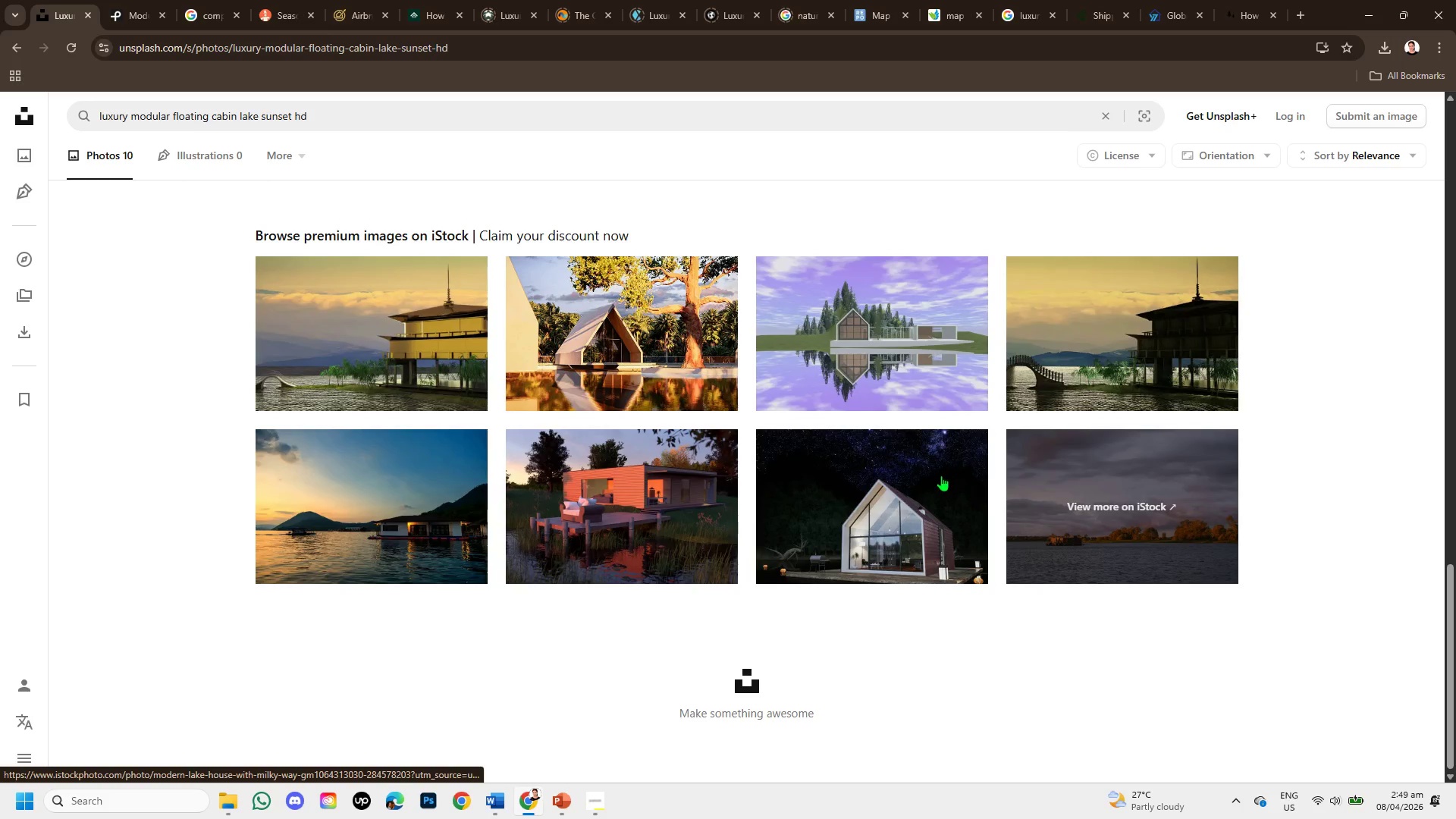 
scroll: coordinate [937, 480], scroll_direction: down, amount: 1.0
 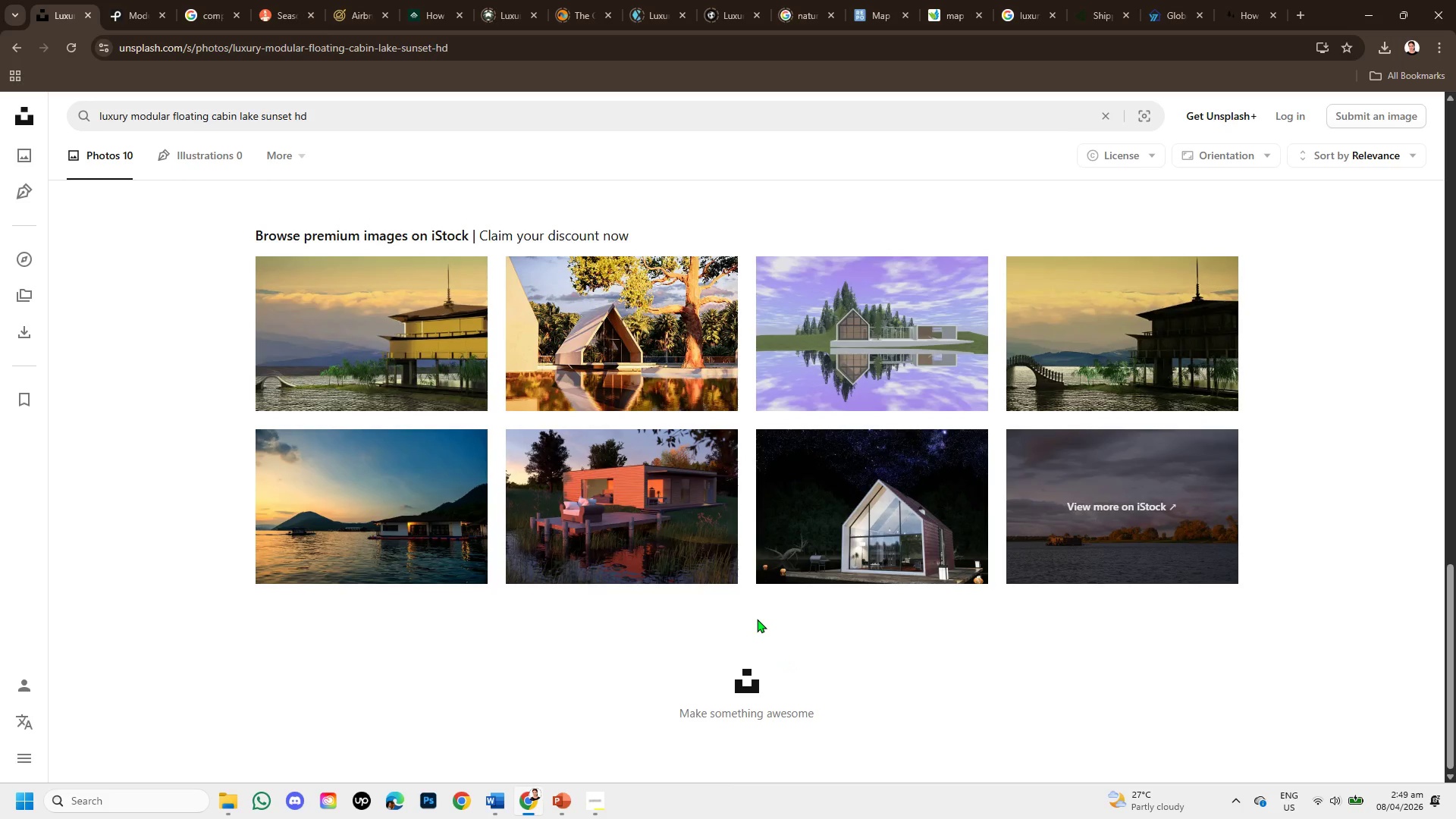 
wait(7.86)
 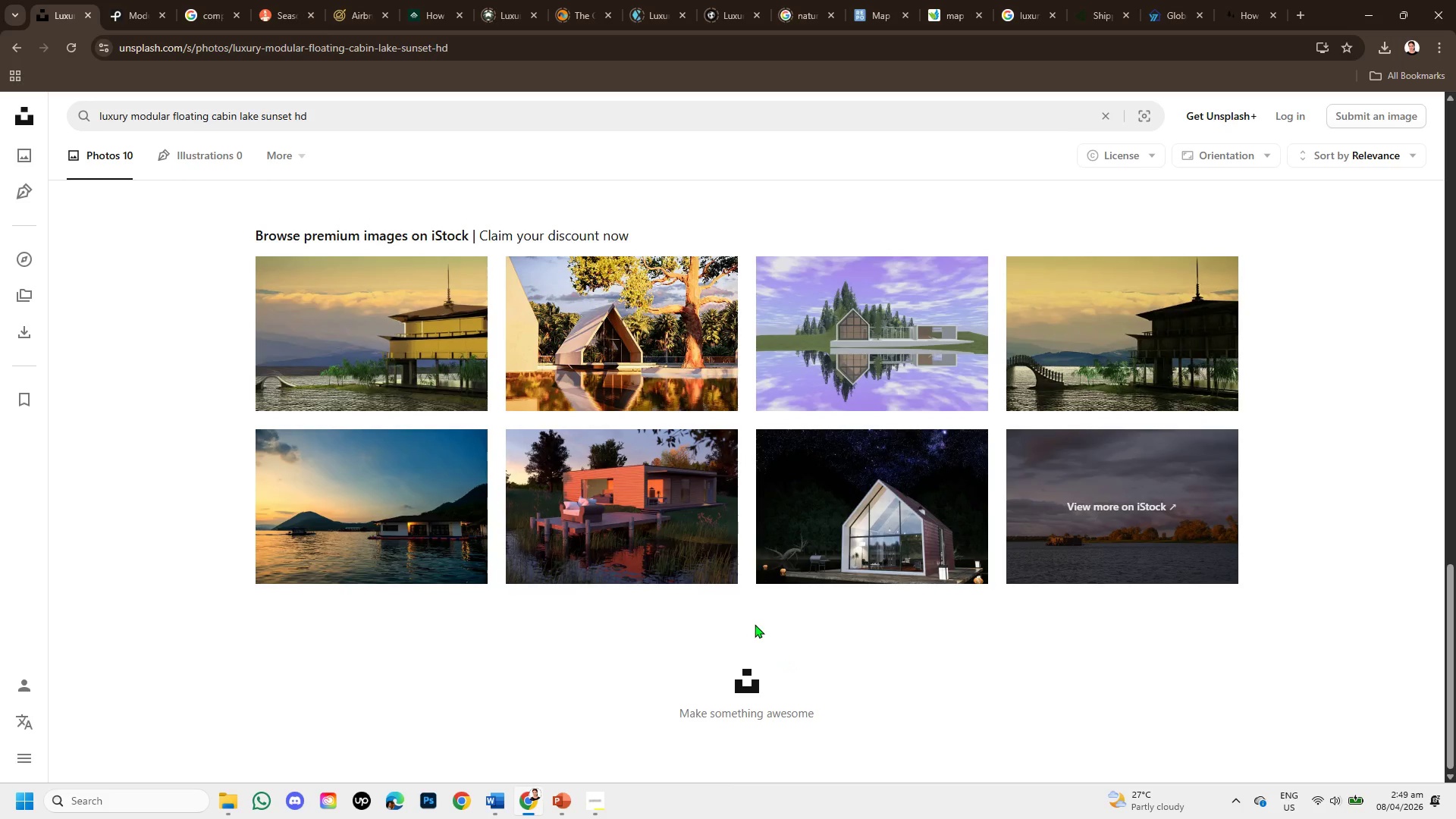 
scroll: coordinate [607, 594], scroll_direction: down, amount: 4.0
 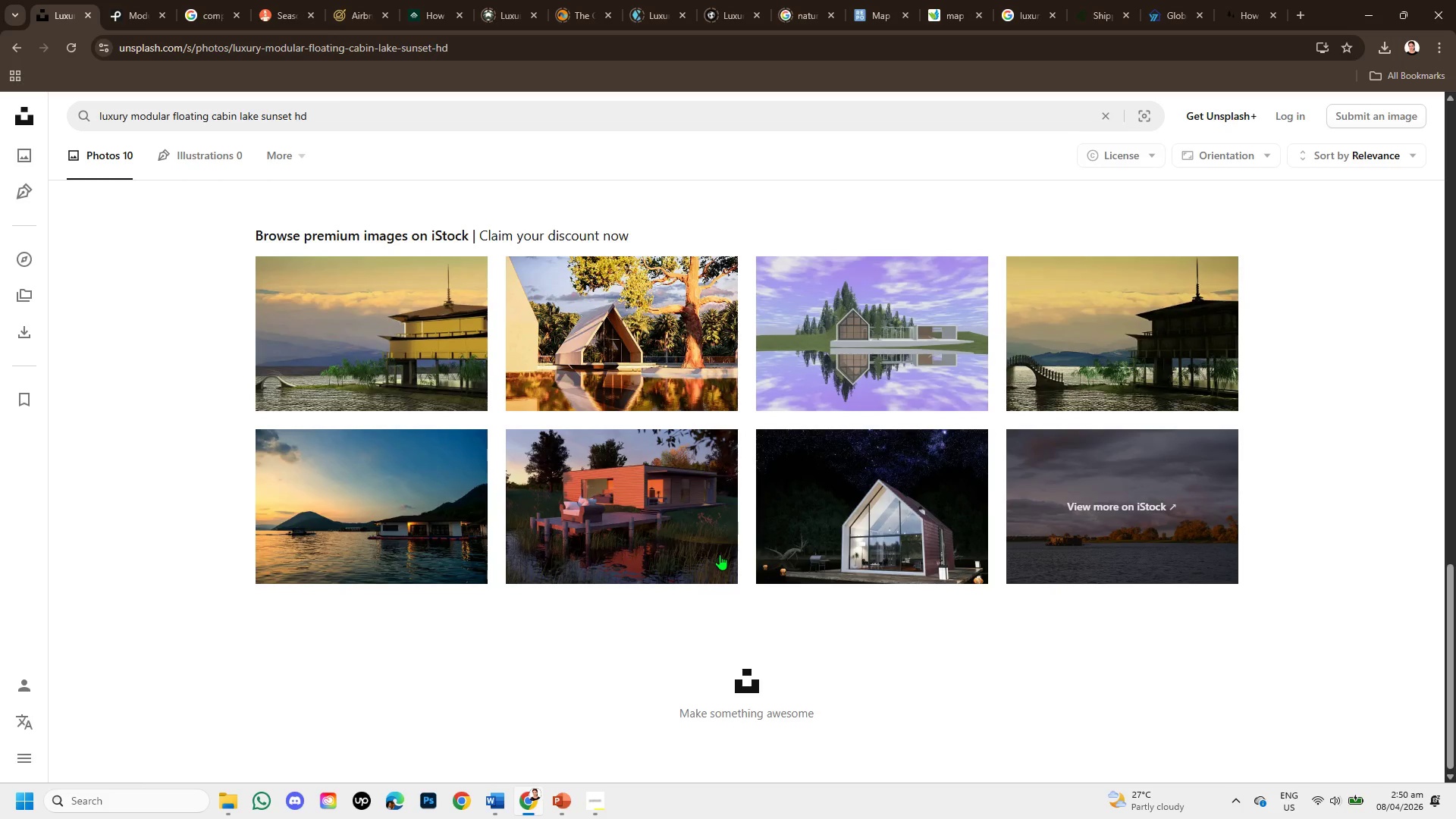 
scroll: coordinate [720, 554], scroll_direction: up, amount: 1.0
 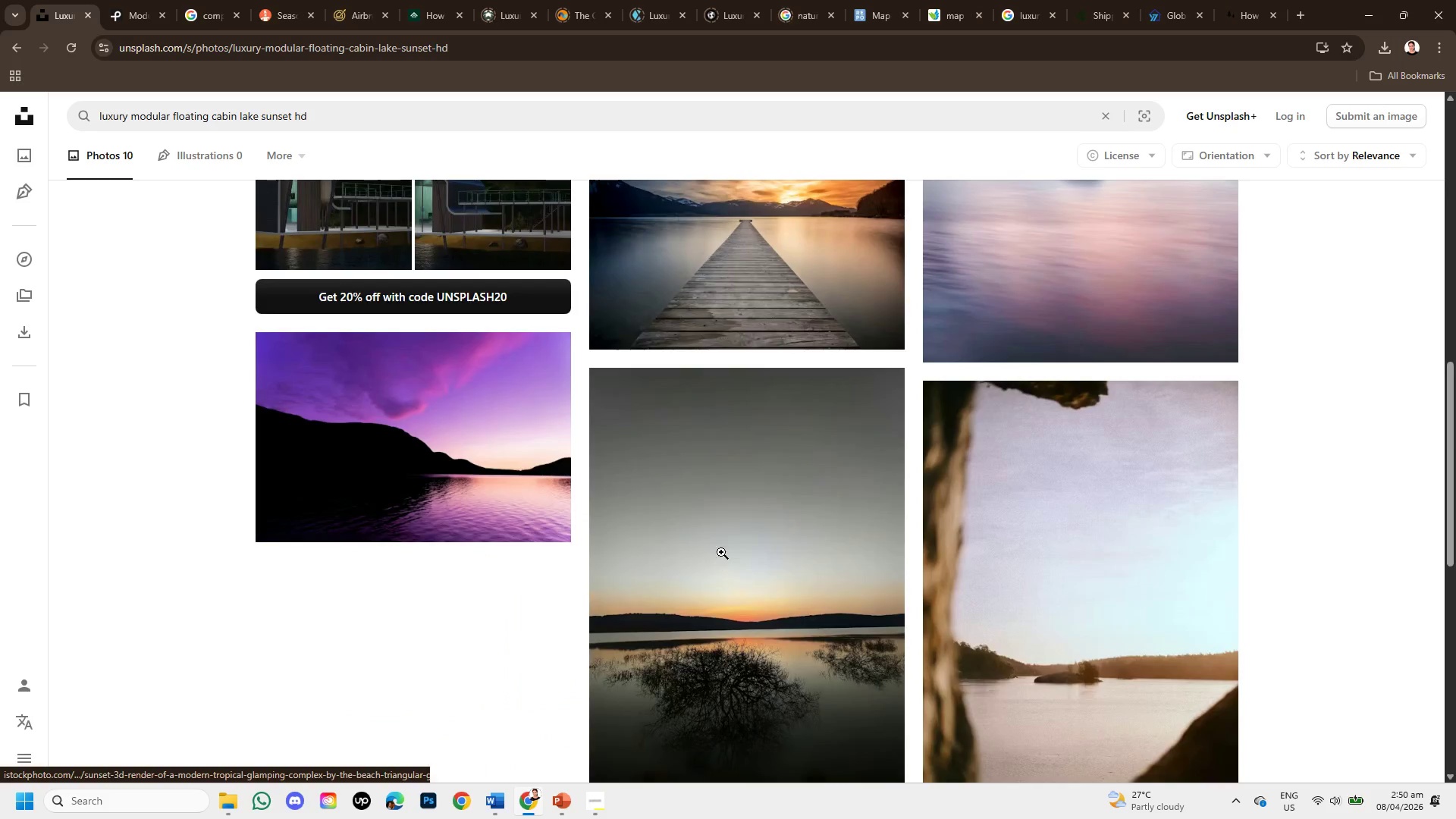 
scroll: coordinate [723, 549], scroll_direction: down, amount: 1.0
 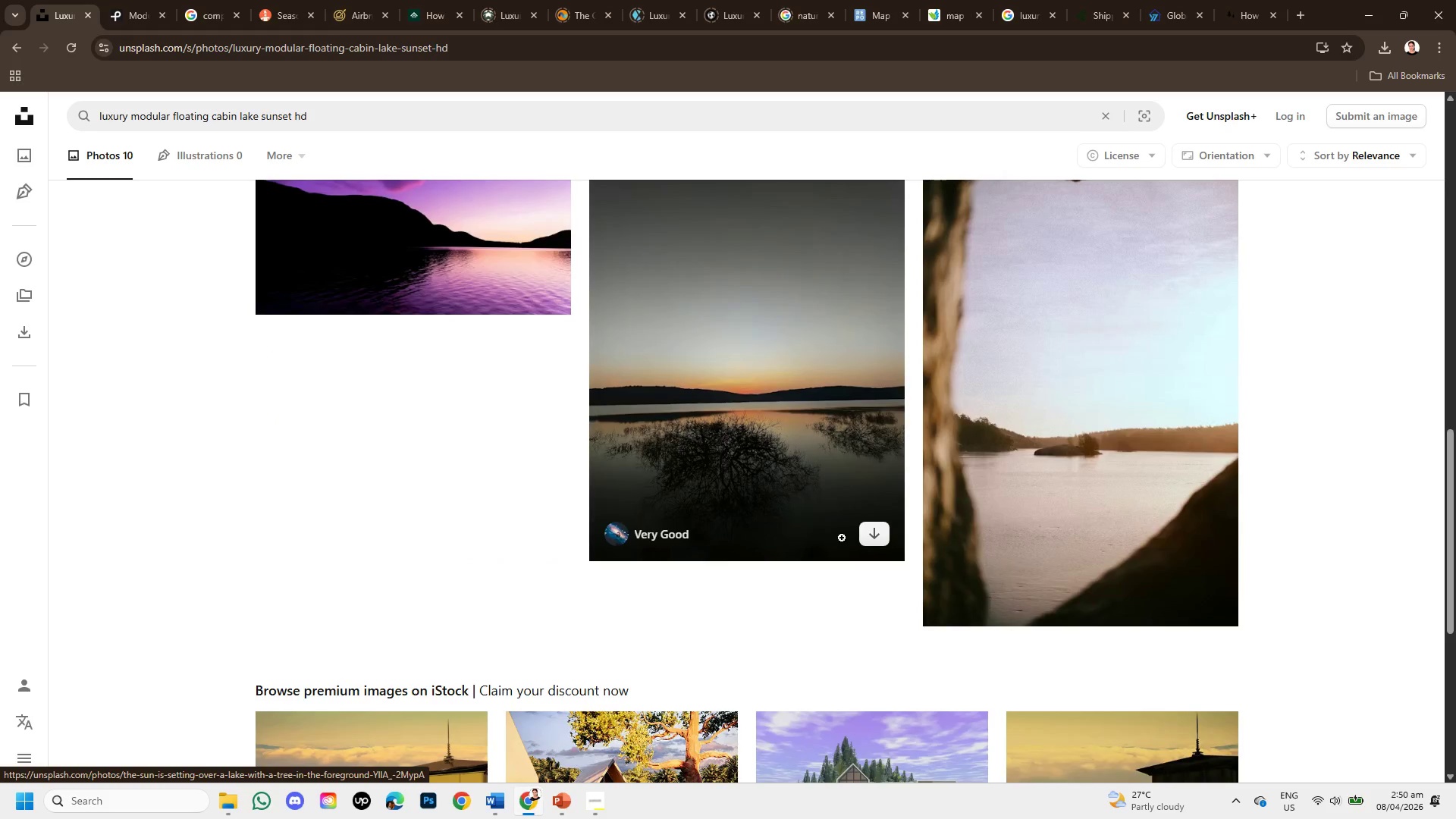 
scroll: coordinate [64, 172], scroll_direction: up, amount: 5.0
 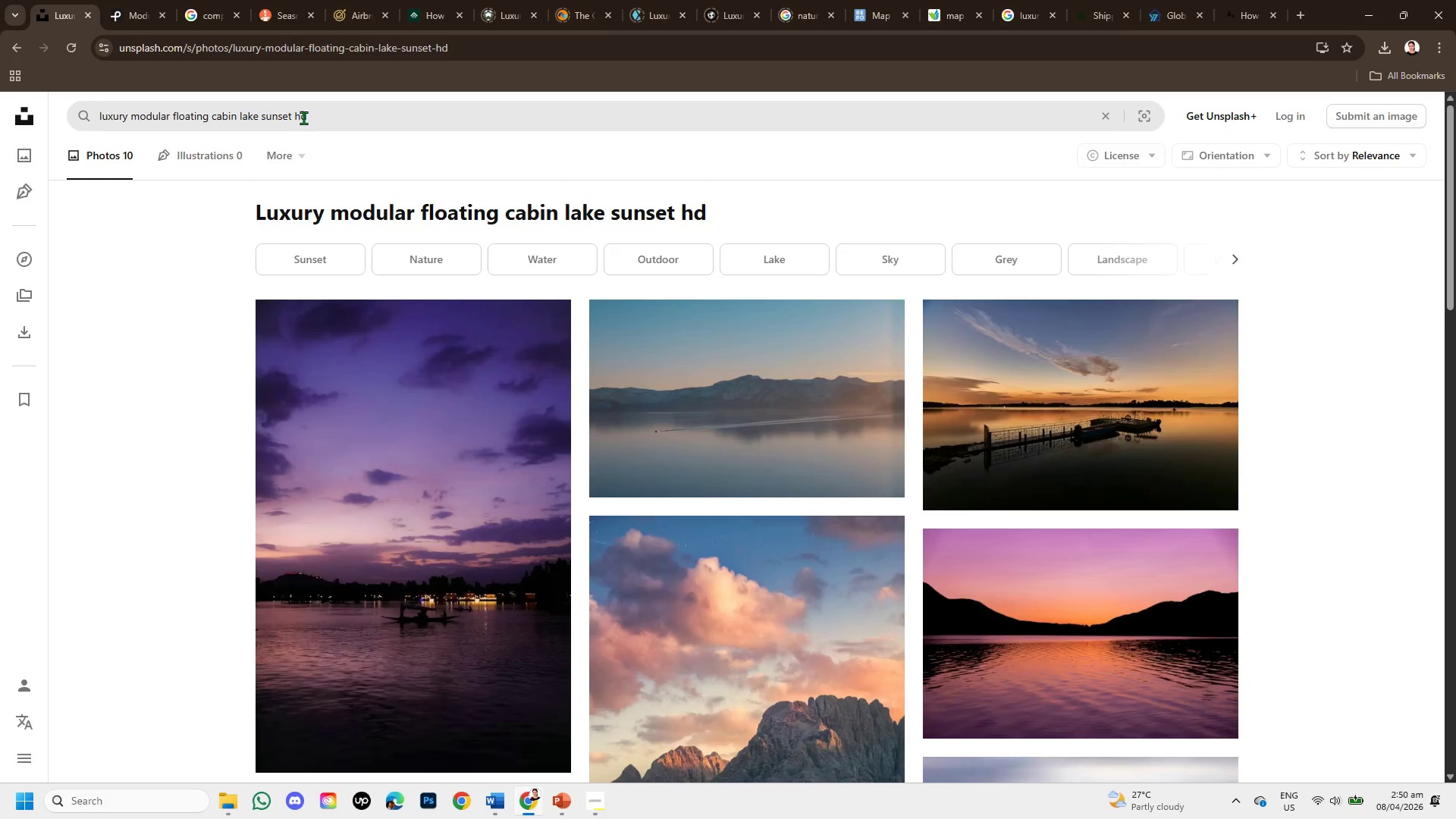 
left_click_drag(start_coordinate=[320, 115], to_coordinate=[263, 111])
 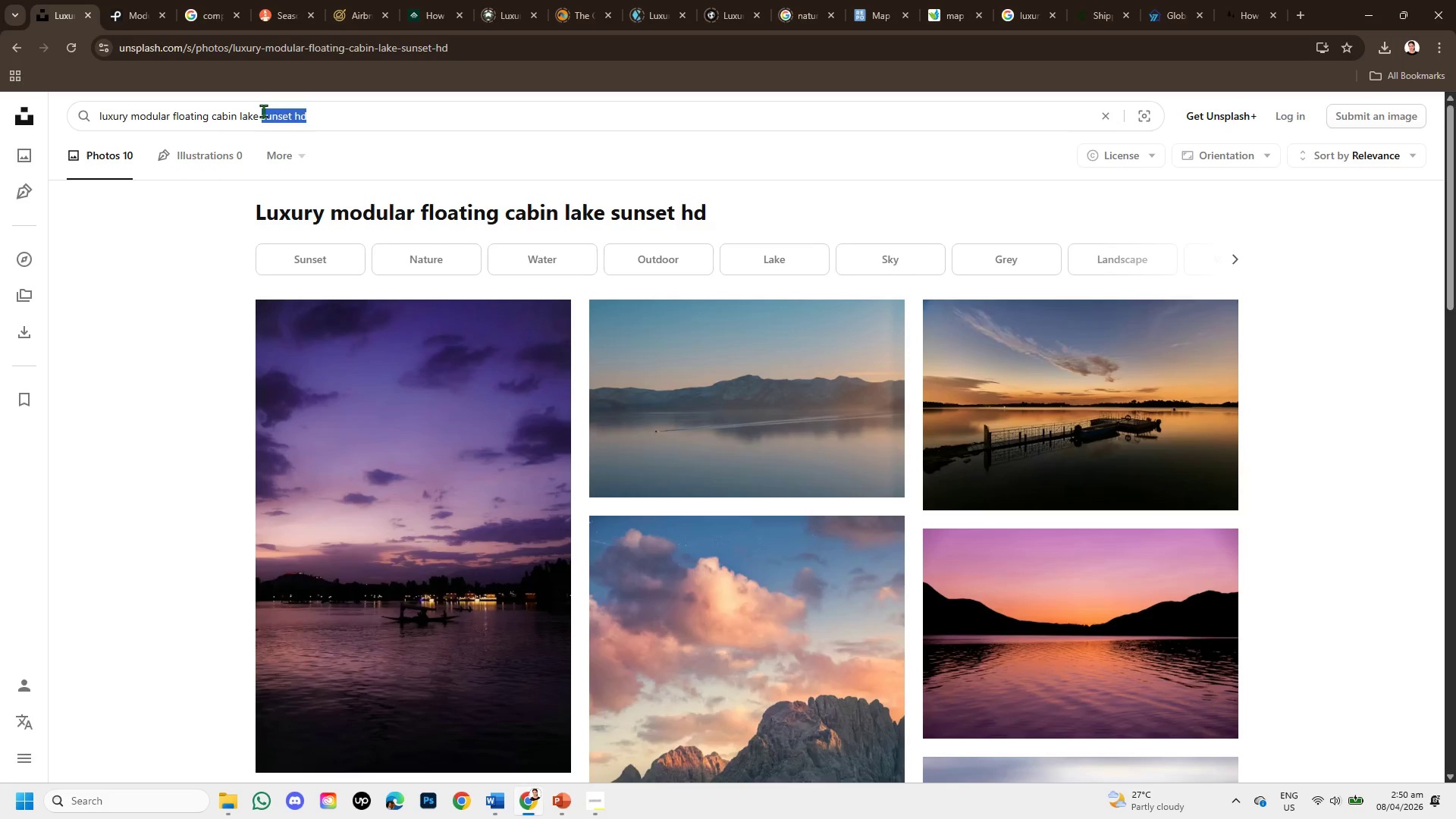 
key(Backspace)
type(cinematic )
 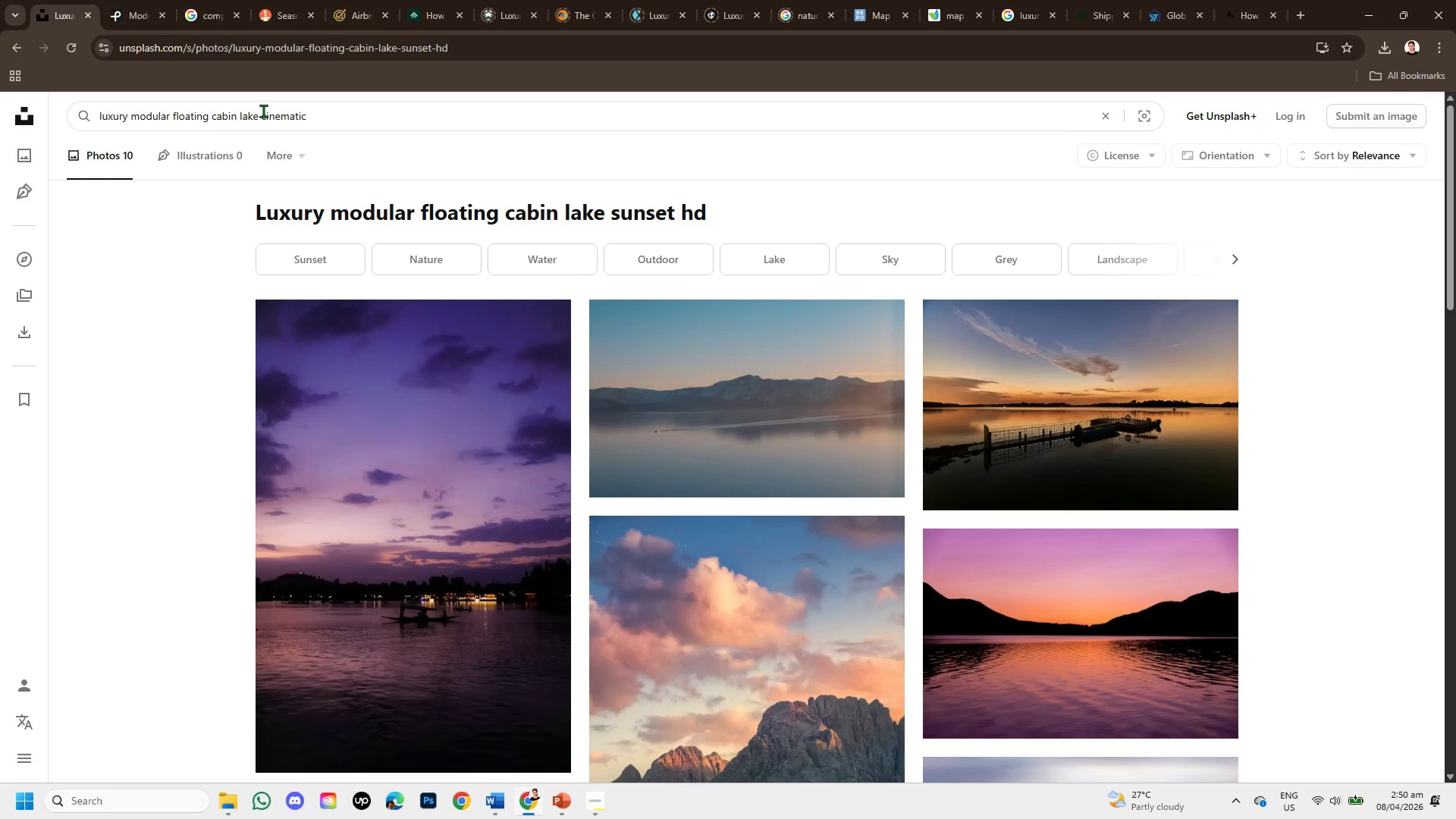 
key(Enter)
 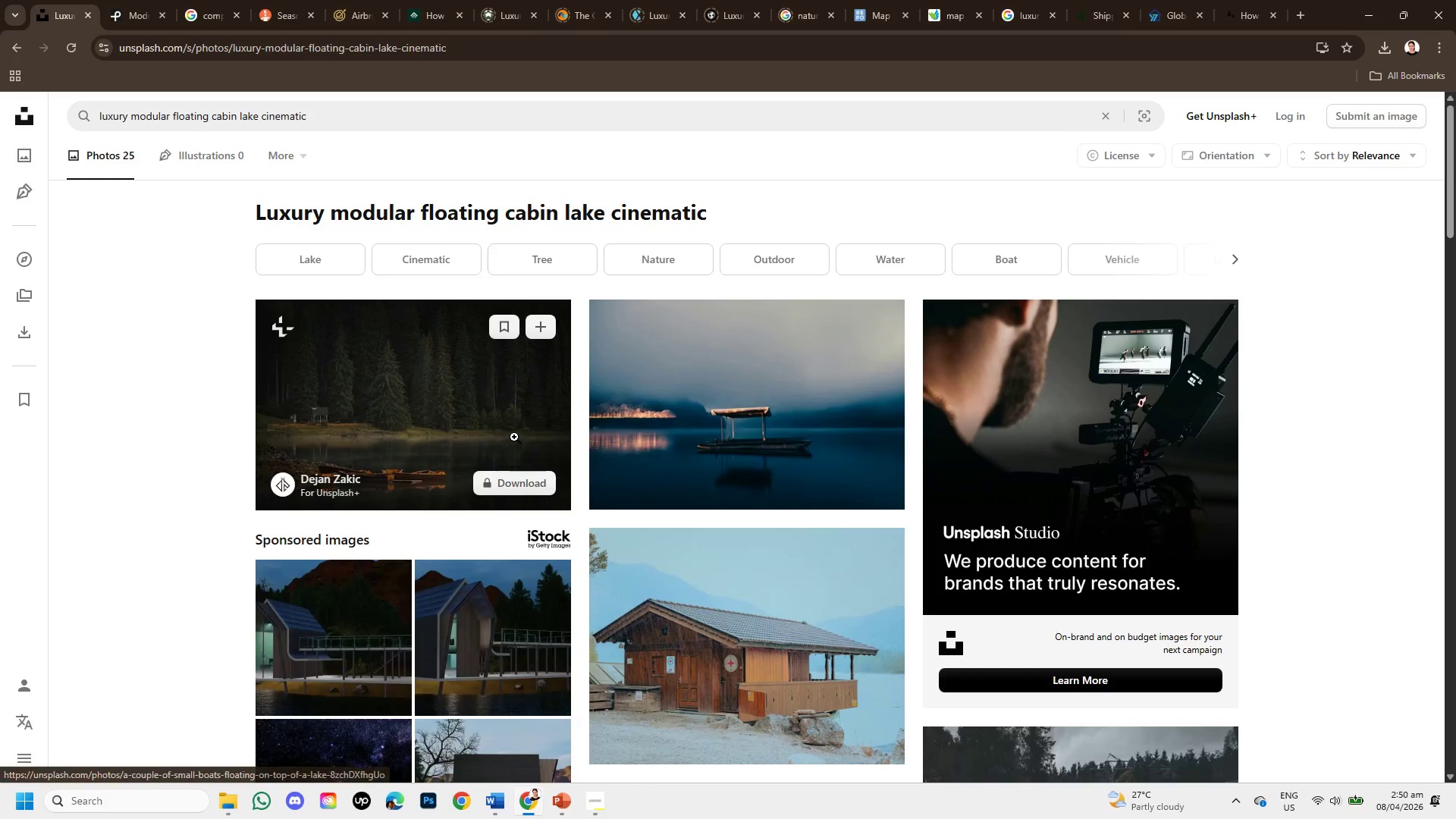 
scroll: coordinate [780, 532], scroll_direction: down, amount: 2.0
 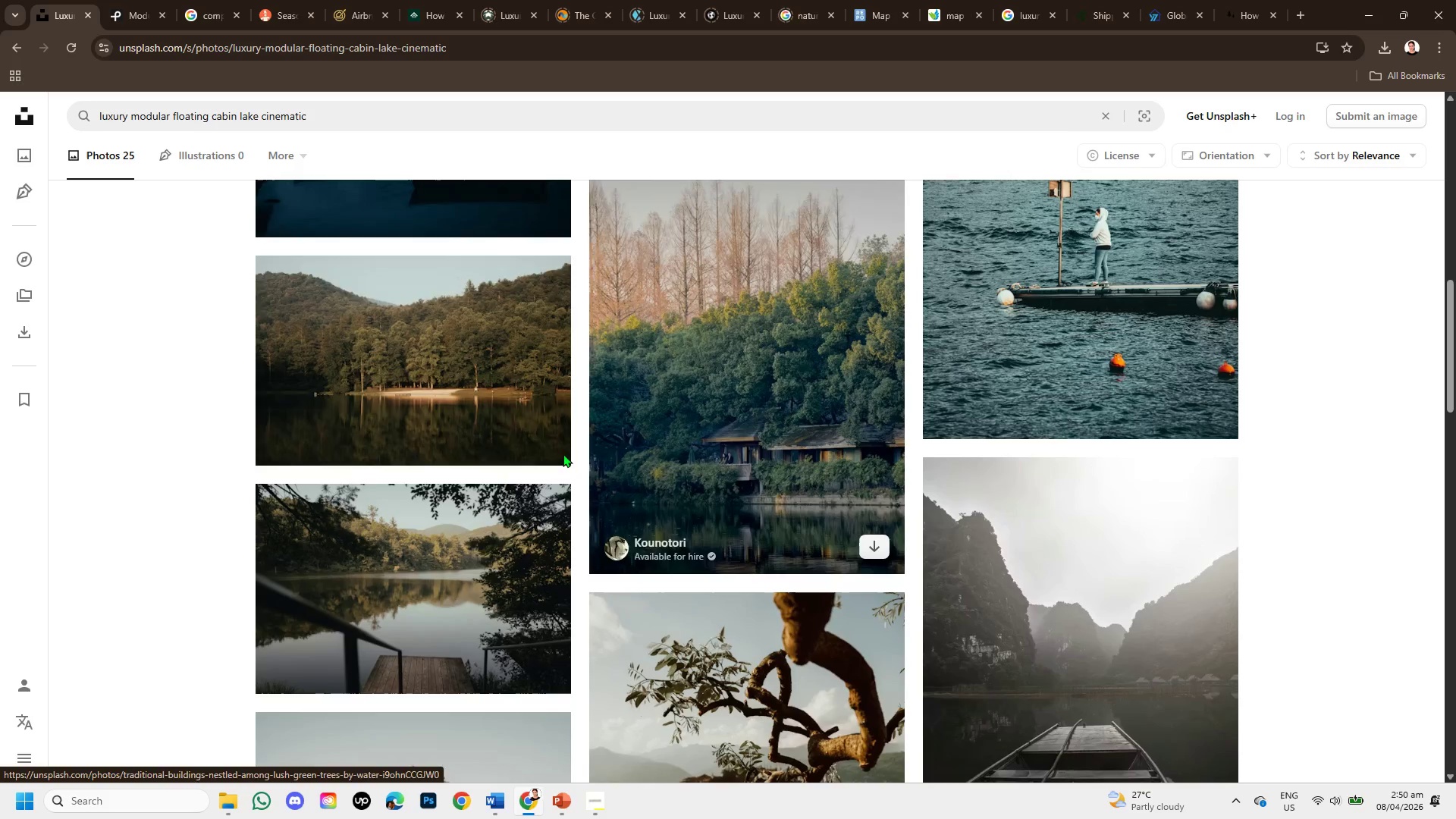 
left_click([447, 391])
 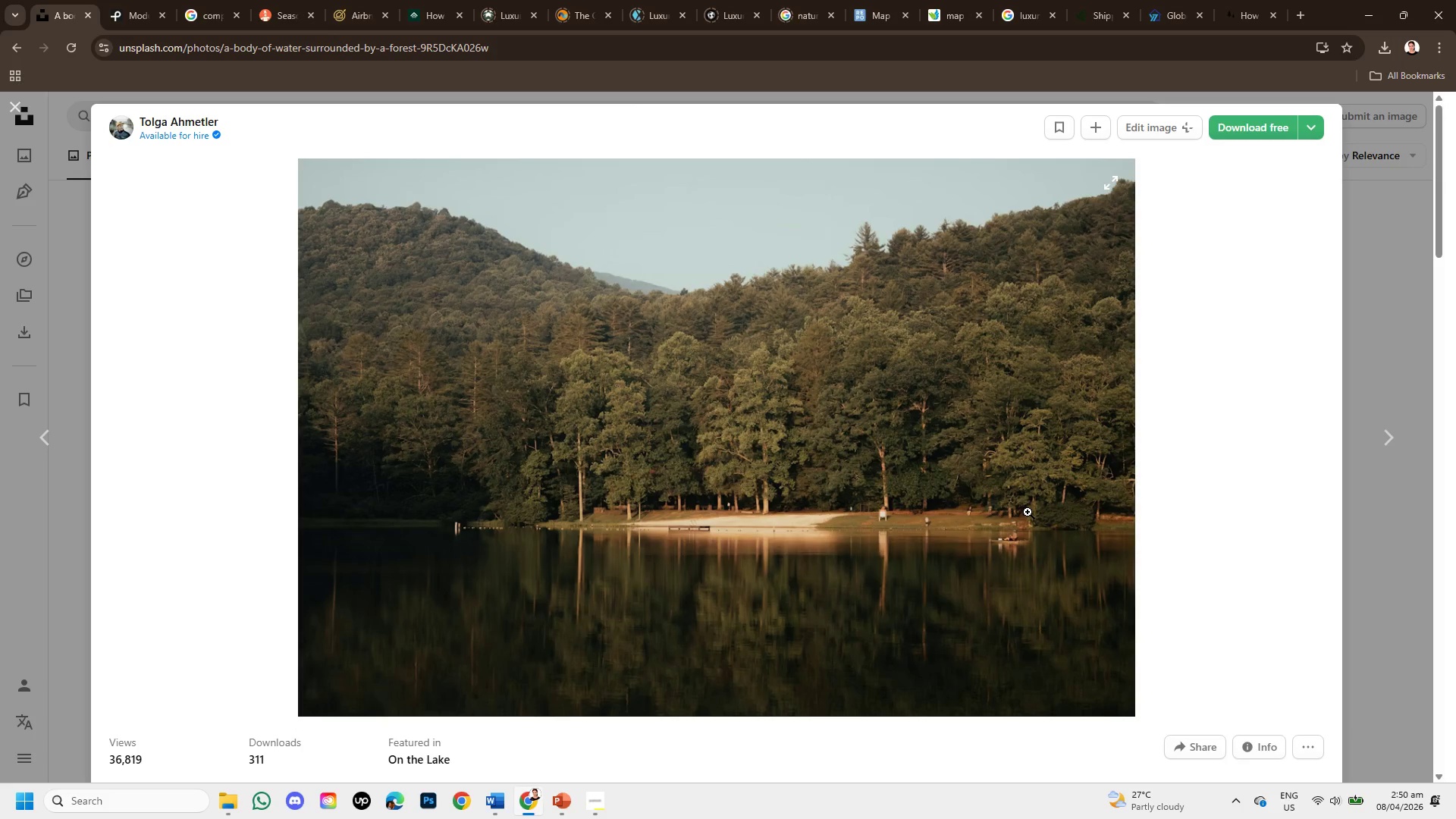 
scroll: coordinate [651, 672], scroll_direction: down, amount: 9.0
 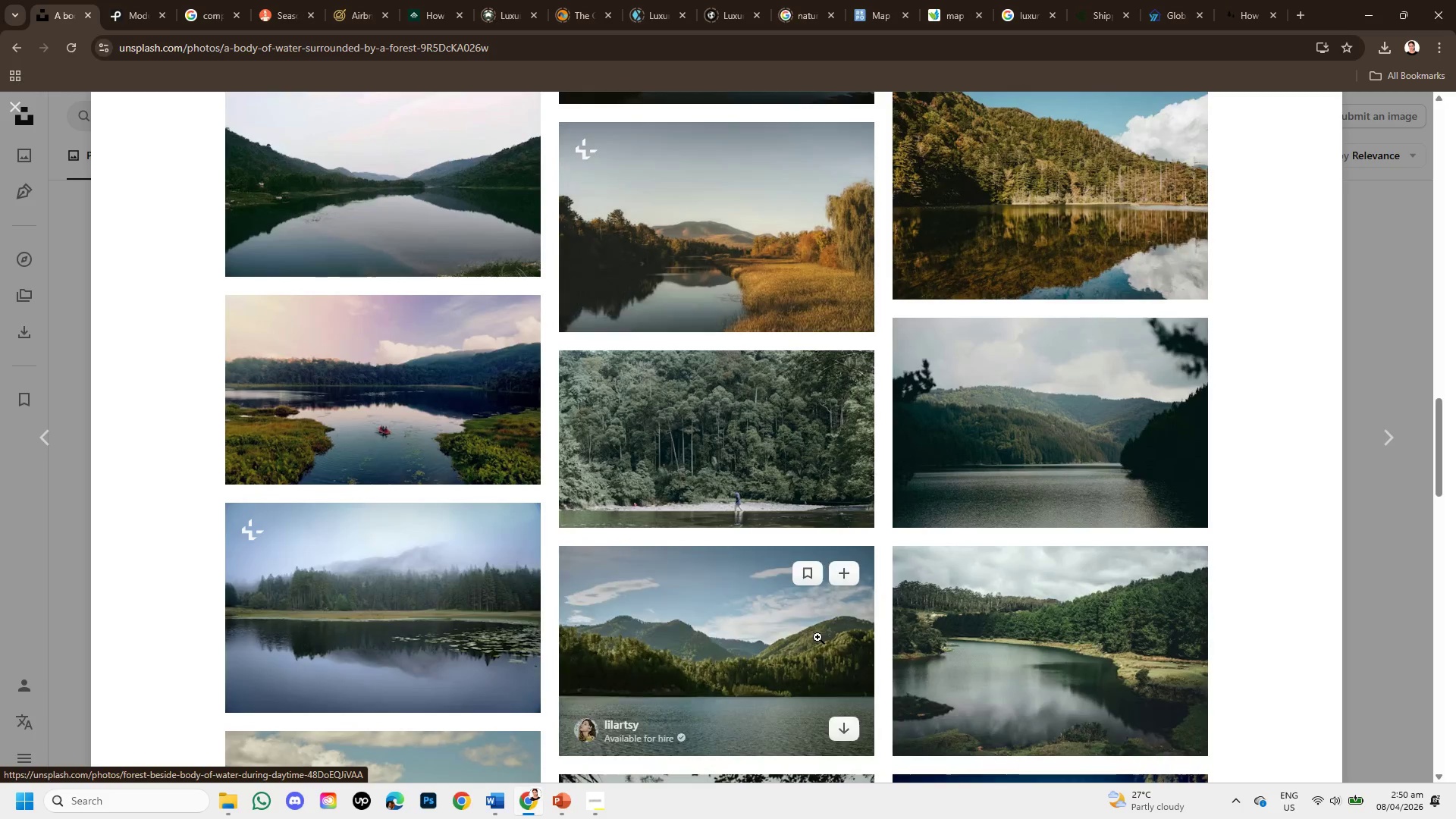 
scroll: coordinate [817, 637], scroll_direction: up, amount: 1.0
 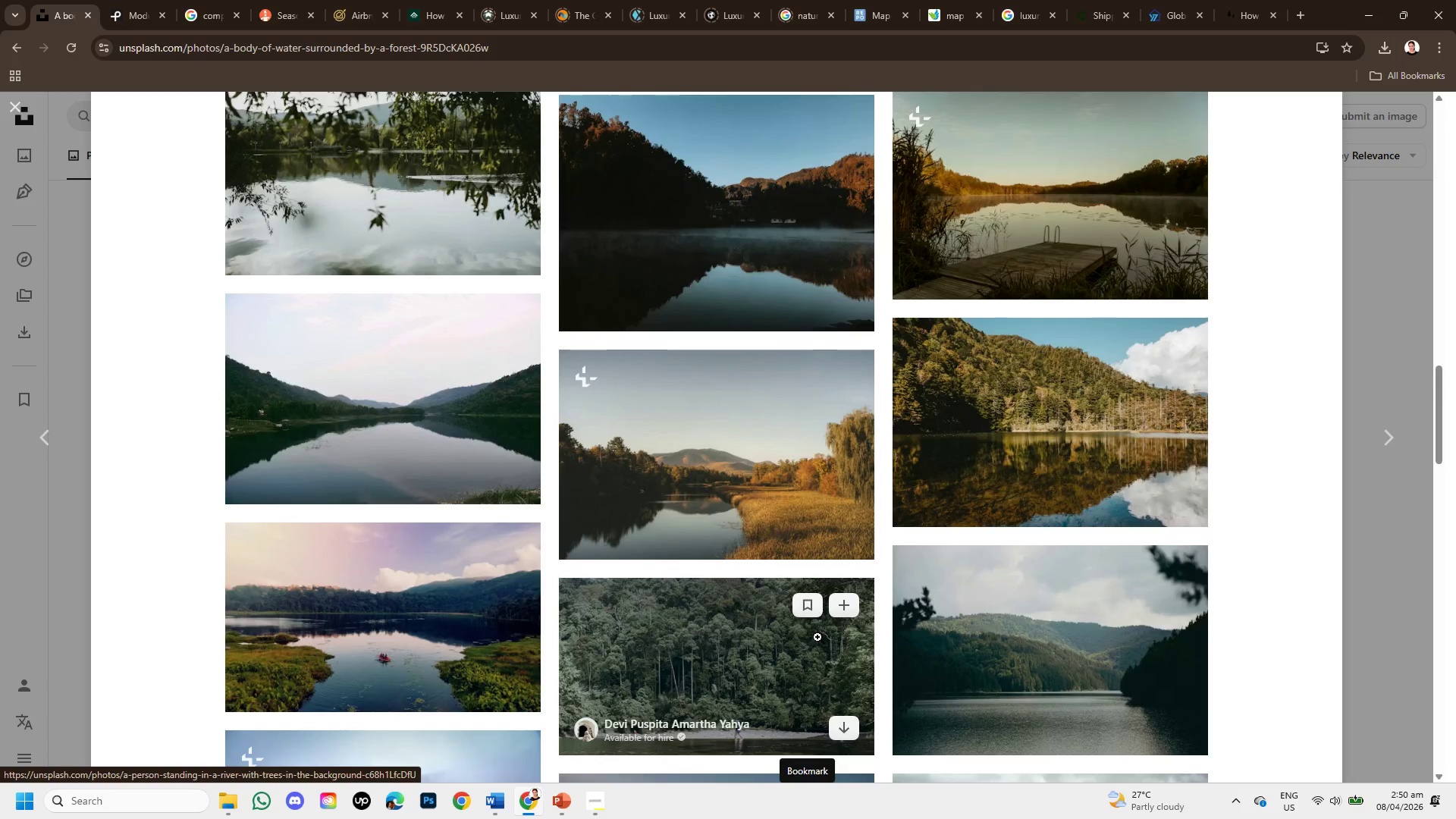 
scroll: coordinate [761, 598], scroll_direction: down, amount: 10.0
 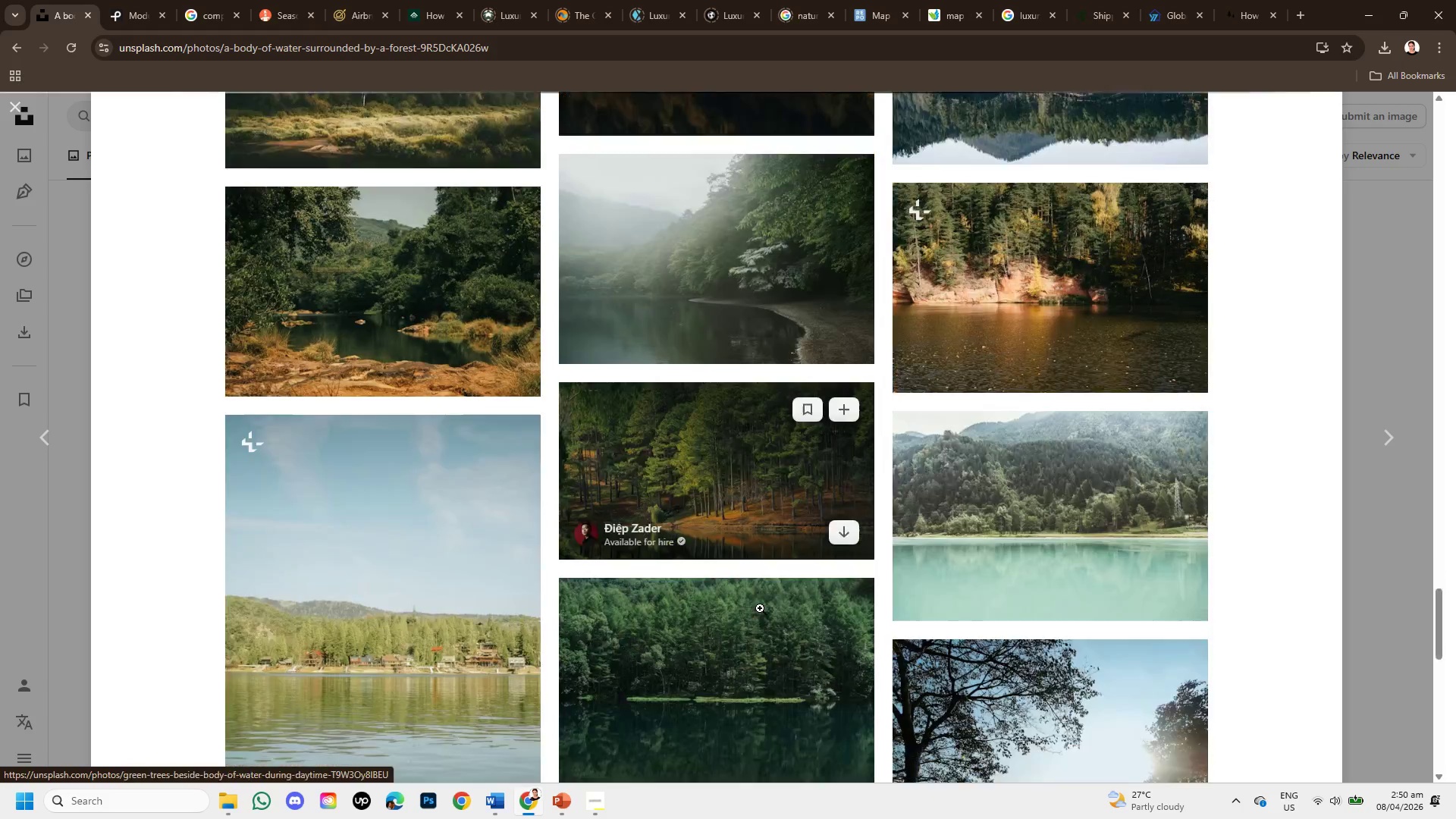 
scroll: coordinate [760, 608], scroll_direction: down, amount: 4.0
 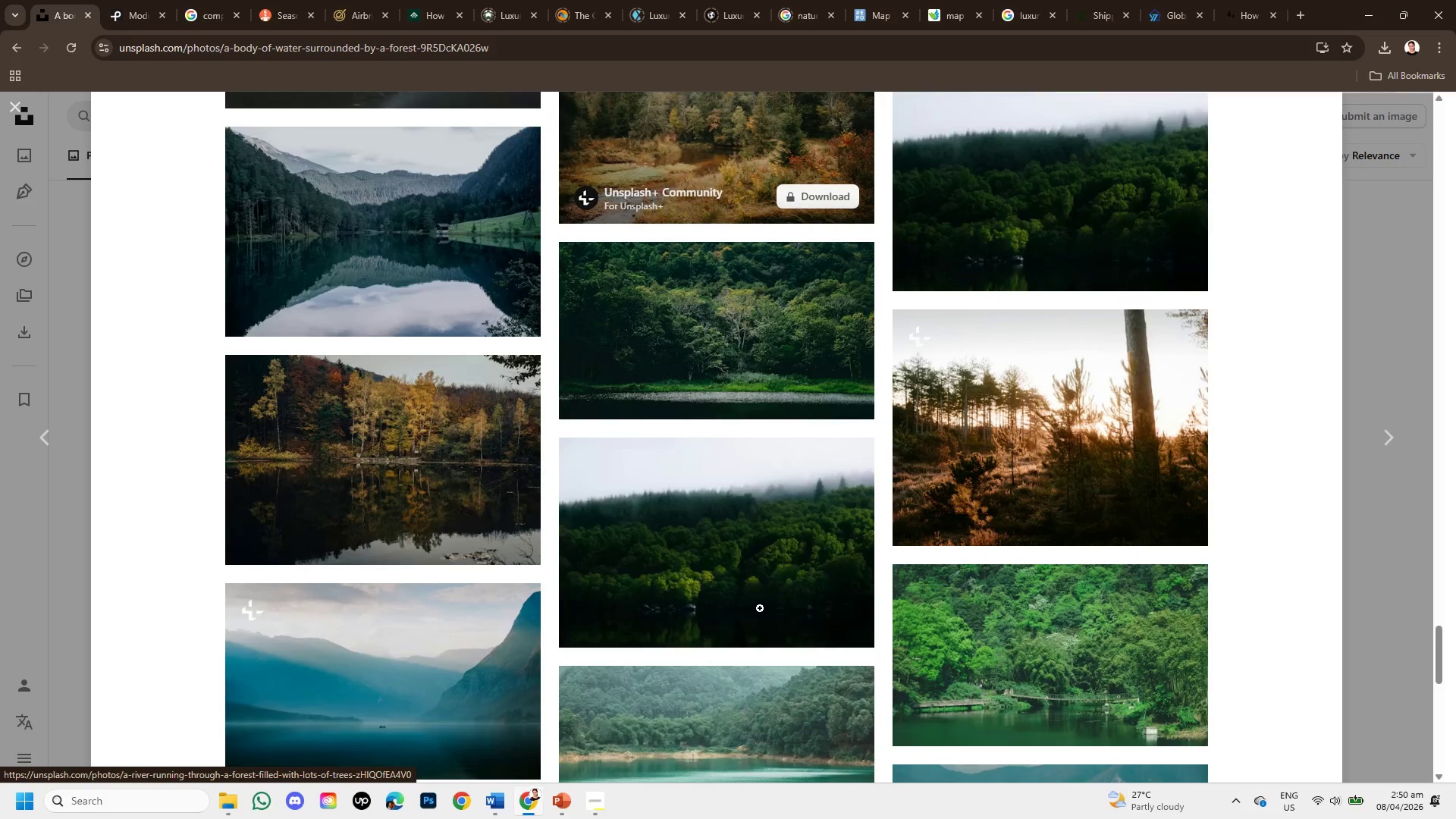 
scroll: coordinate [598, 475], scroll_direction: up, amount: 4.0
 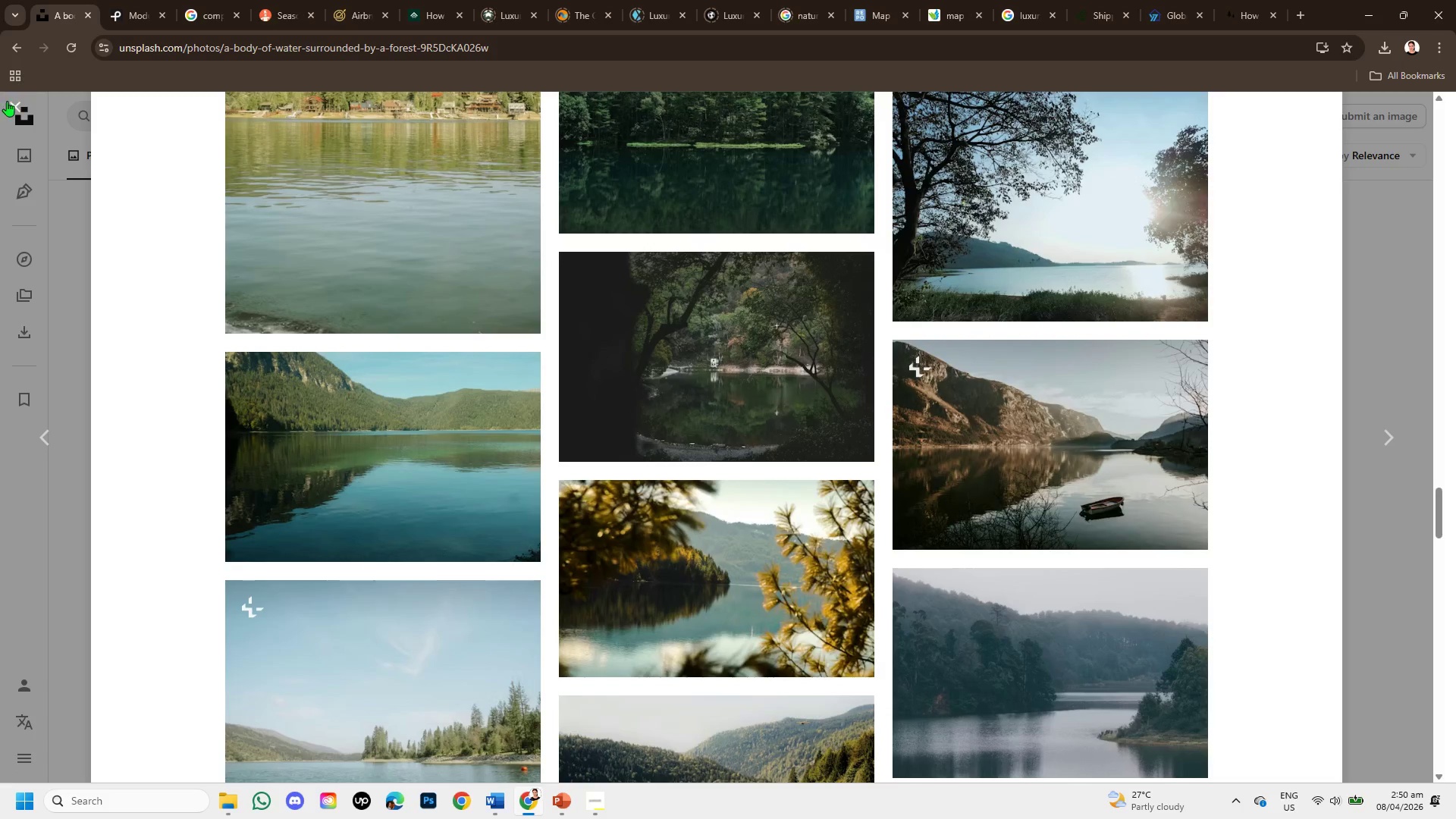 
left_click([5, 109])
 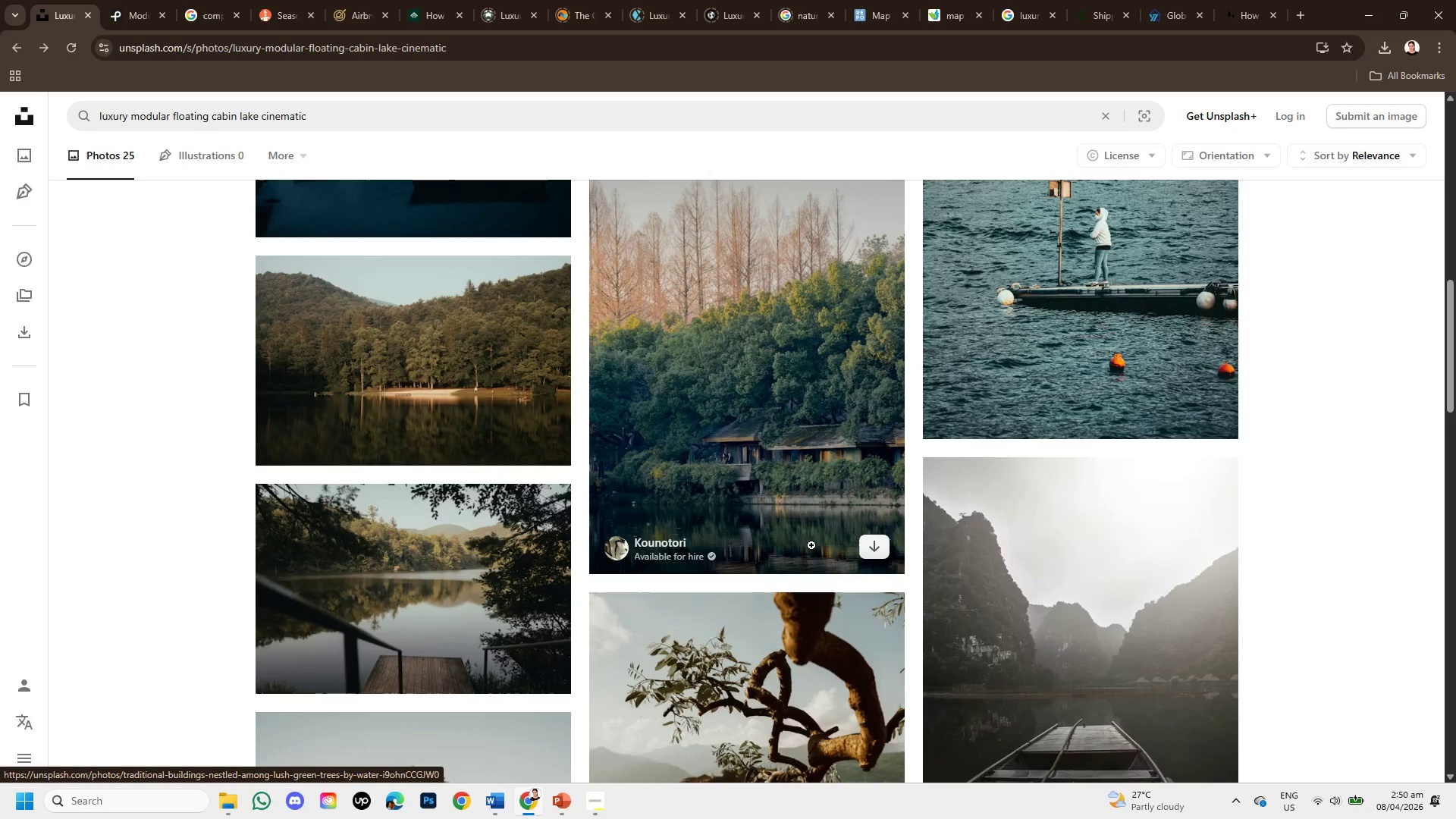 
scroll: coordinate [855, 506], scroll_direction: down, amount: 2.0
 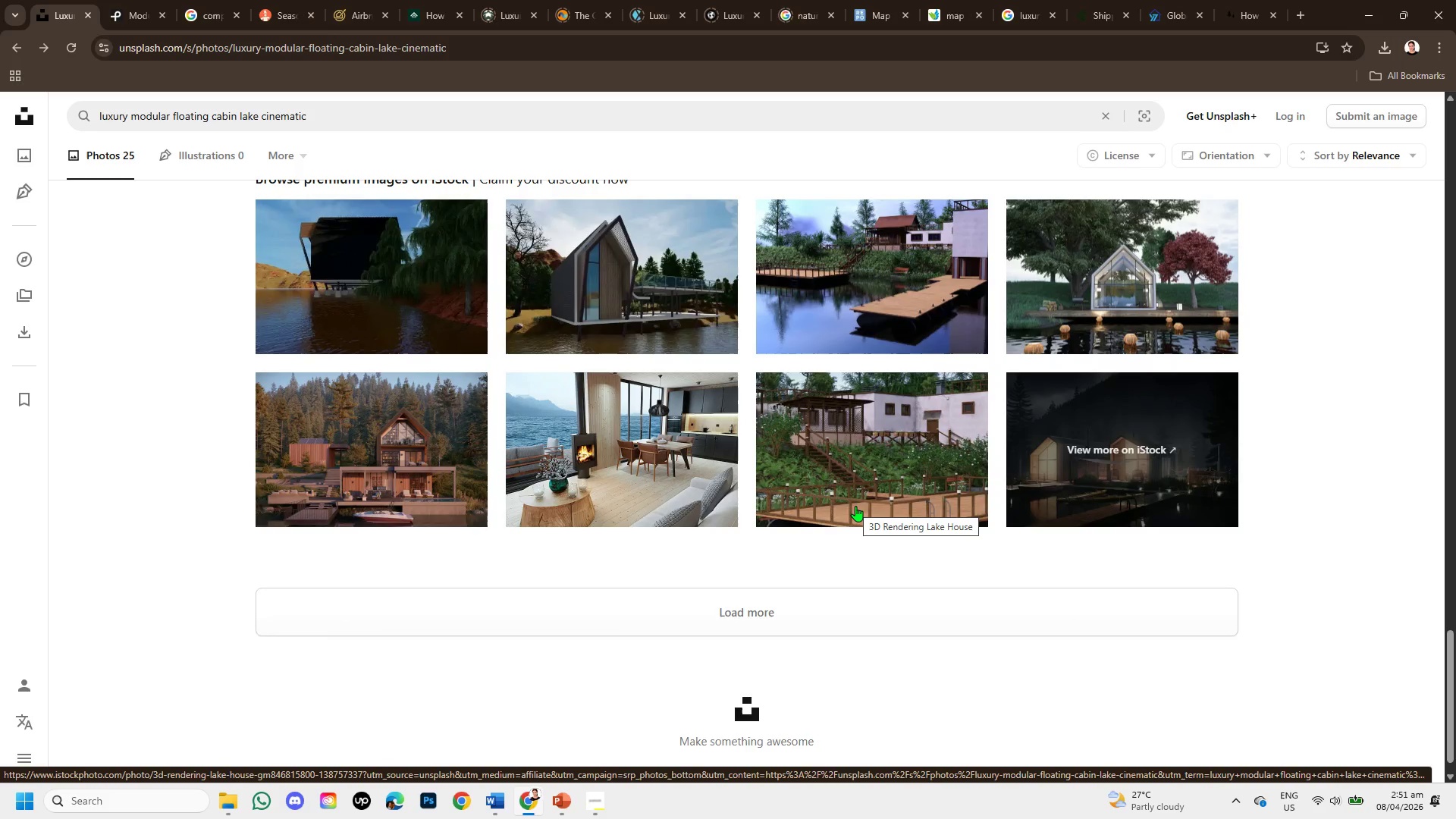 
scroll: coordinate [598, 464], scroll_direction: up, amount: 1.0
 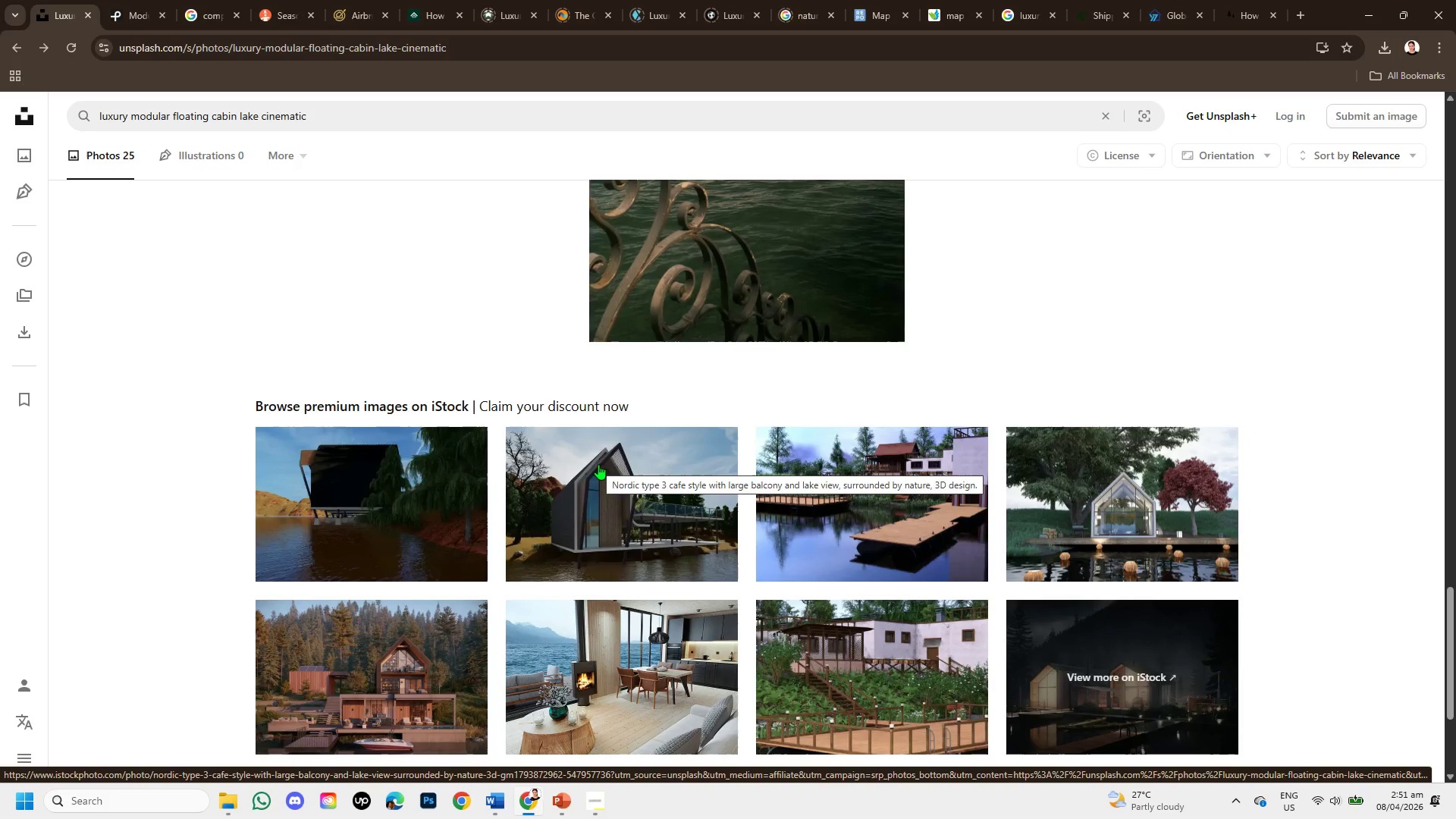 
left_click([598, 464])
 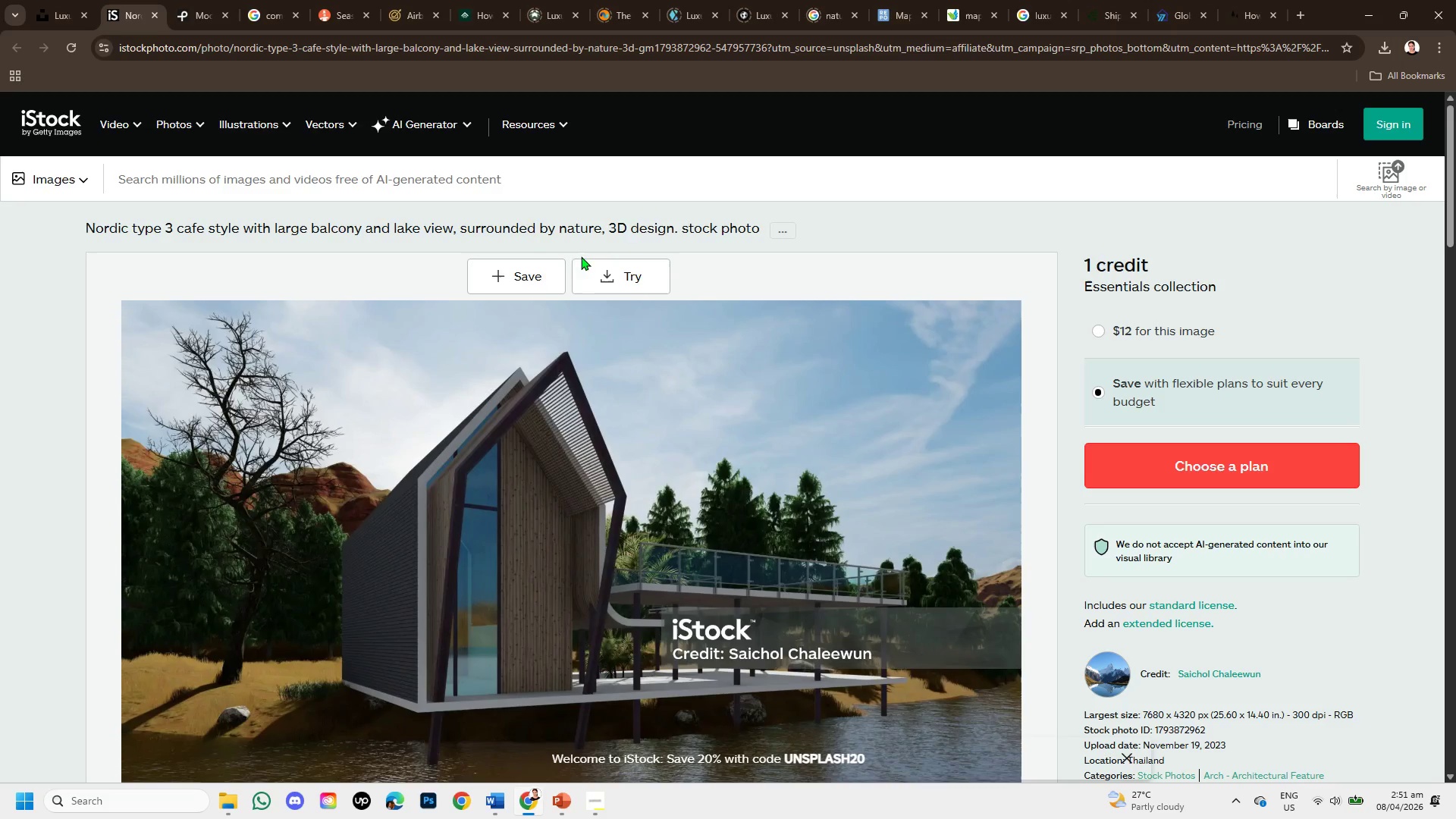 
scroll: coordinate [405, 337], scroll_direction: down, amount: 2.0
 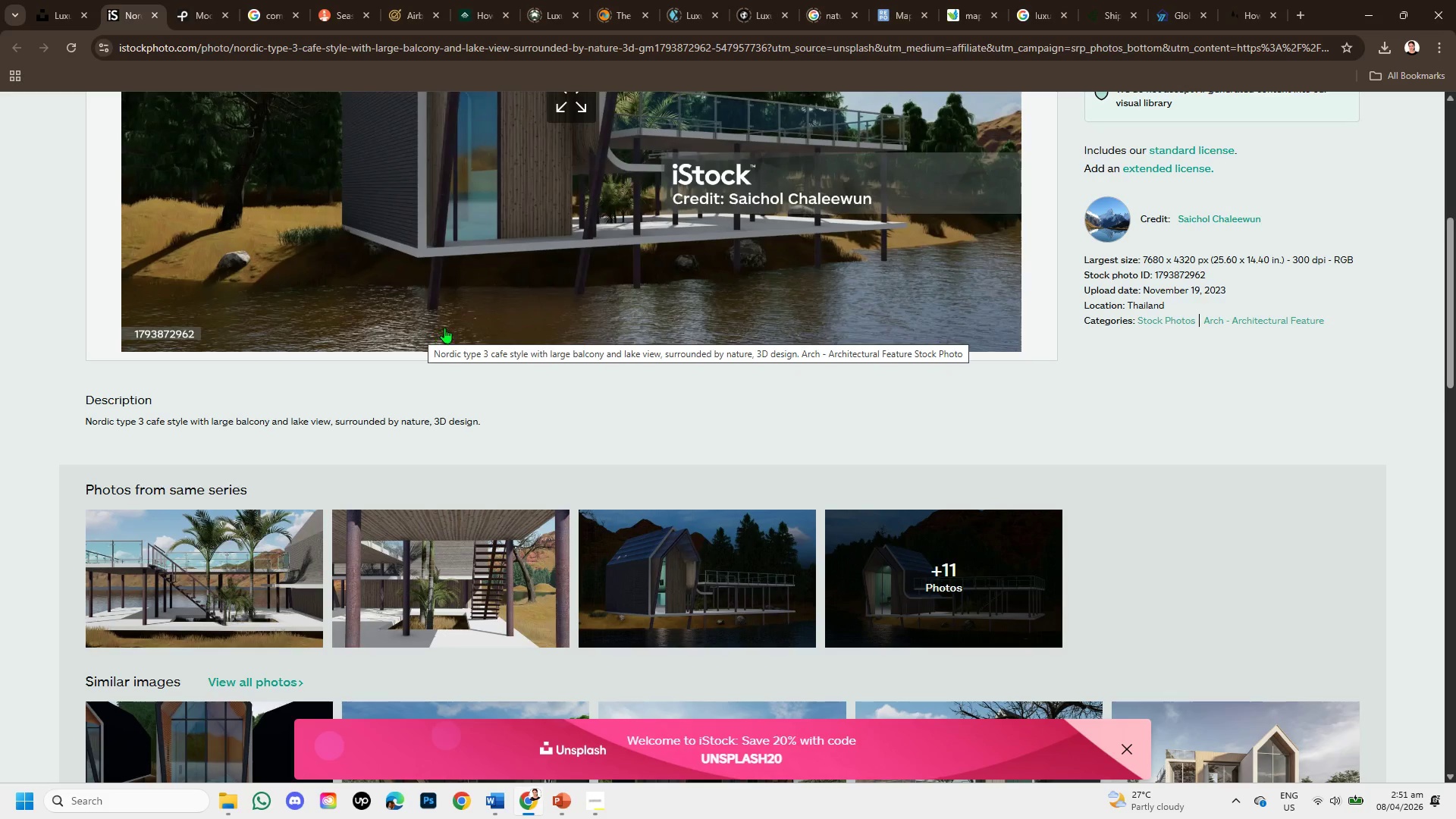 
scroll: coordinate [490, 305], scroll_direction: up, amount: 2.0
 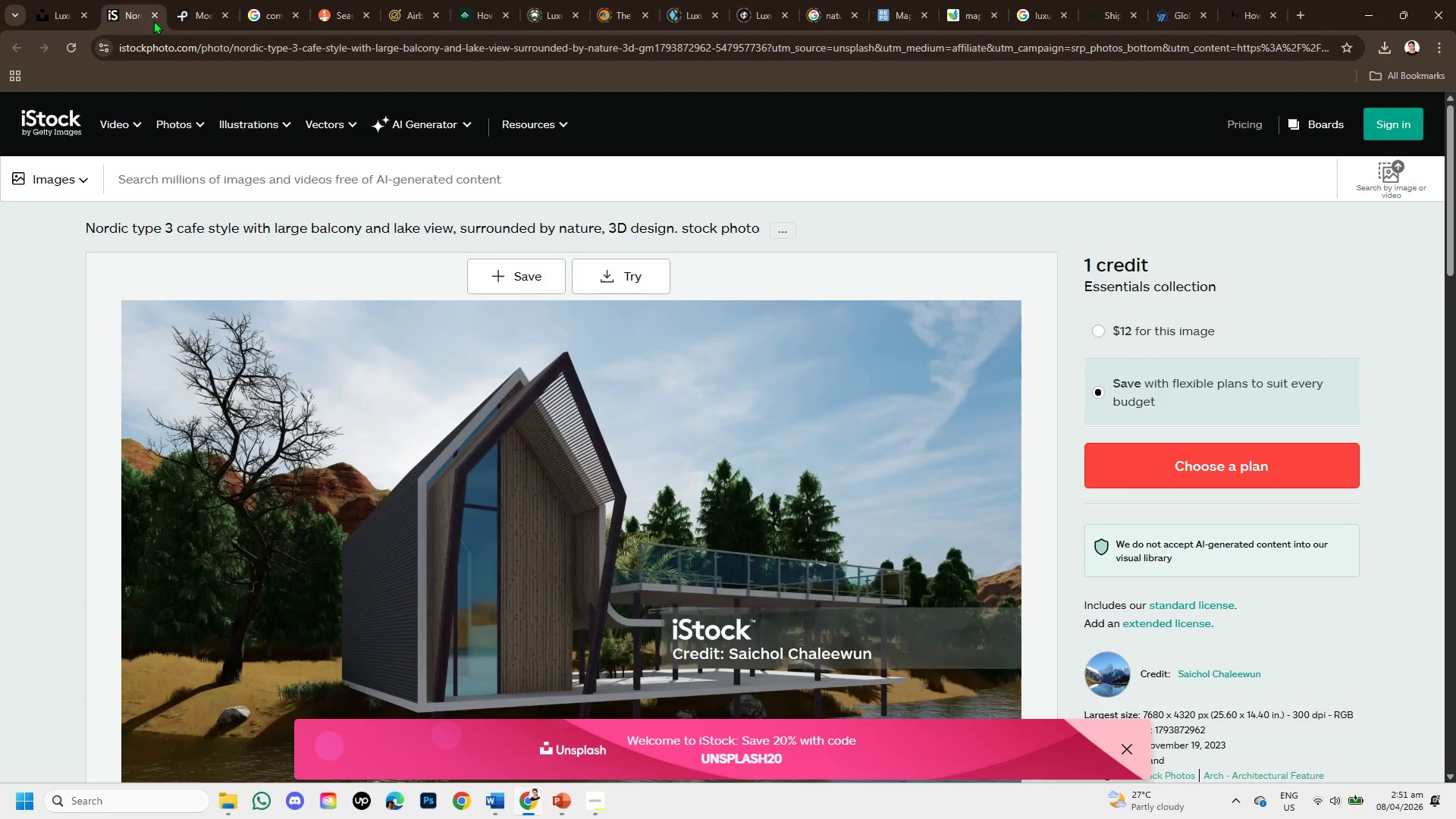 
left_click([155, 11])
 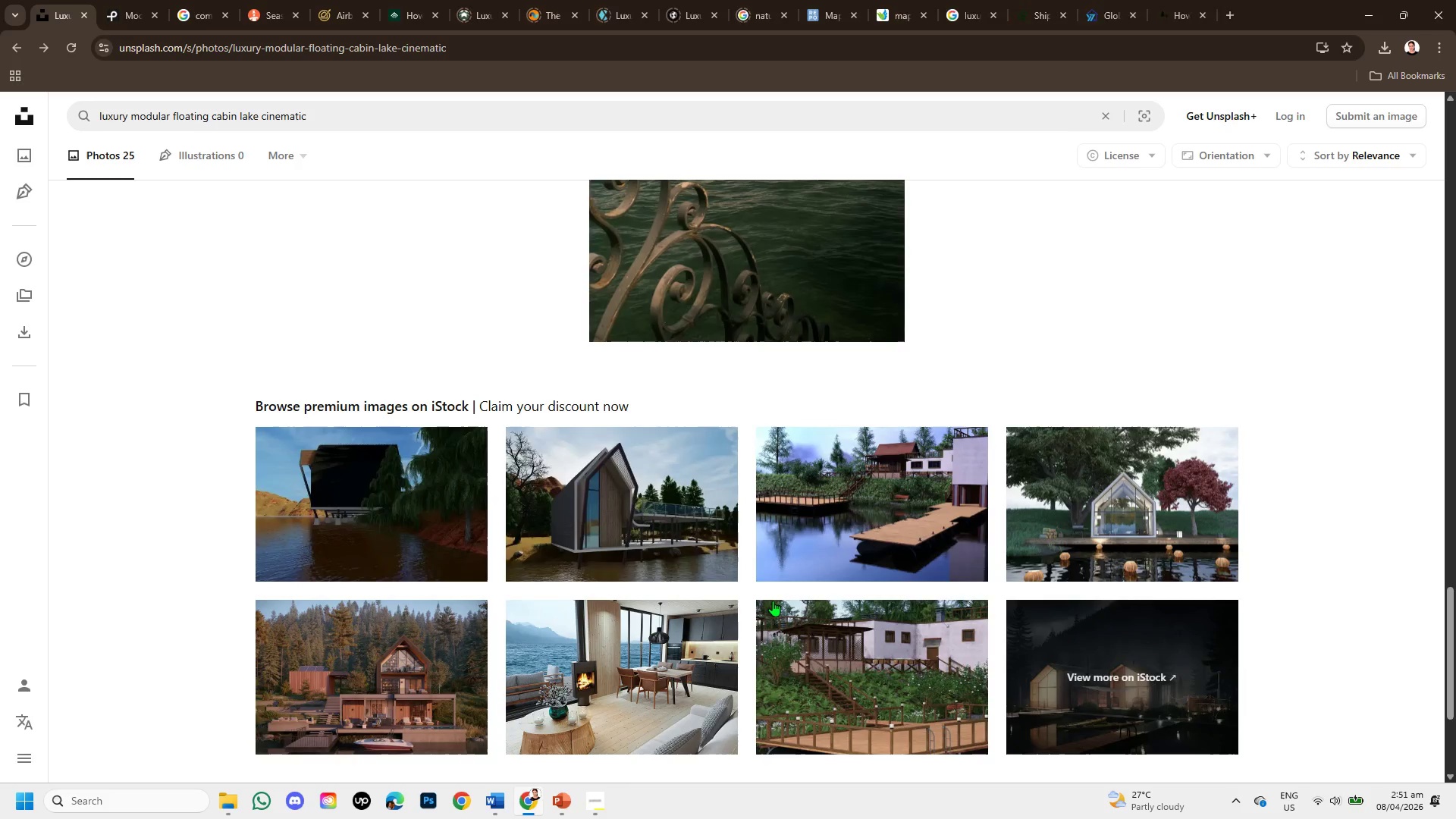 
scroll: coordinate [778, 597], scroll_direction: down, amount: 2.0
 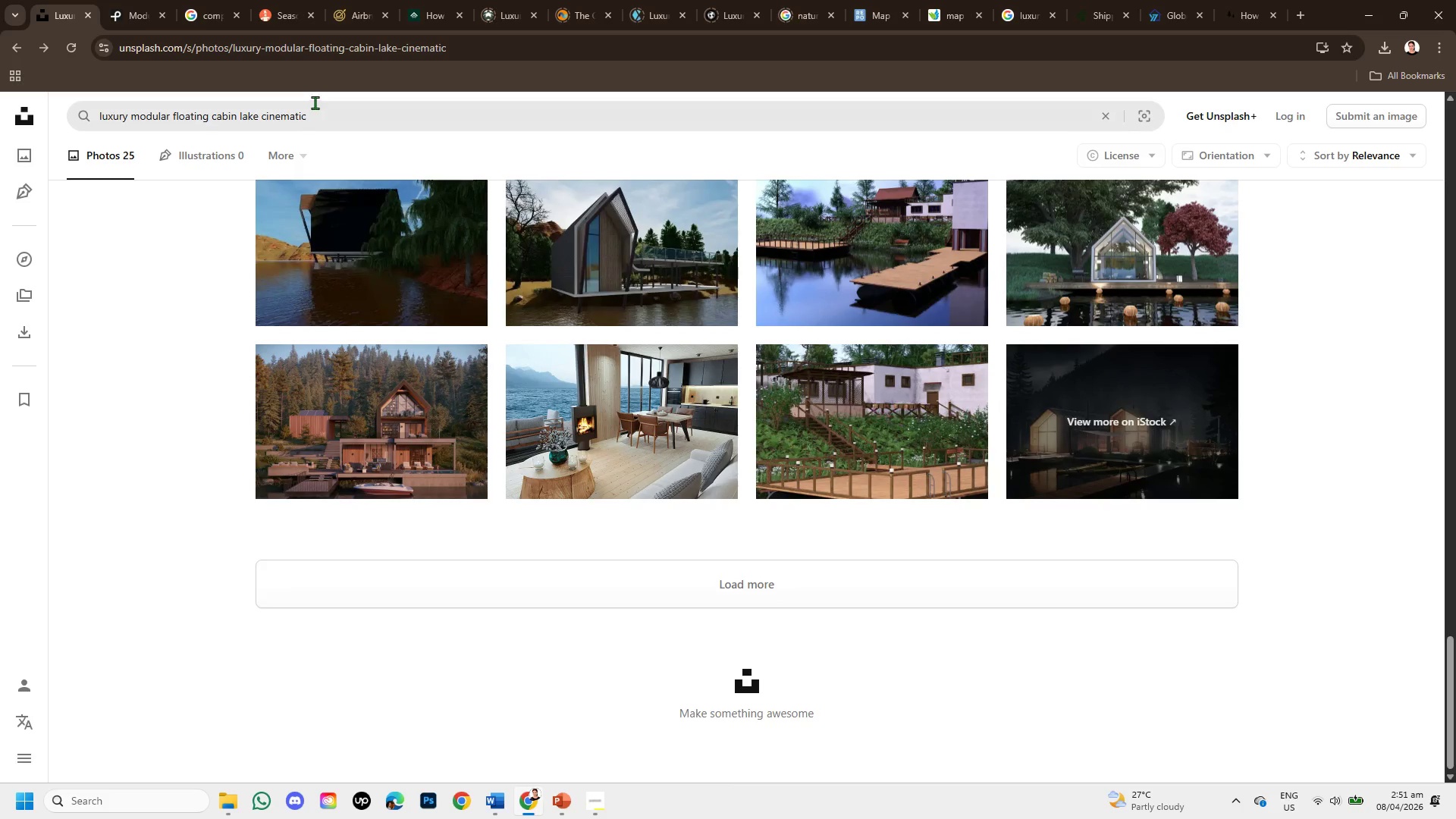 
left_click_drag(start_coordinate=[320, 108], to_coordinate=[74, 93])
 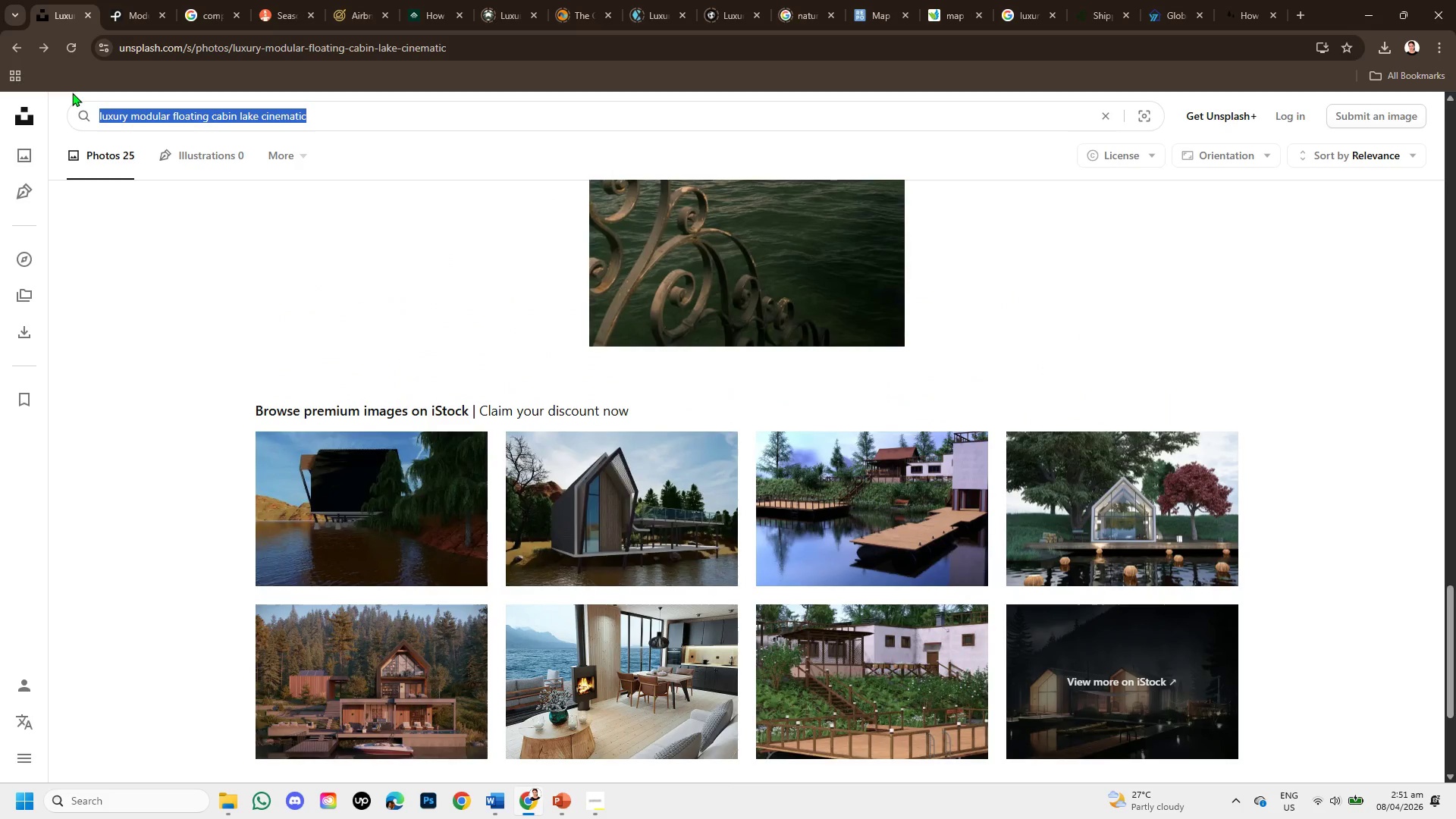 
key(Control+C)
 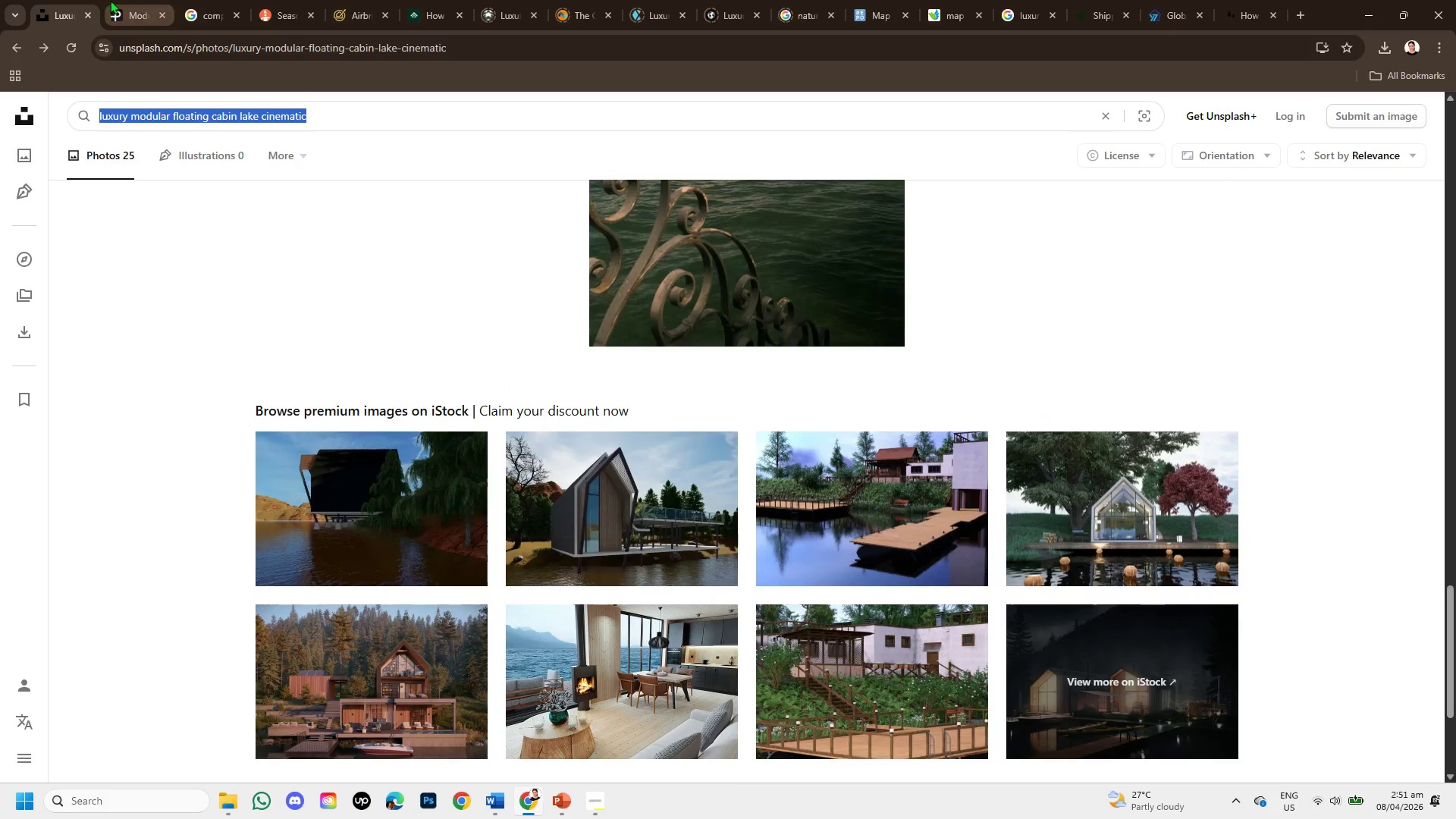 
left_click([110, 0])
 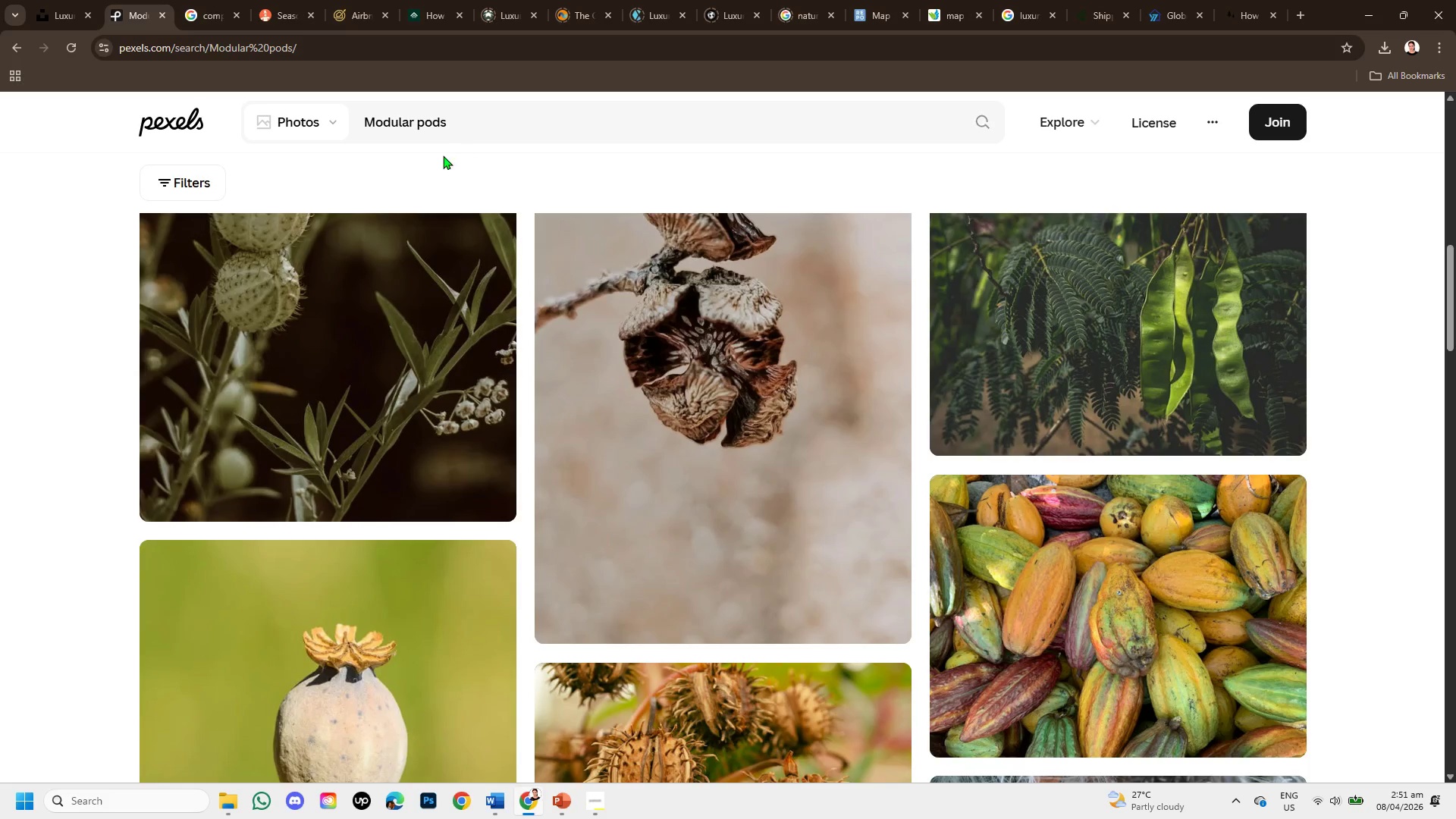 
left_click_drag(start_coordinate=[475, 127], to_coordinate=[312, 114])
 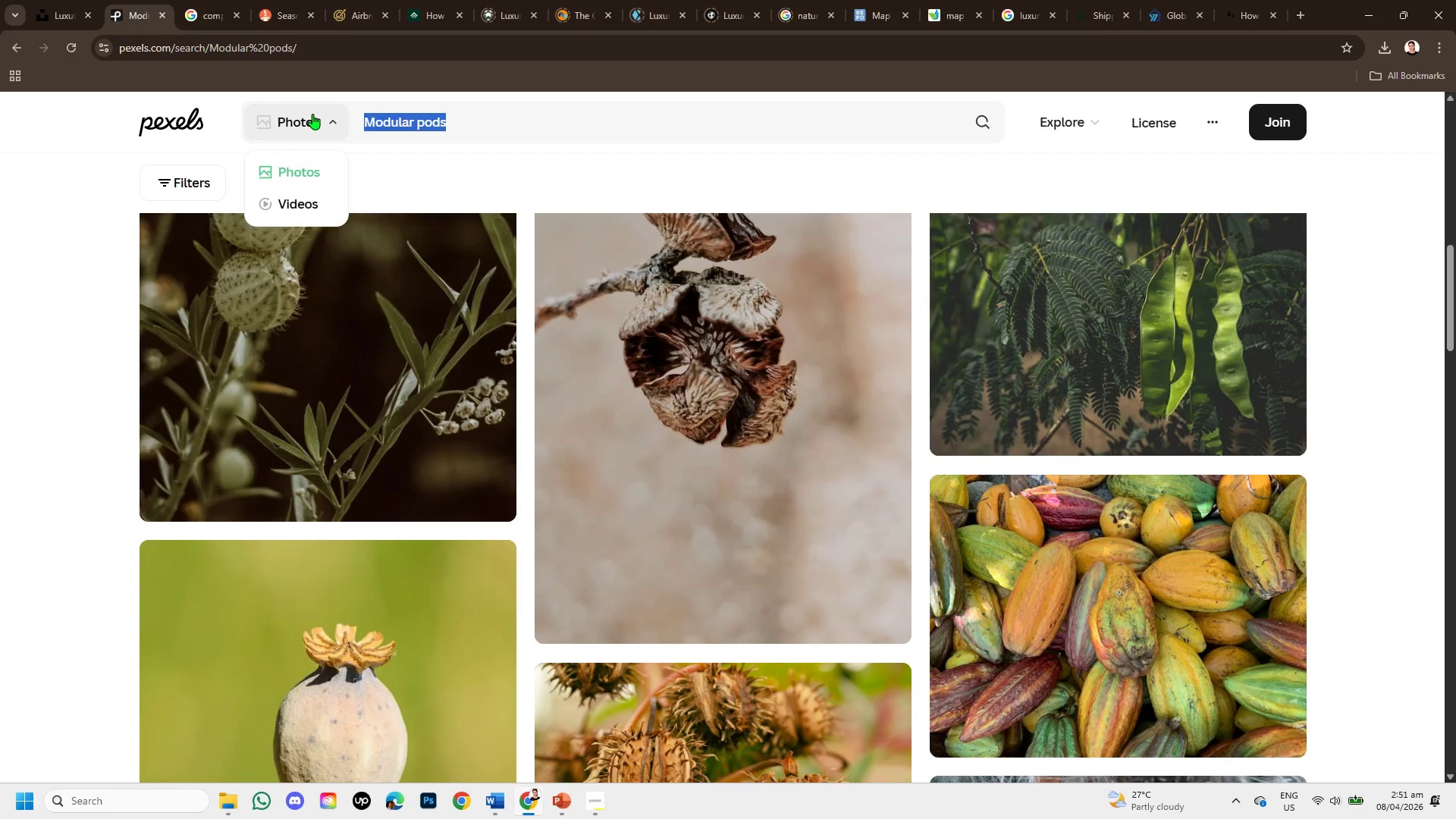 
key(Backspace)
 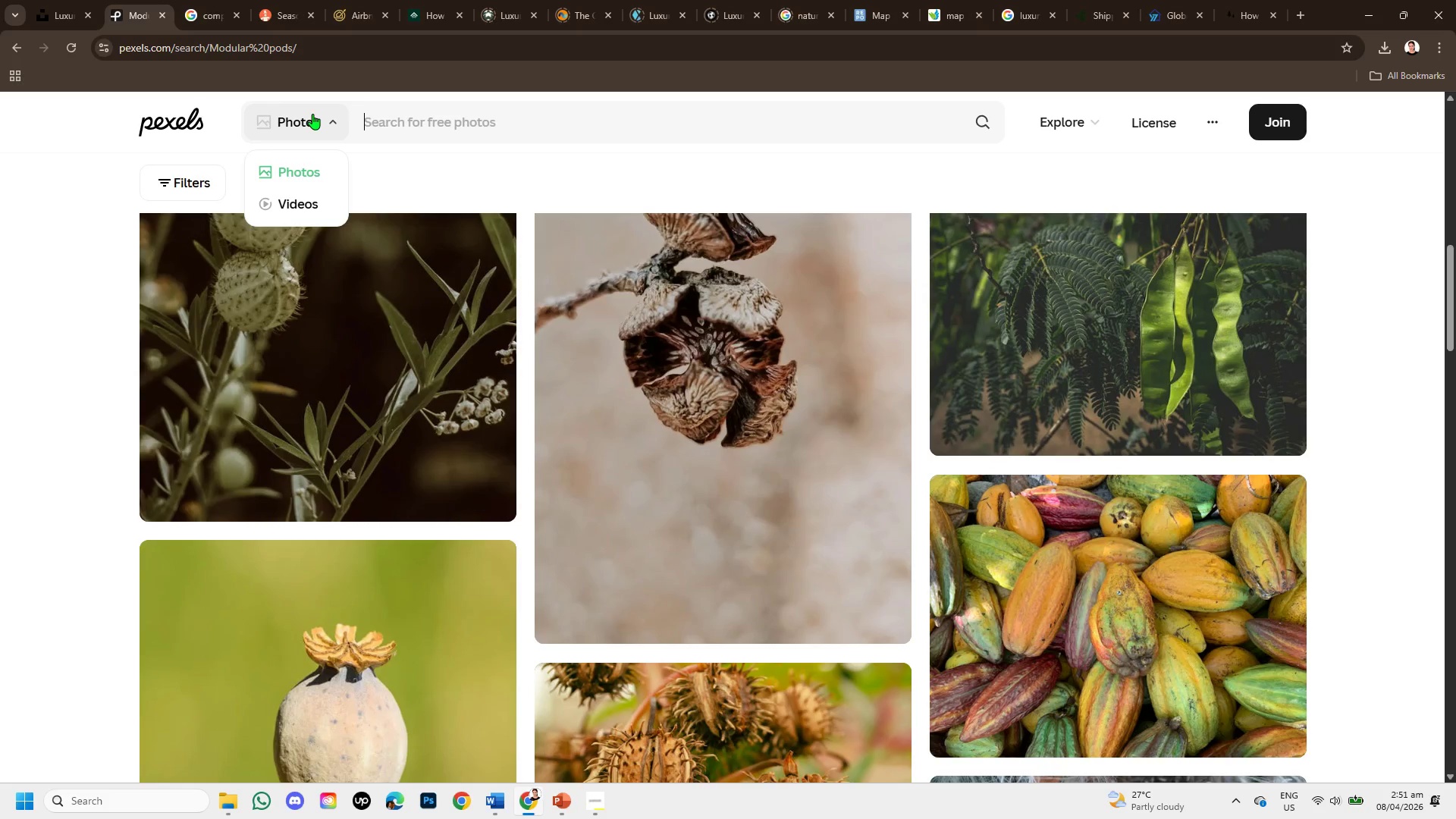 
key(Control+V)
 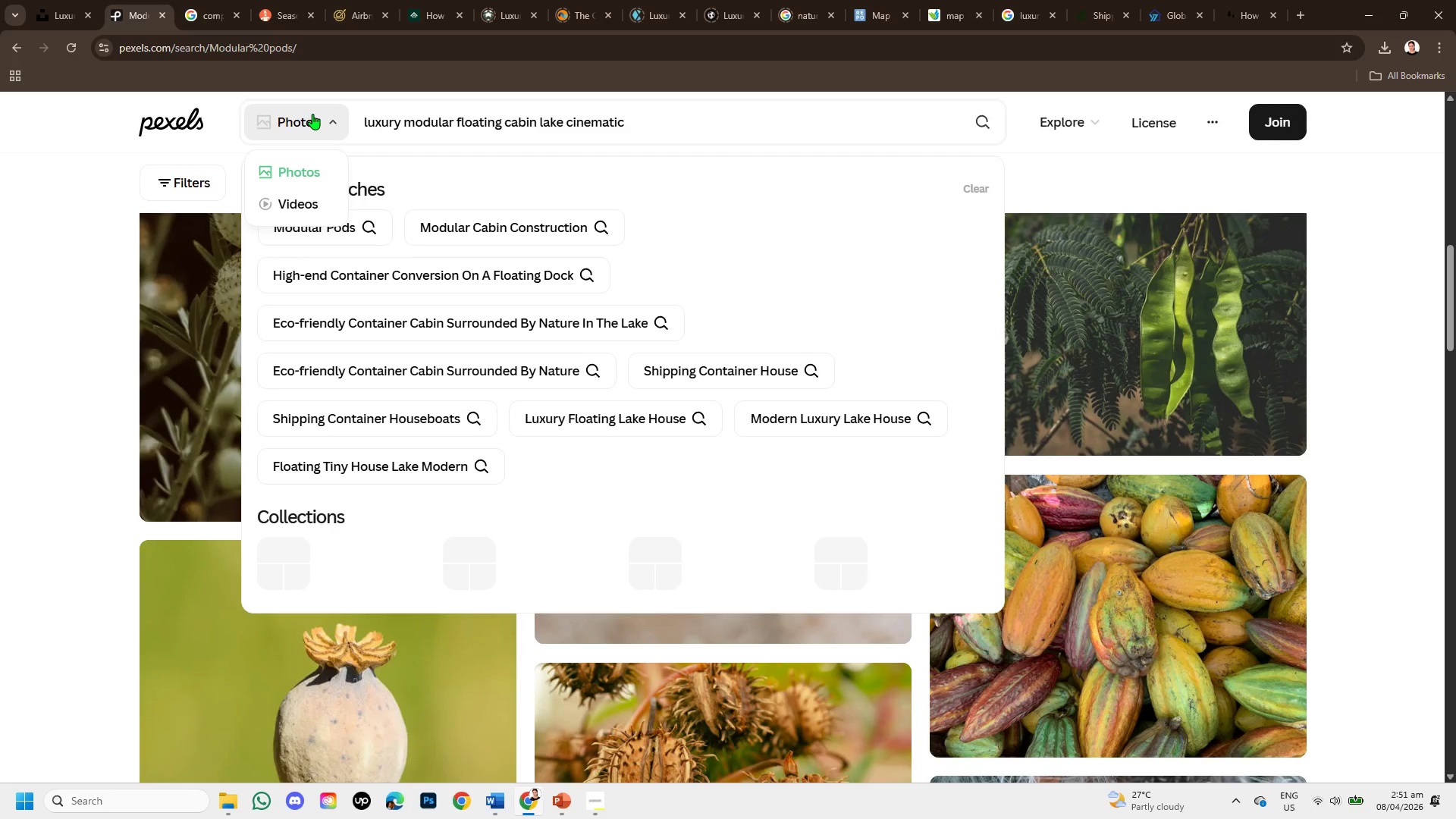 
key(Enter)
 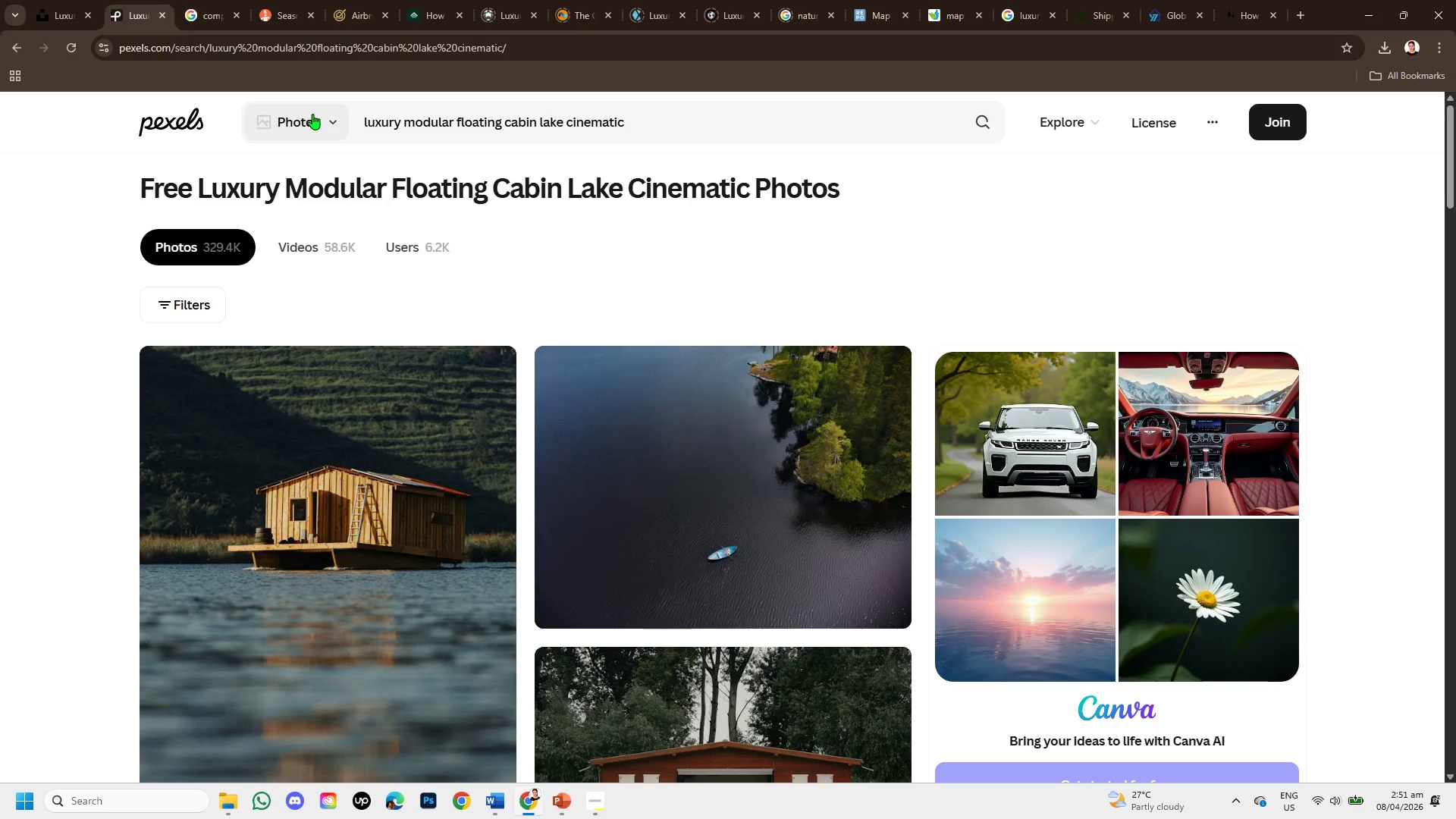 
wait(7.36)
 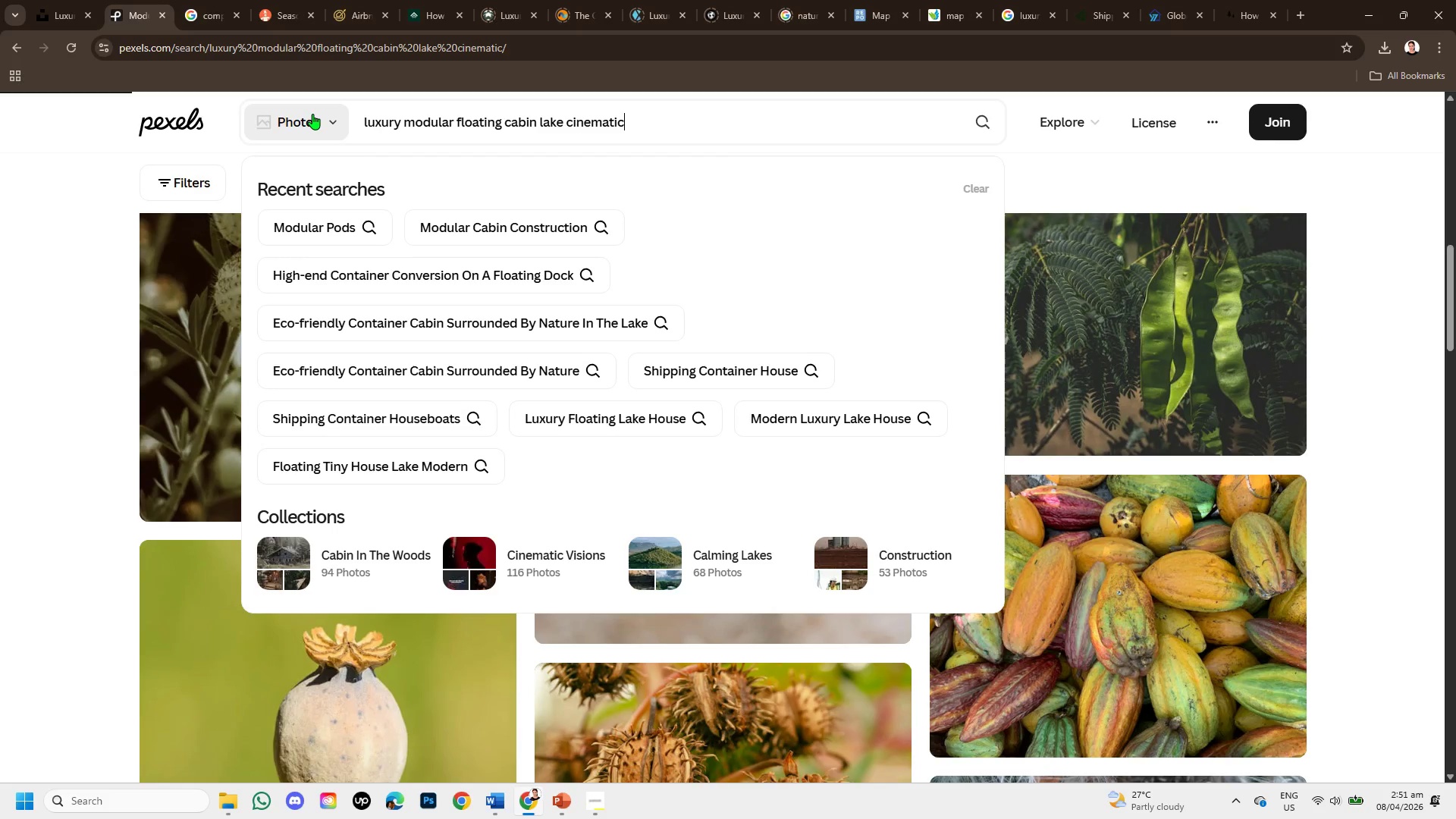 
scroll: coordinate [752, 498], scroll_direction: down, amount: 5.0
 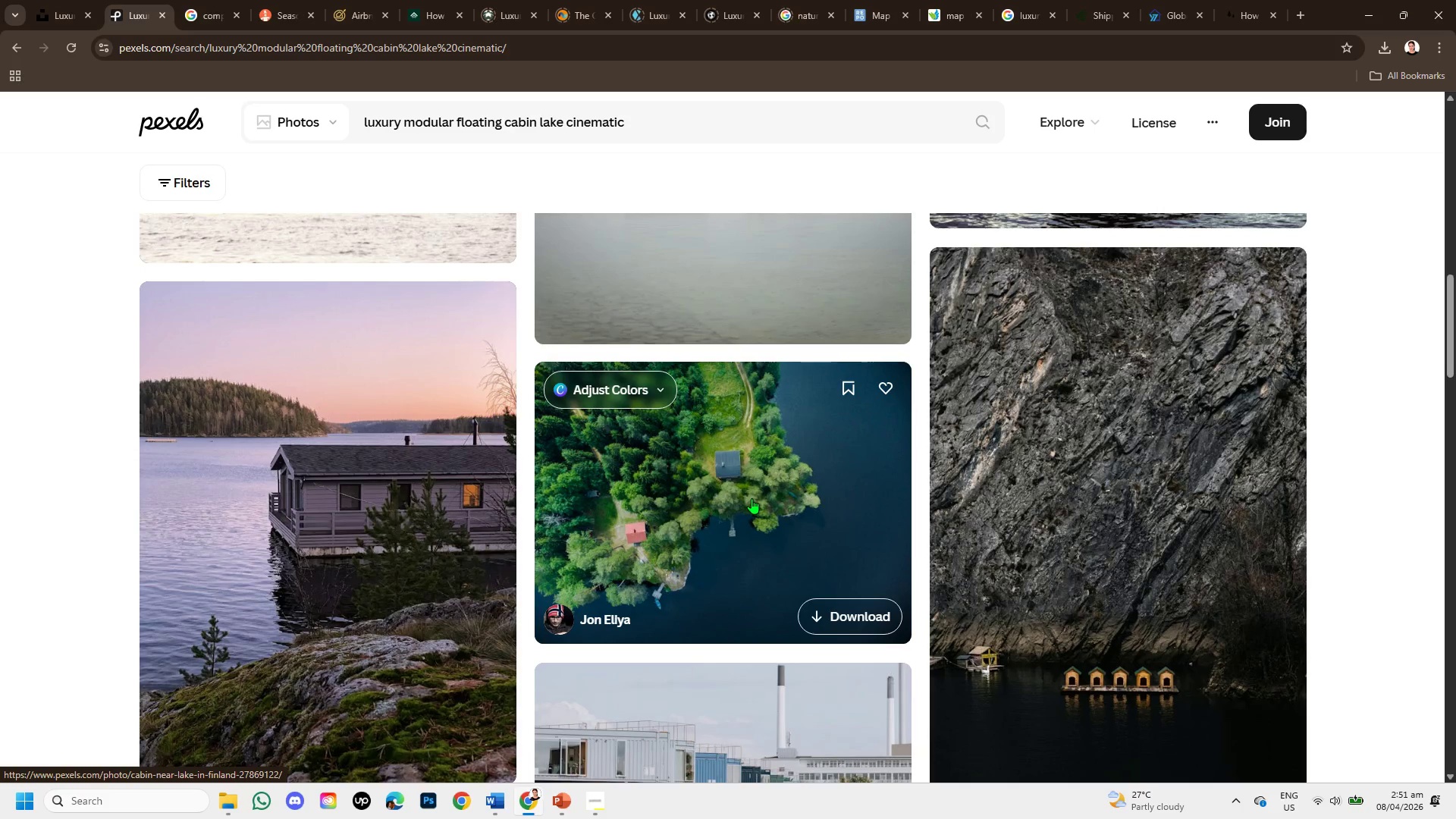 
wait(9.14)
 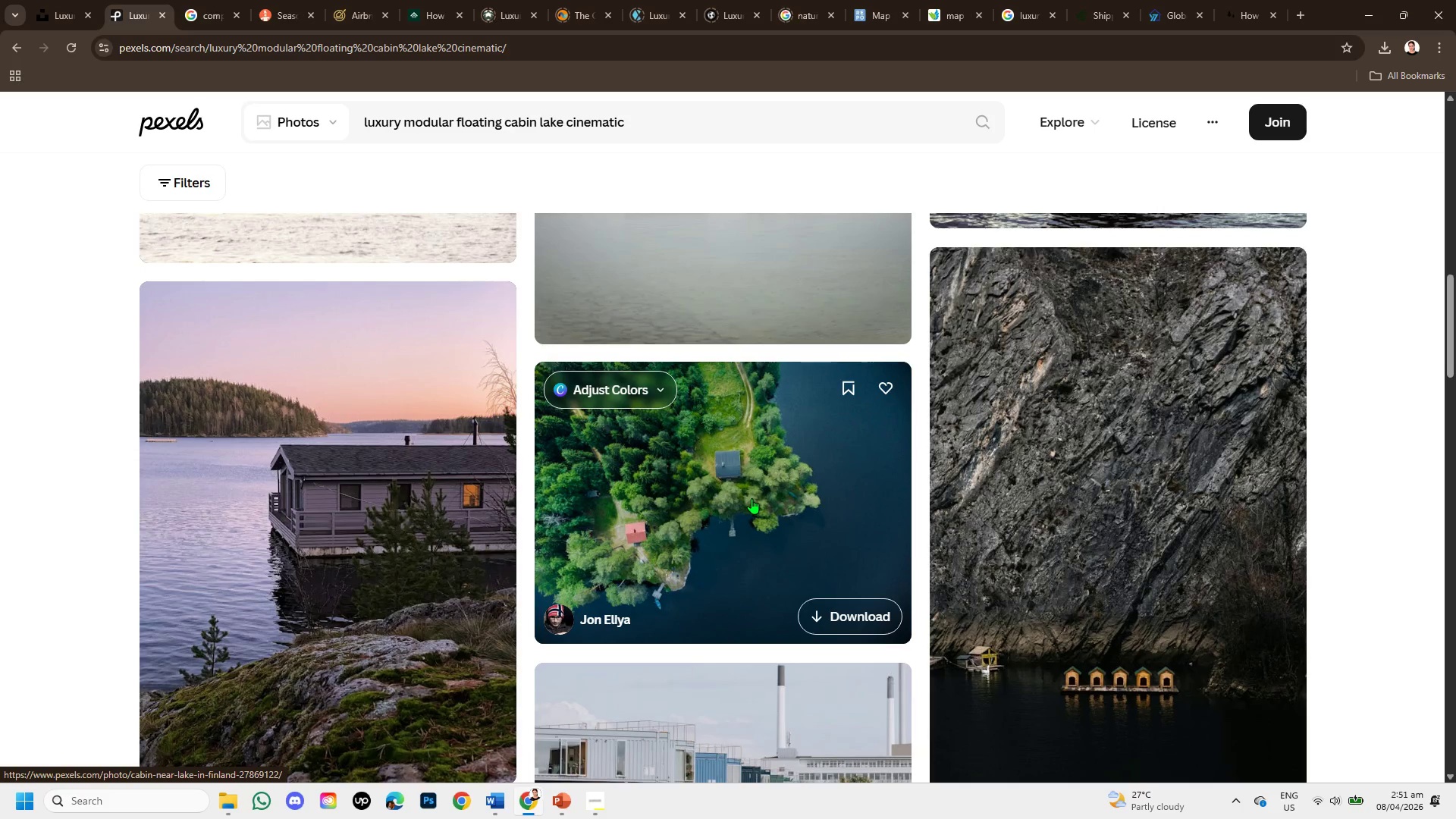 
scroll: coordinate [941, 514], scroll_direction: down, amount: 2.0
 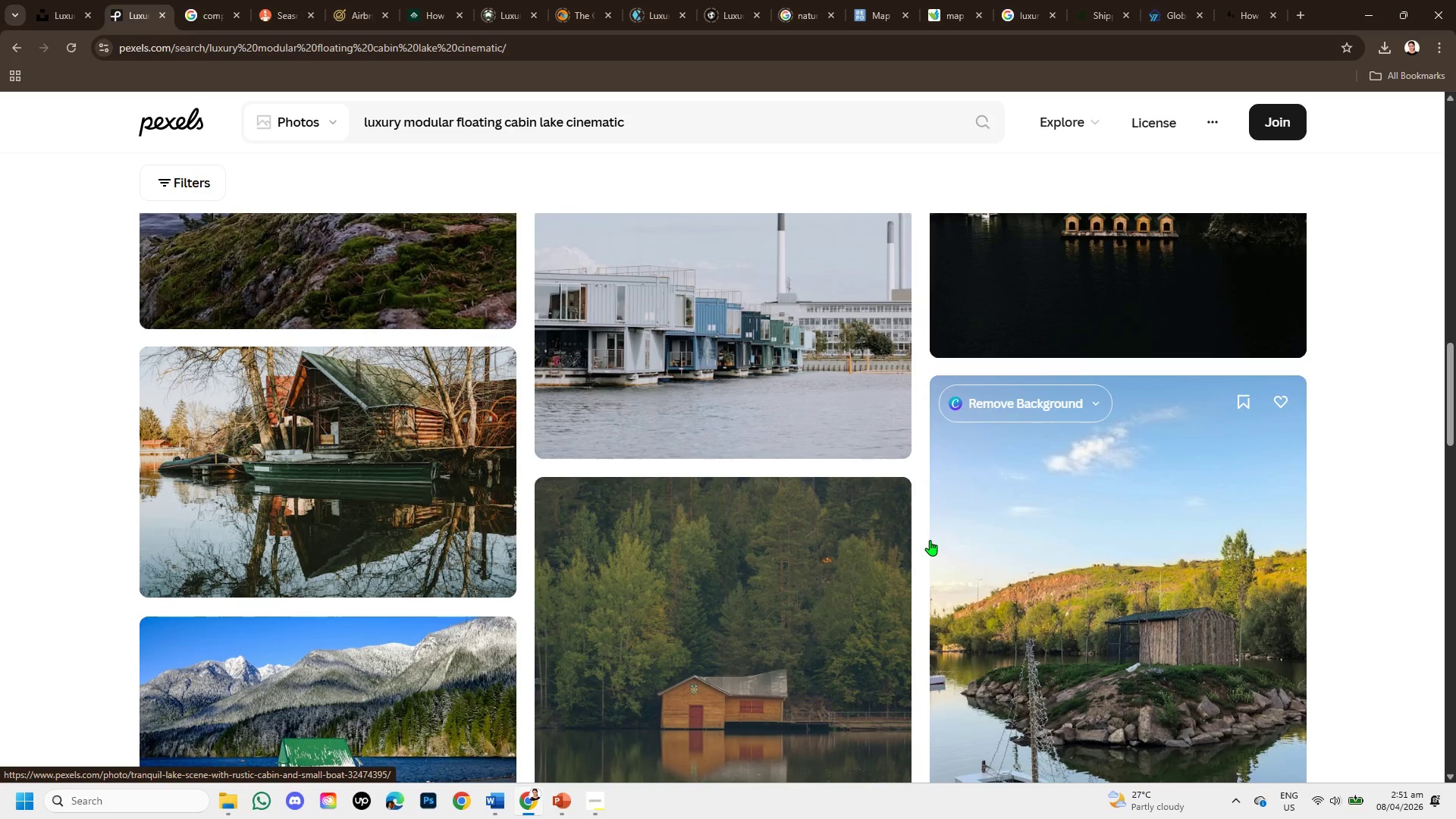 
wait(5.69)
 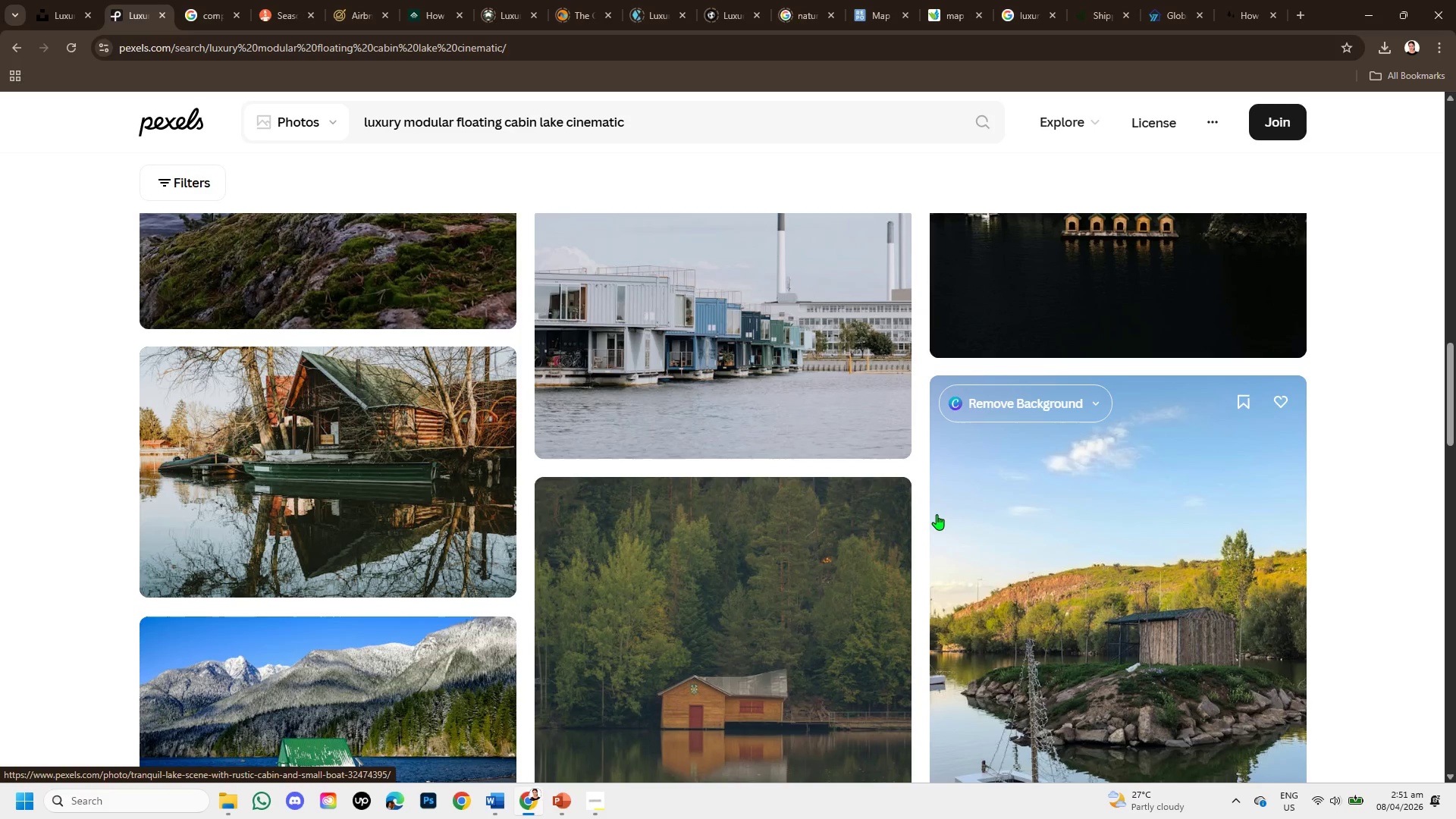 
scroll: coordinate [1039, 519], scroll_direction: down, amount: 3.0
 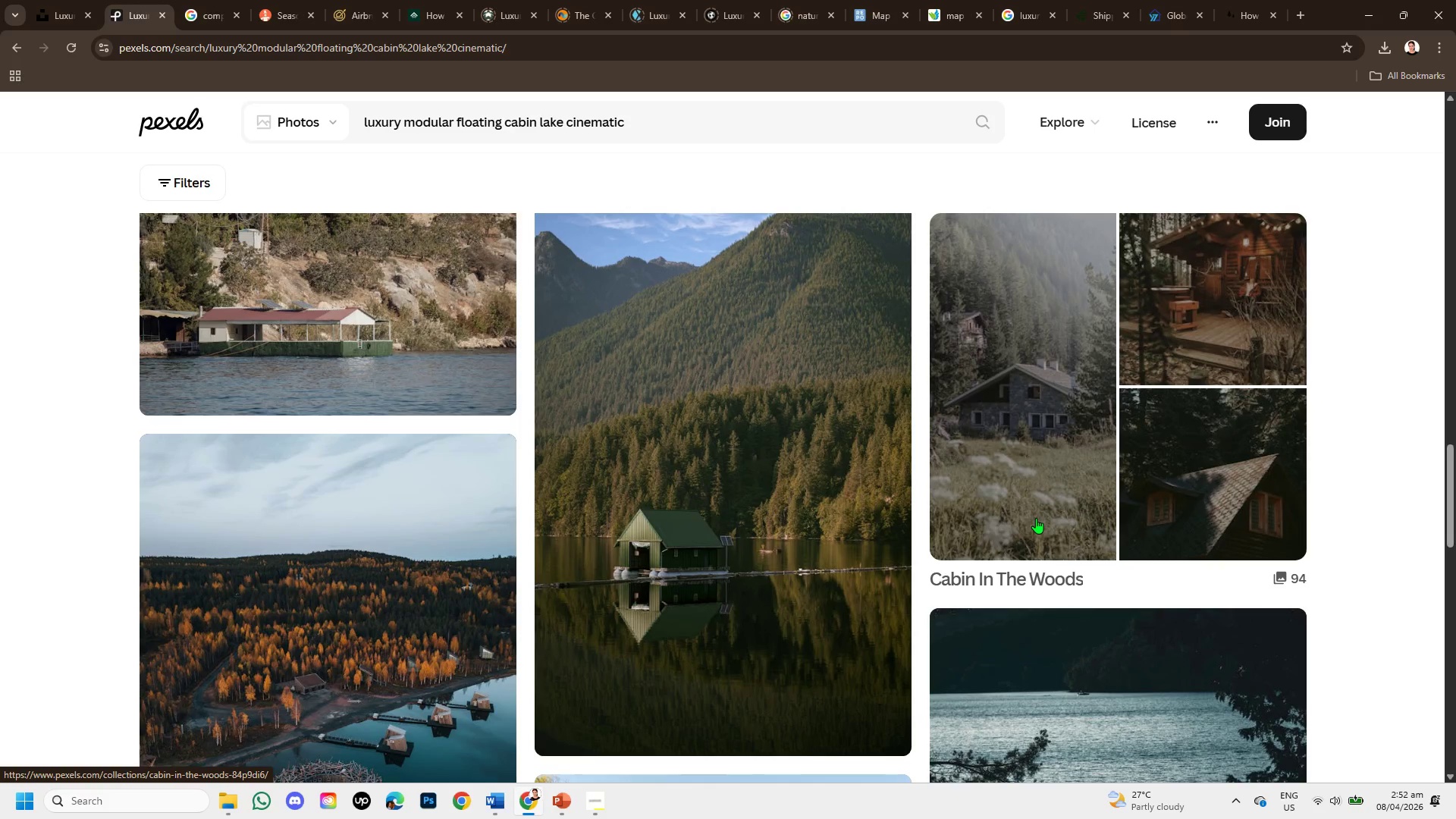 
wait(6.05)
 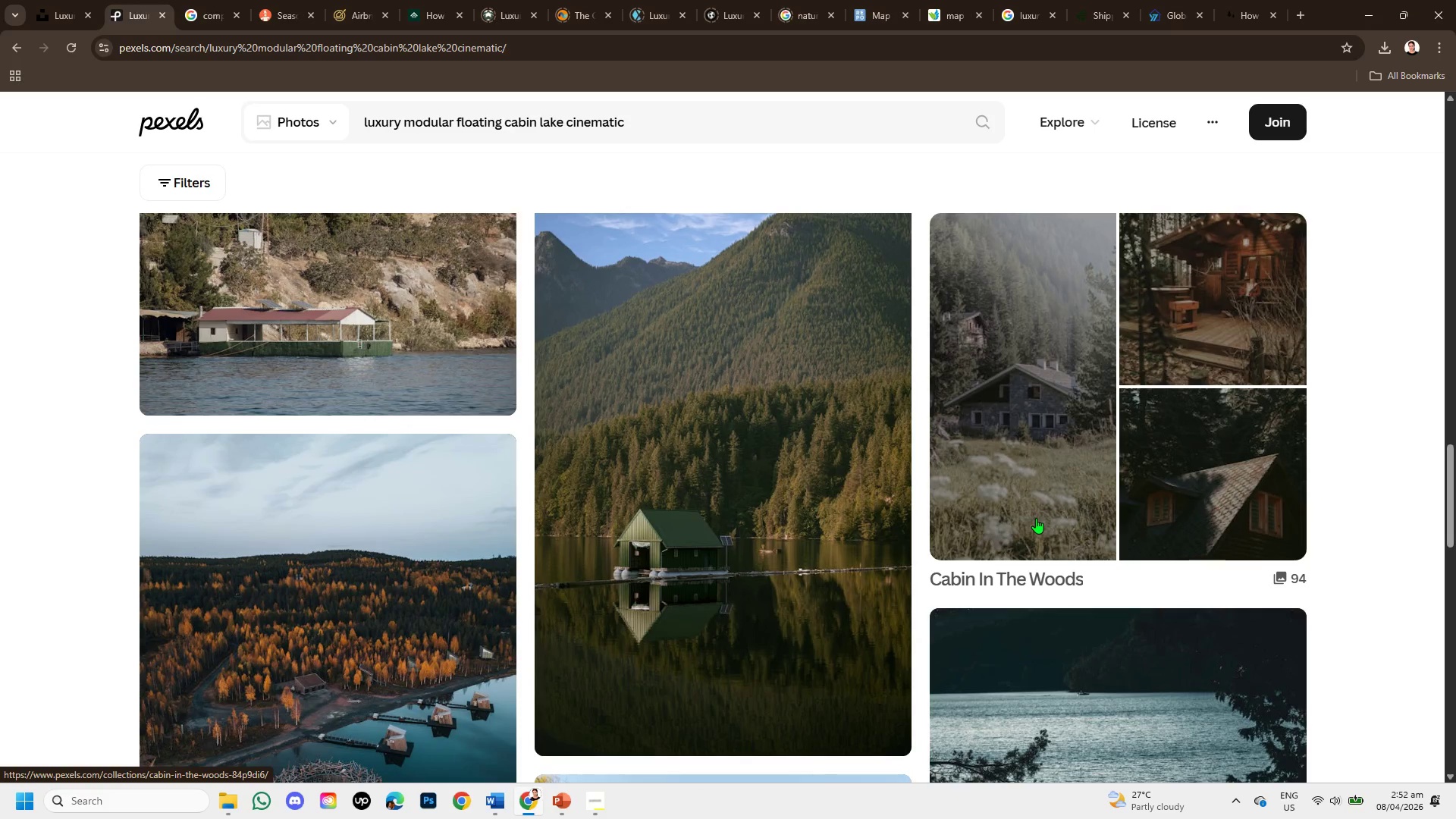 
left_click([784, 510])
 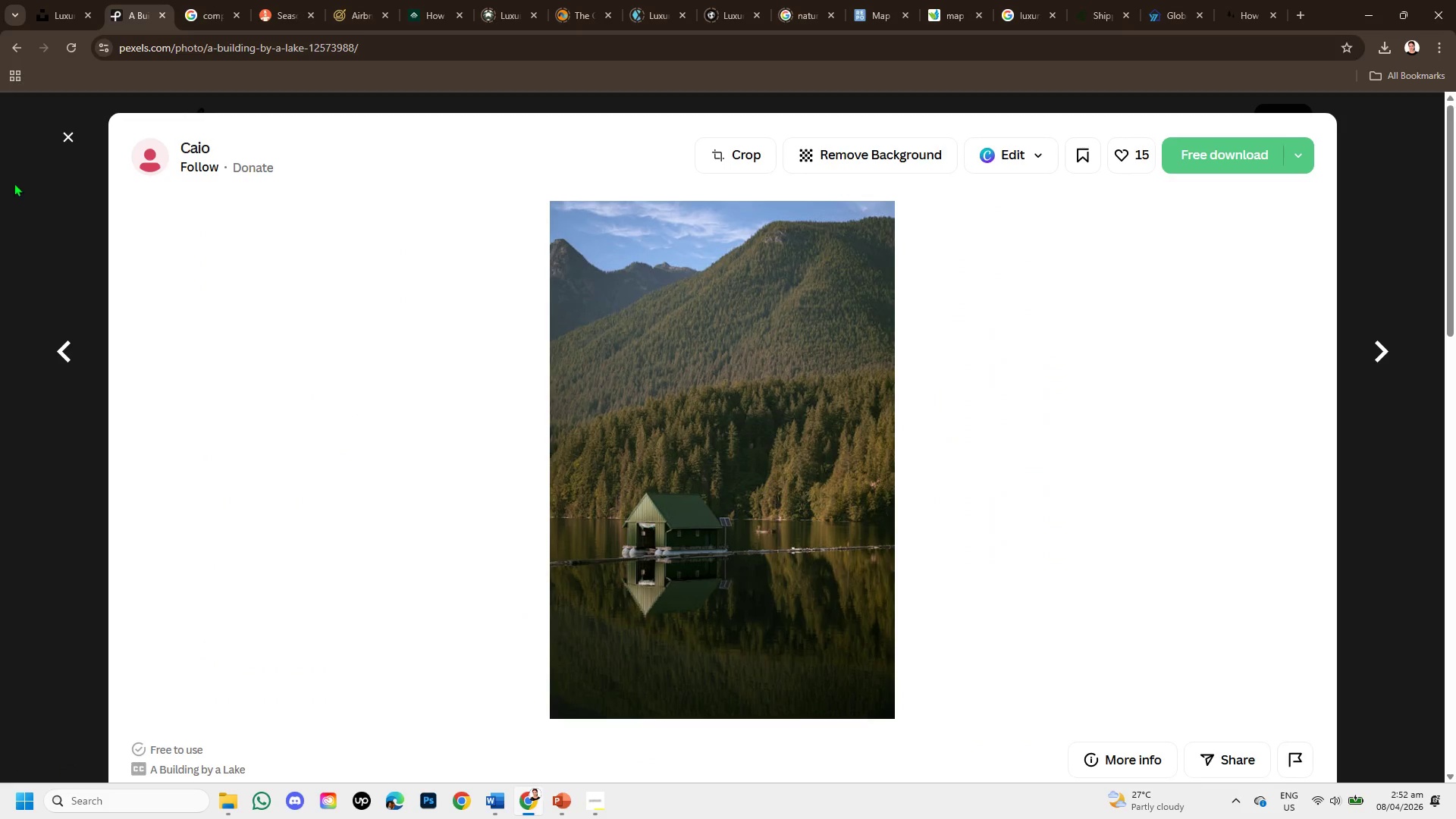 
left_click([67, 136])
 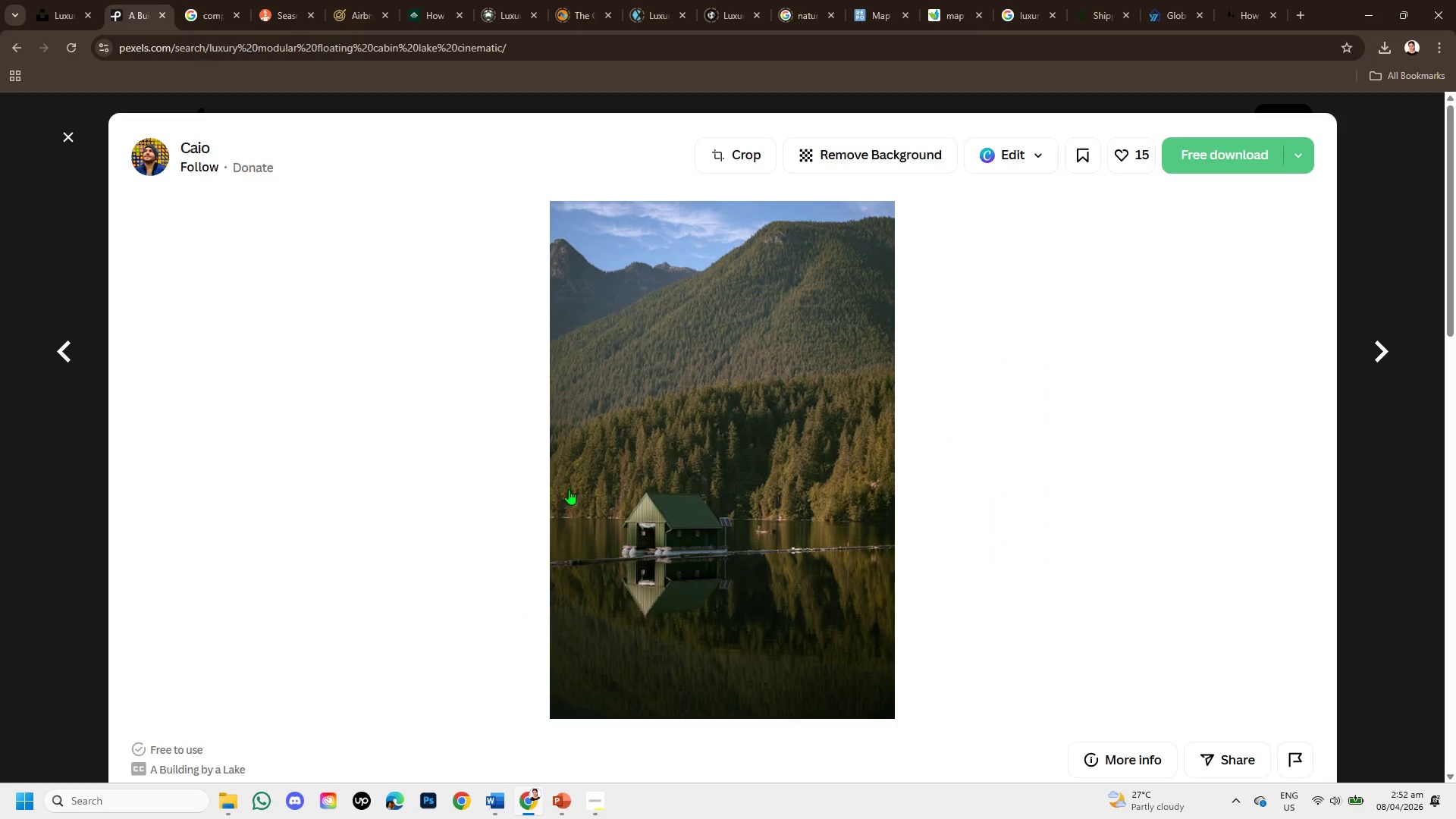 
scroll: coordinate [576, 501], scroll_direction: down, amount: 5.0
 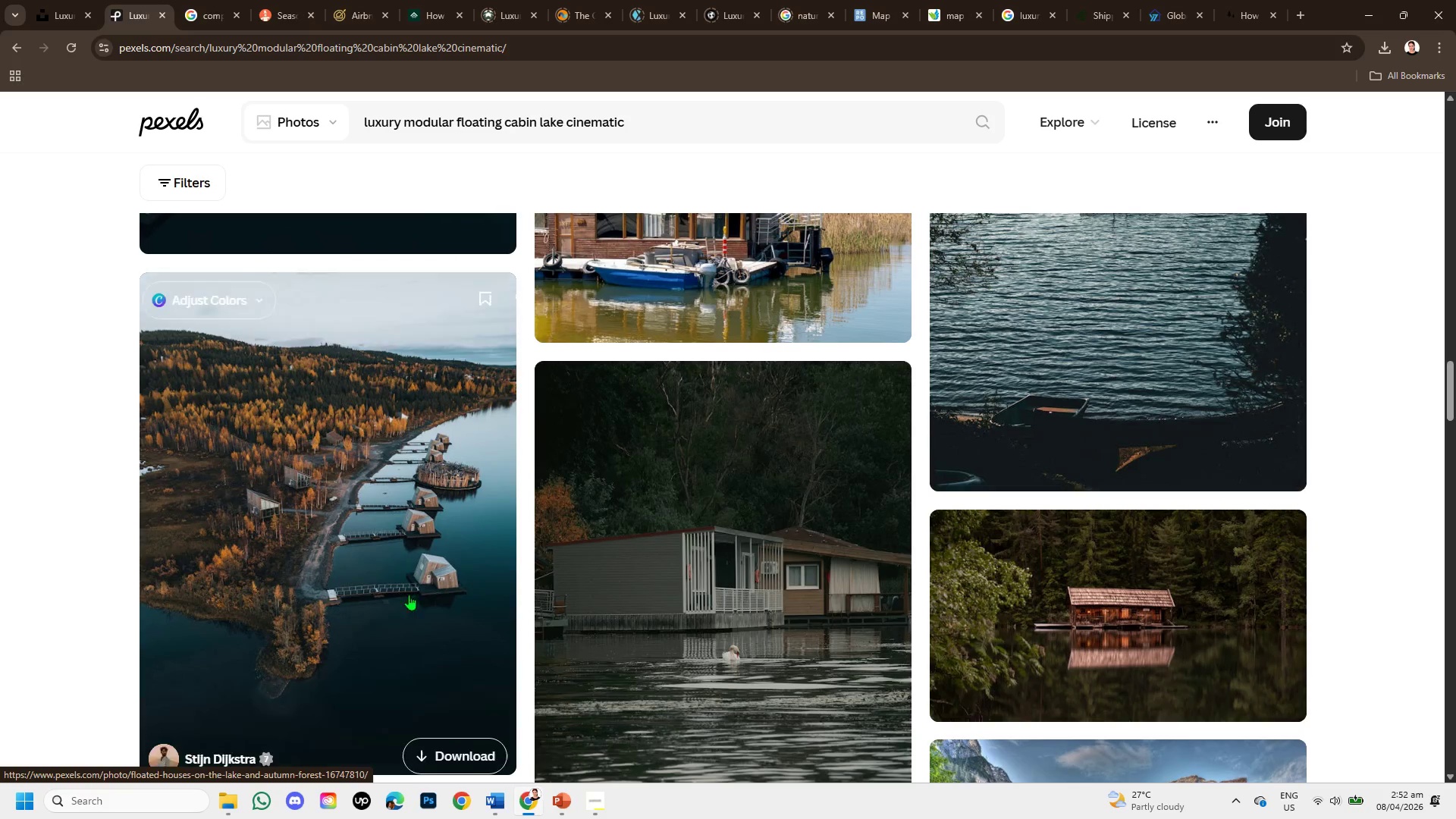 
left_click([388, 601])
 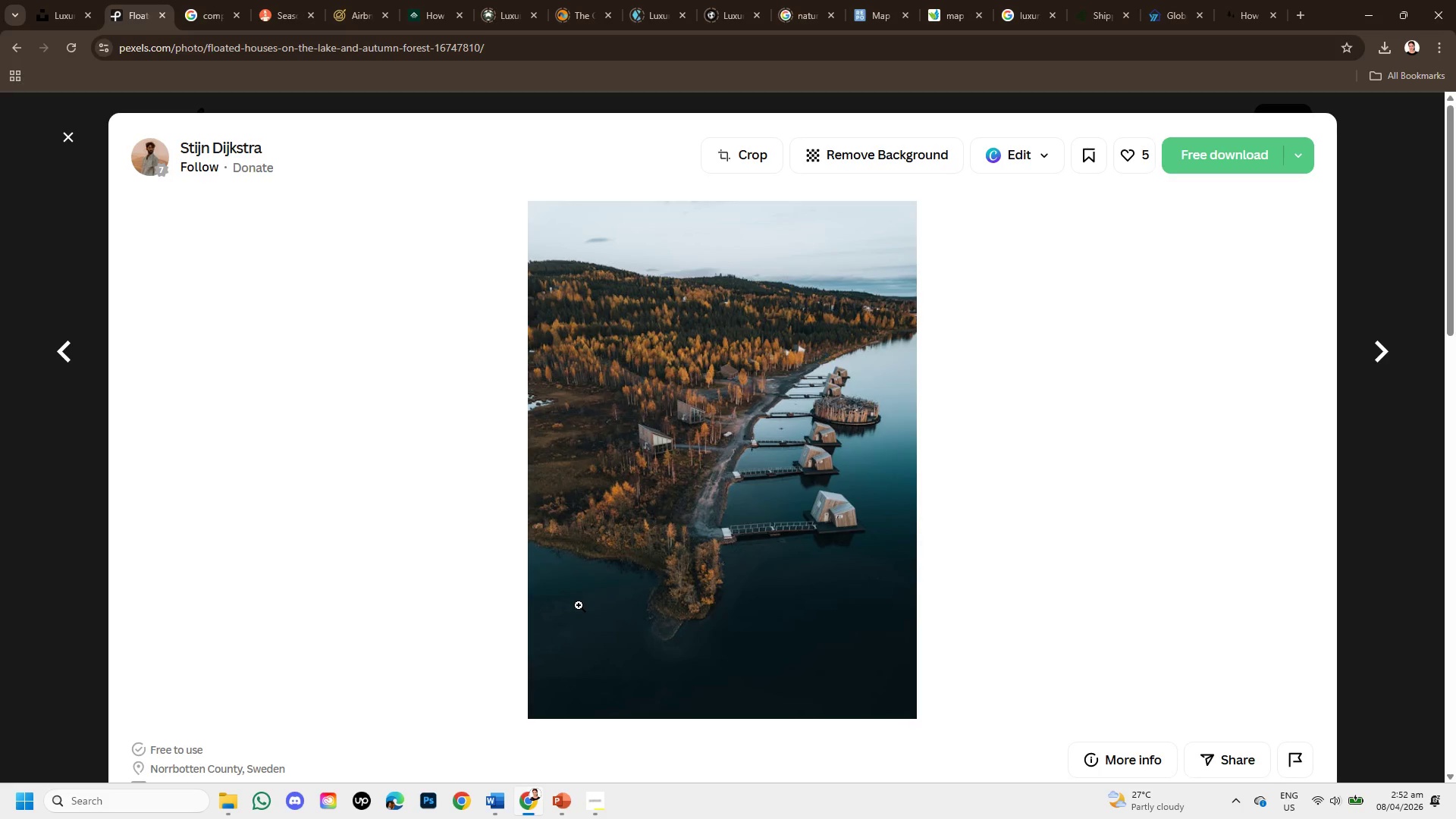 
wait(8.59)
 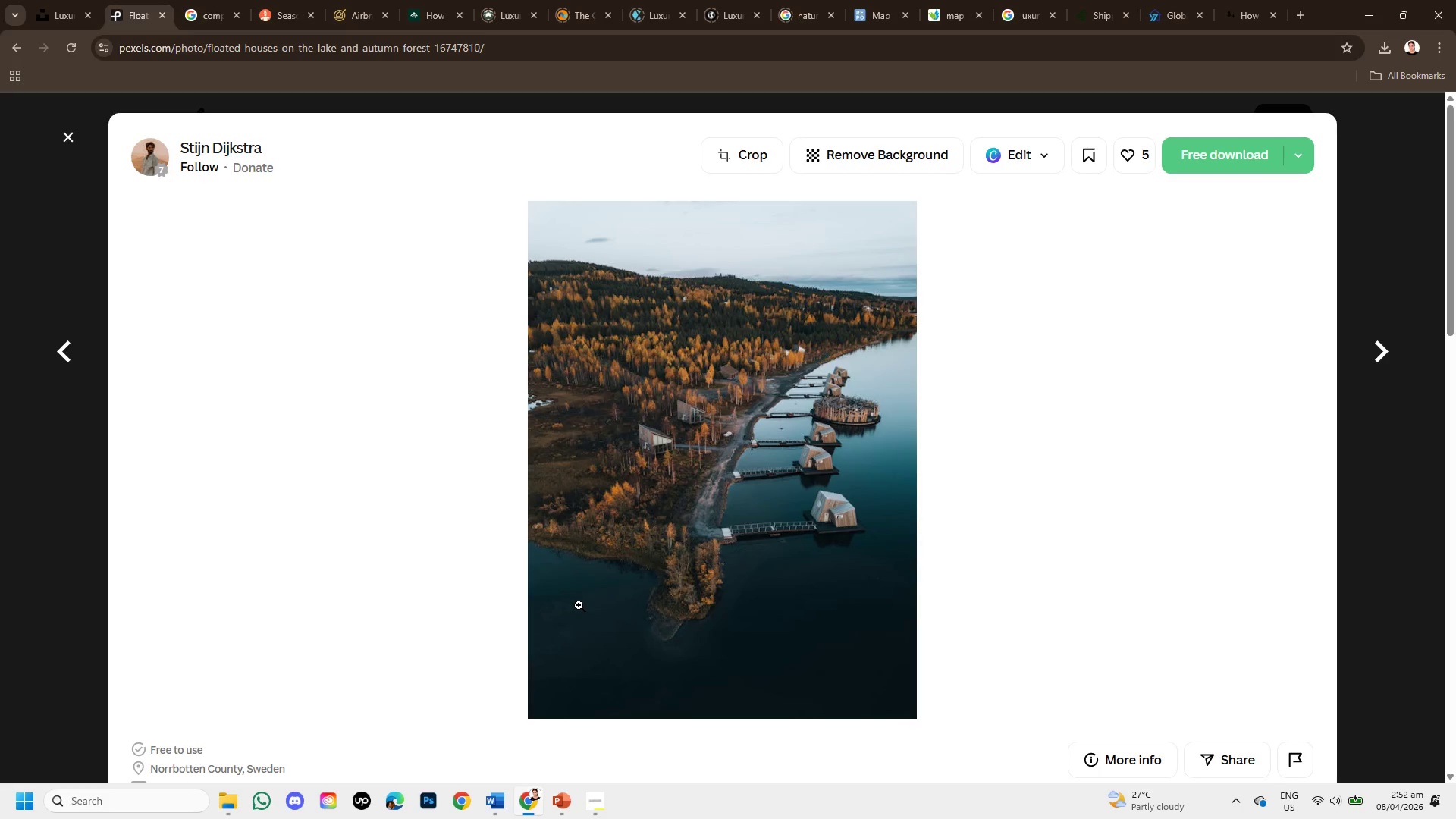 
left_click([80, 135])
 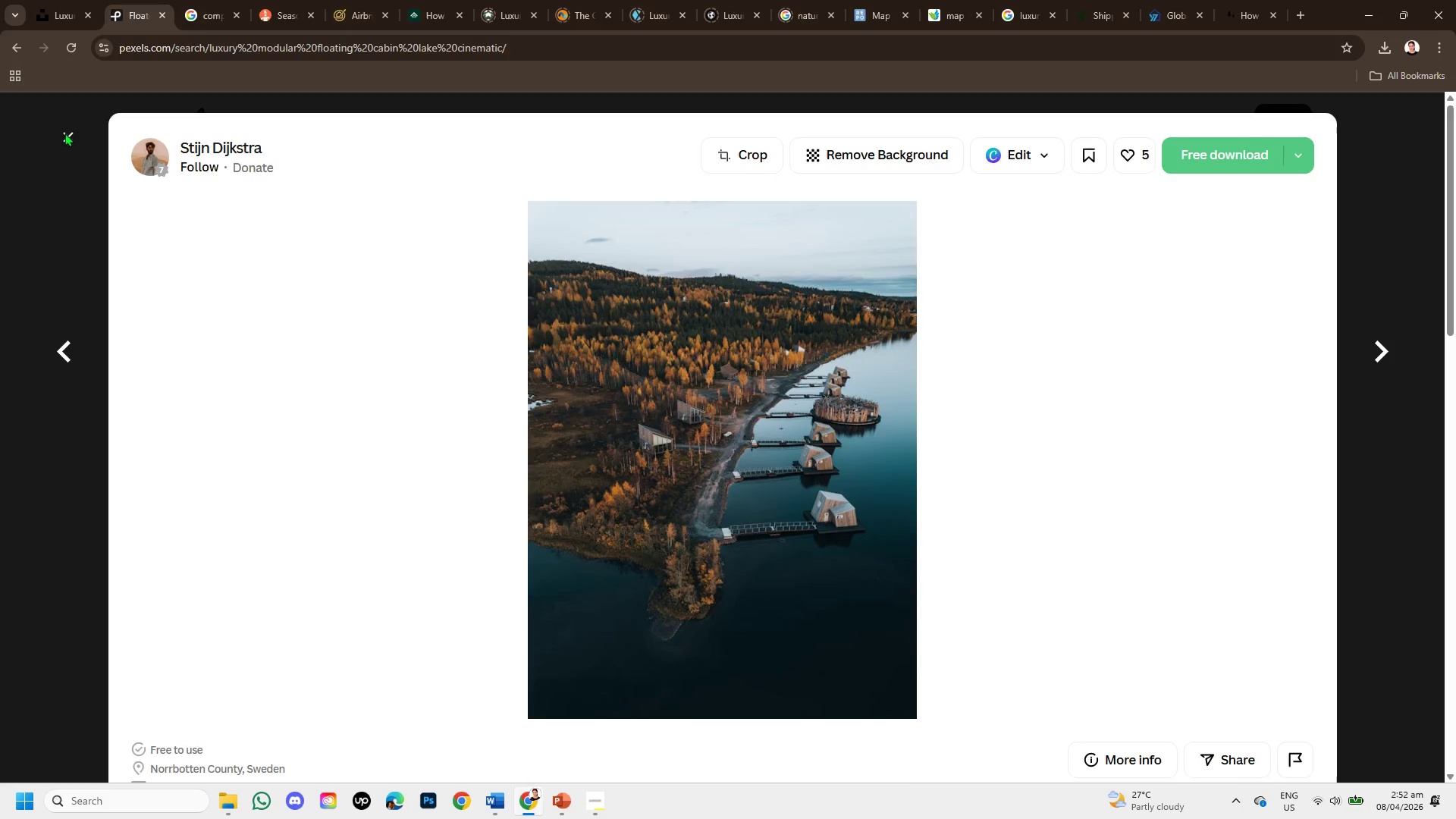 
left_click([64, 133])
 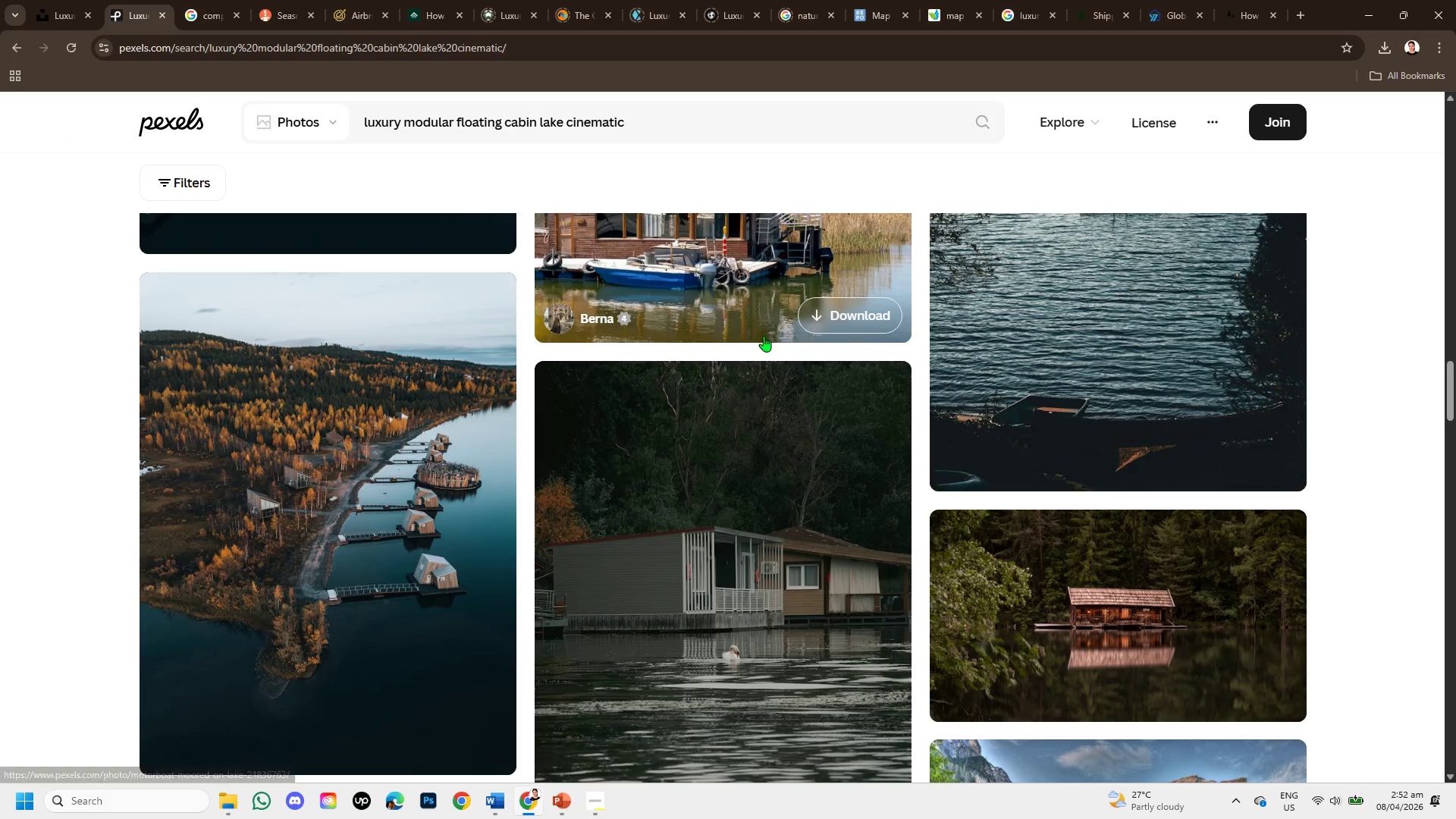 
scroll: coordinate [766, 363], scroll_direction: down, amount: 1.0
 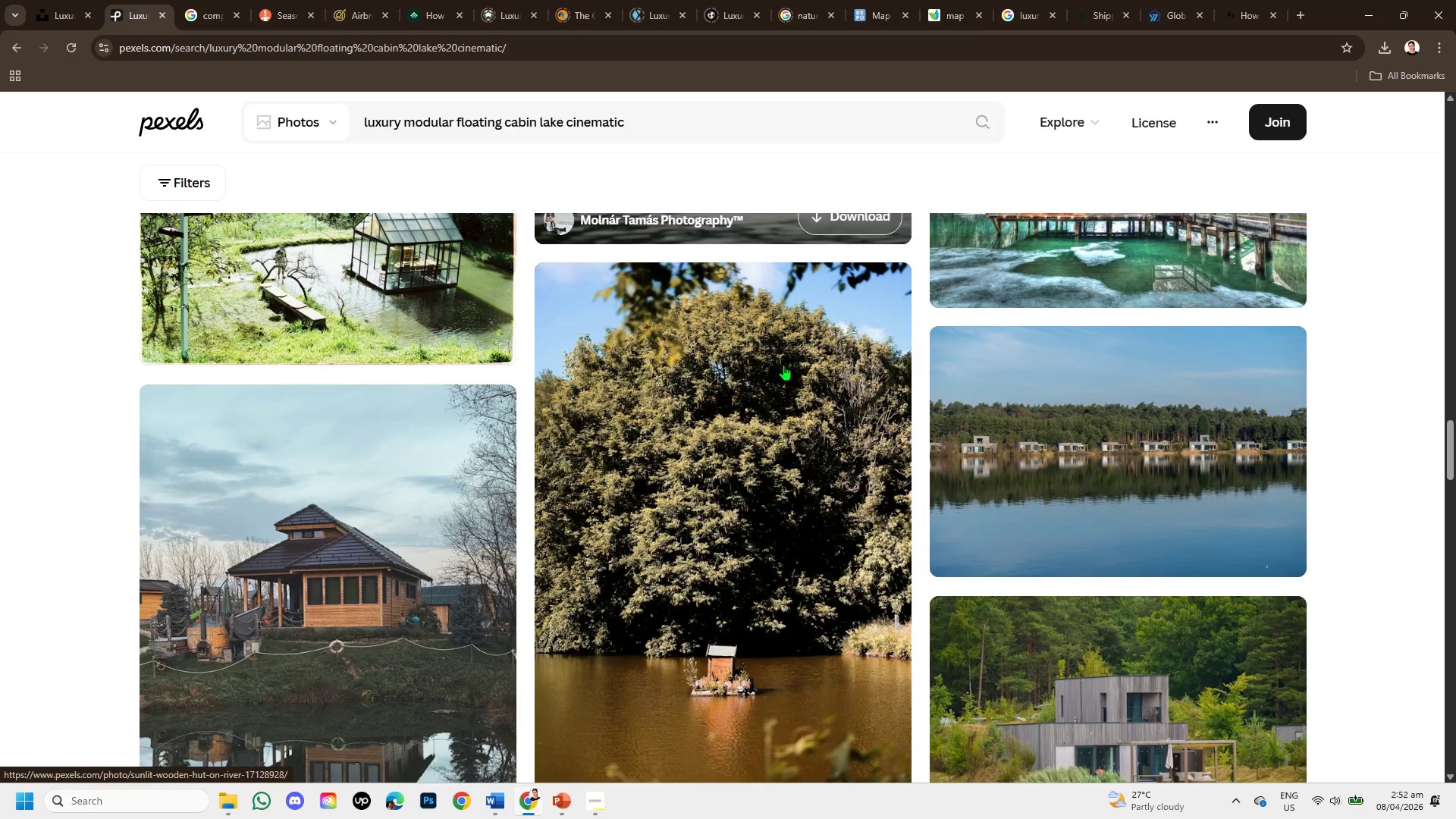 
scroll: coordinate [786, 366], scroll_direction: up, amount: 1.0
 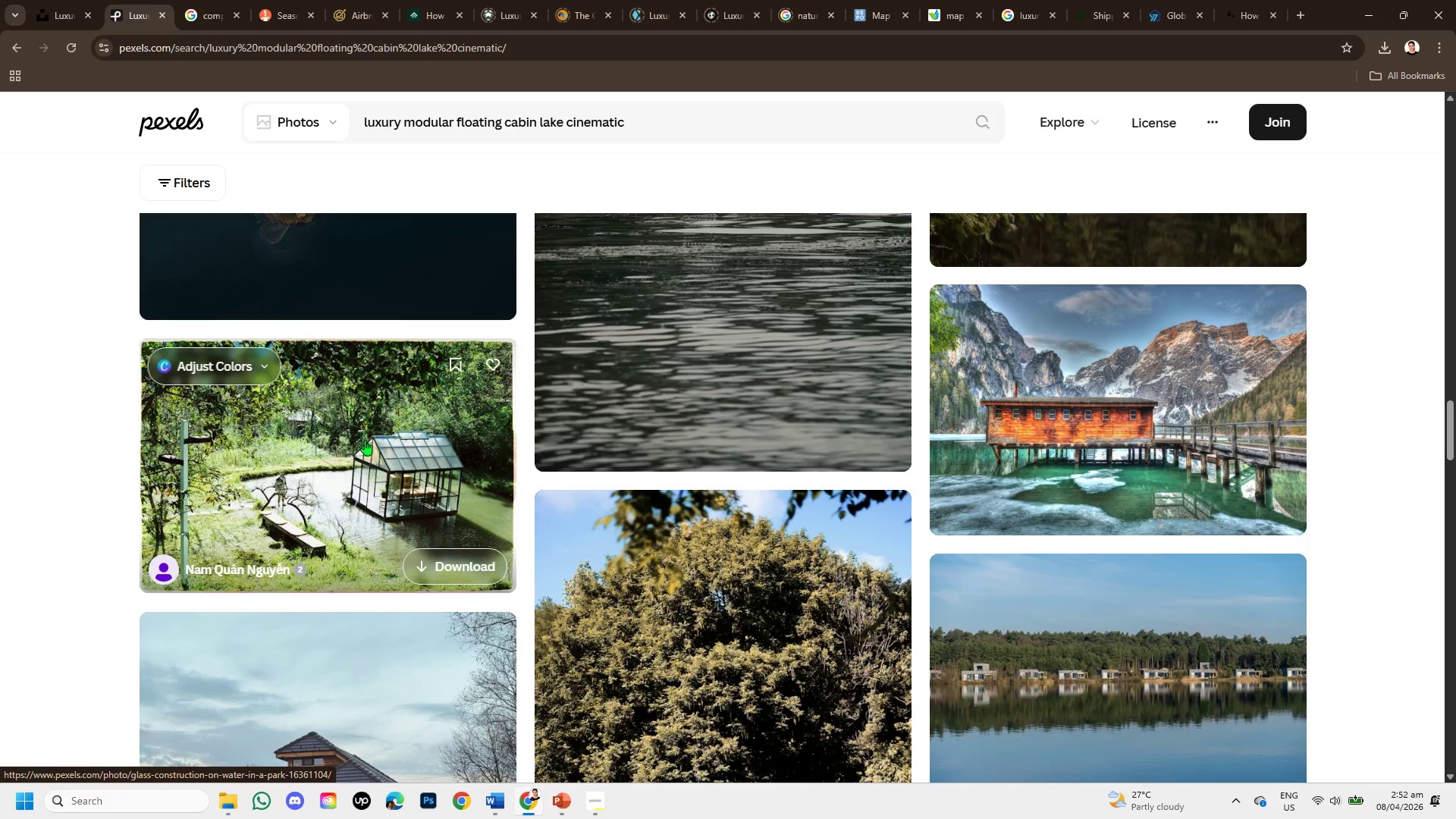 
left_click([365, 444])
 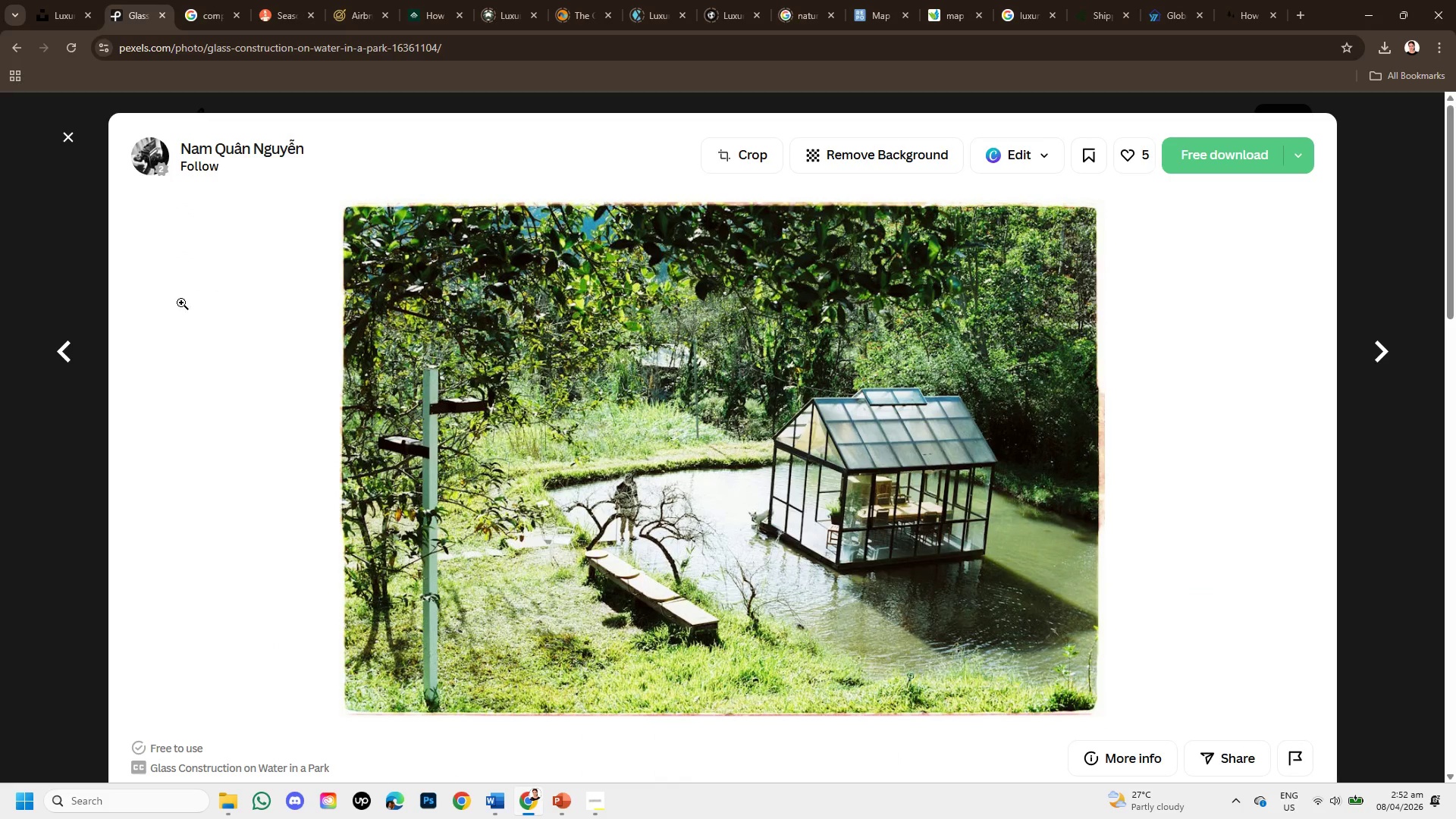 
left_click([69, 133])
 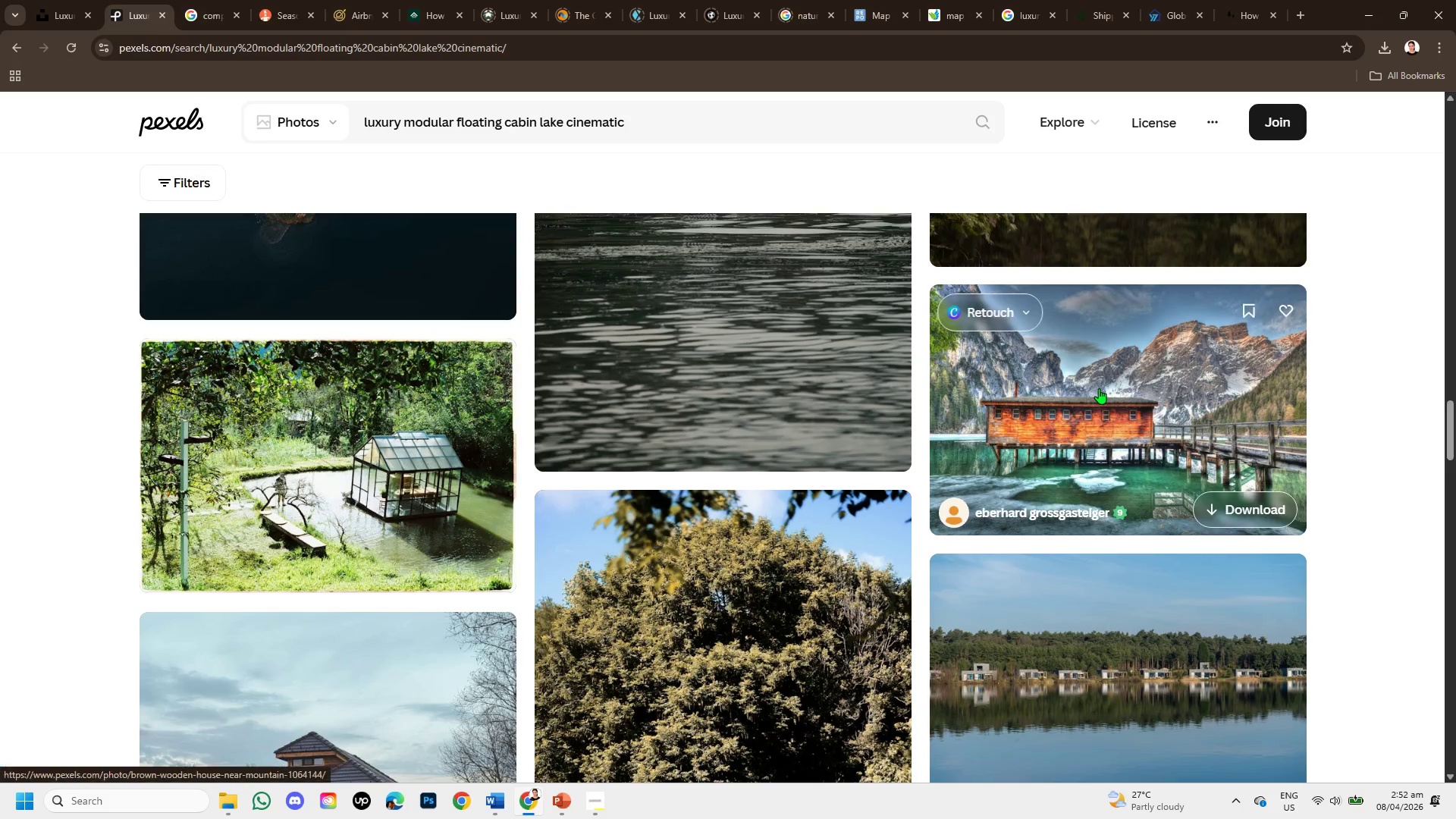 
left_click([1099, 388])
 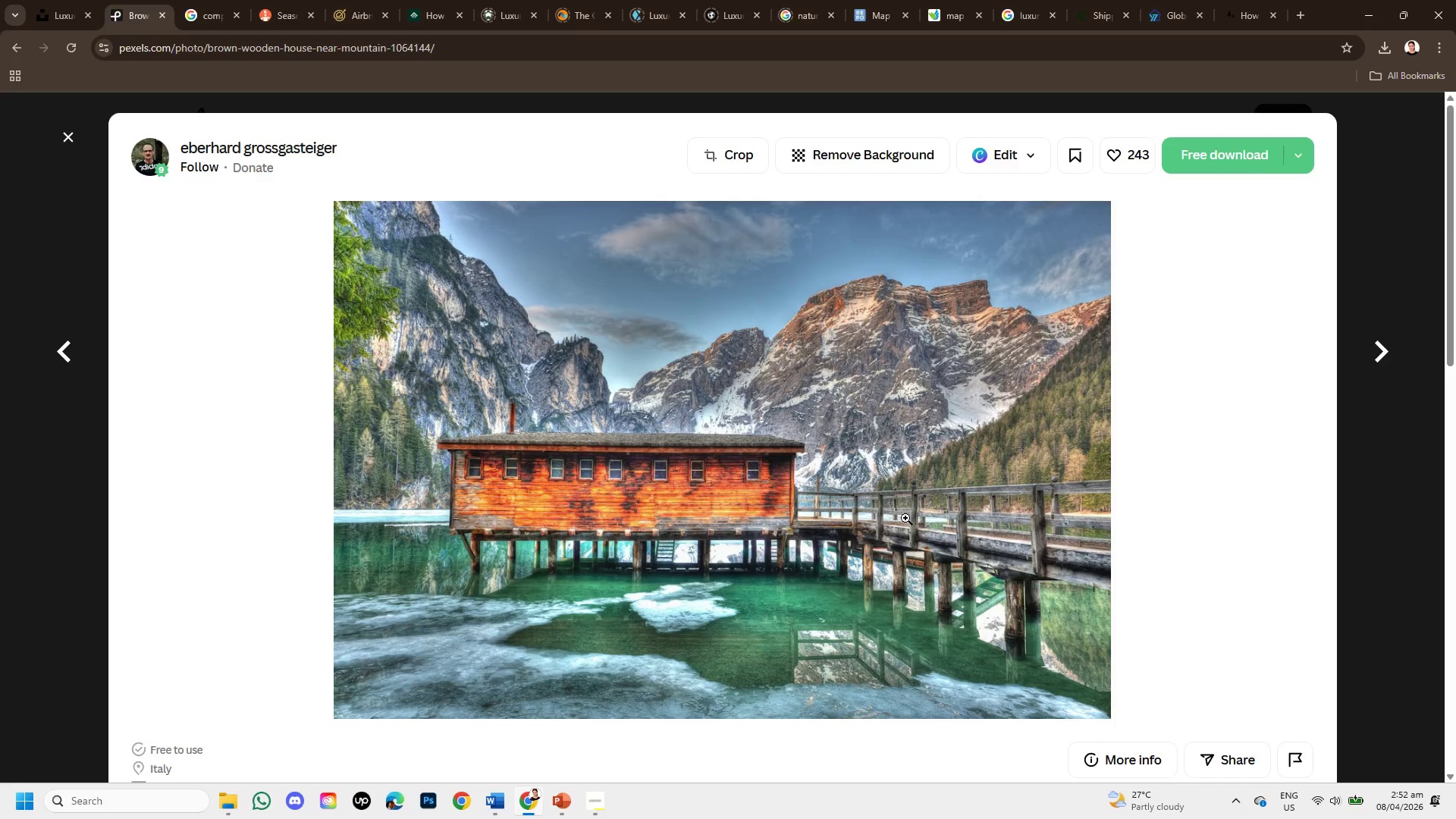 
scroll: coordinate [877, 589], scroll_direction: down, amount: 1.0
 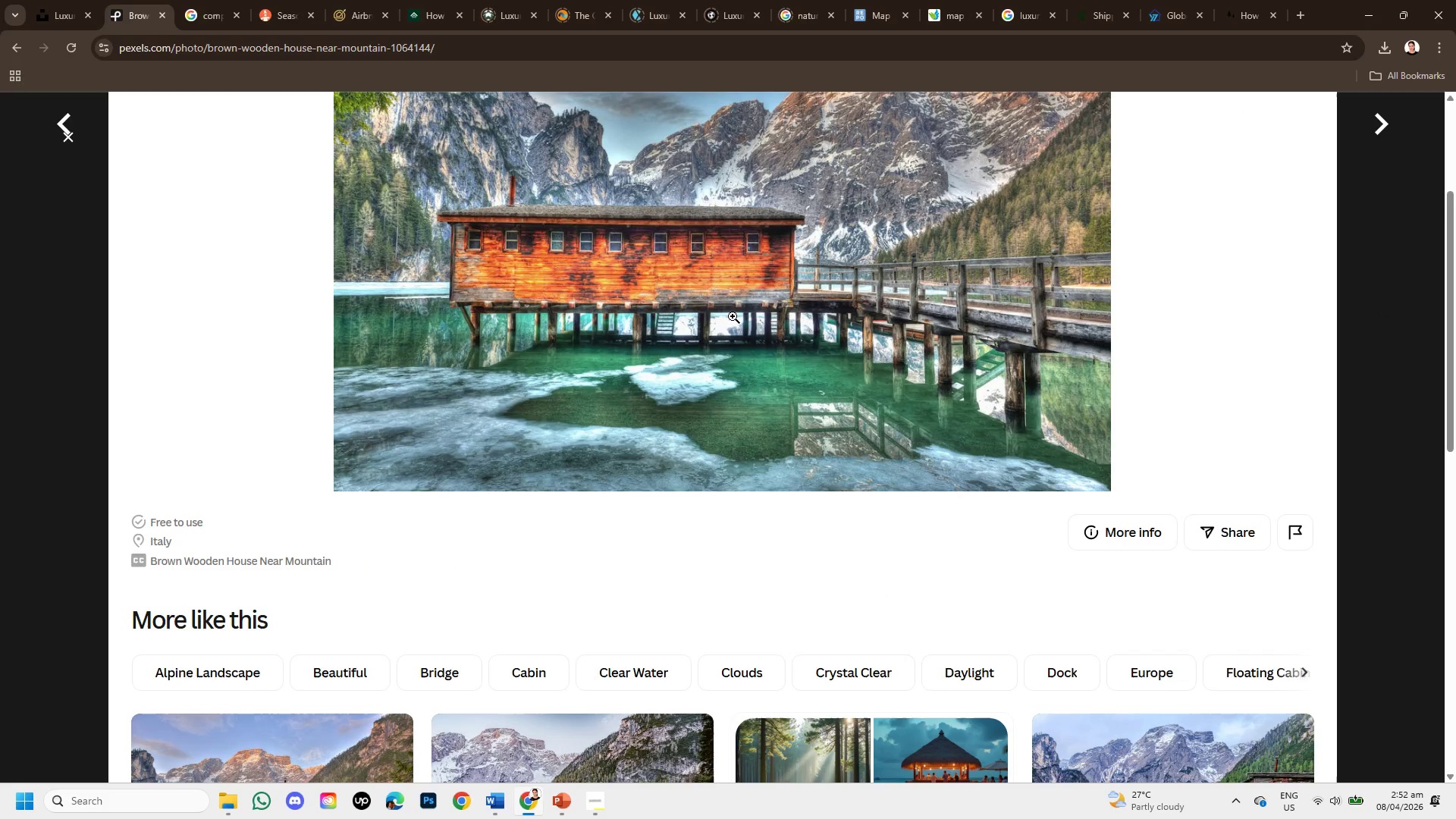 
wait(5.33)
 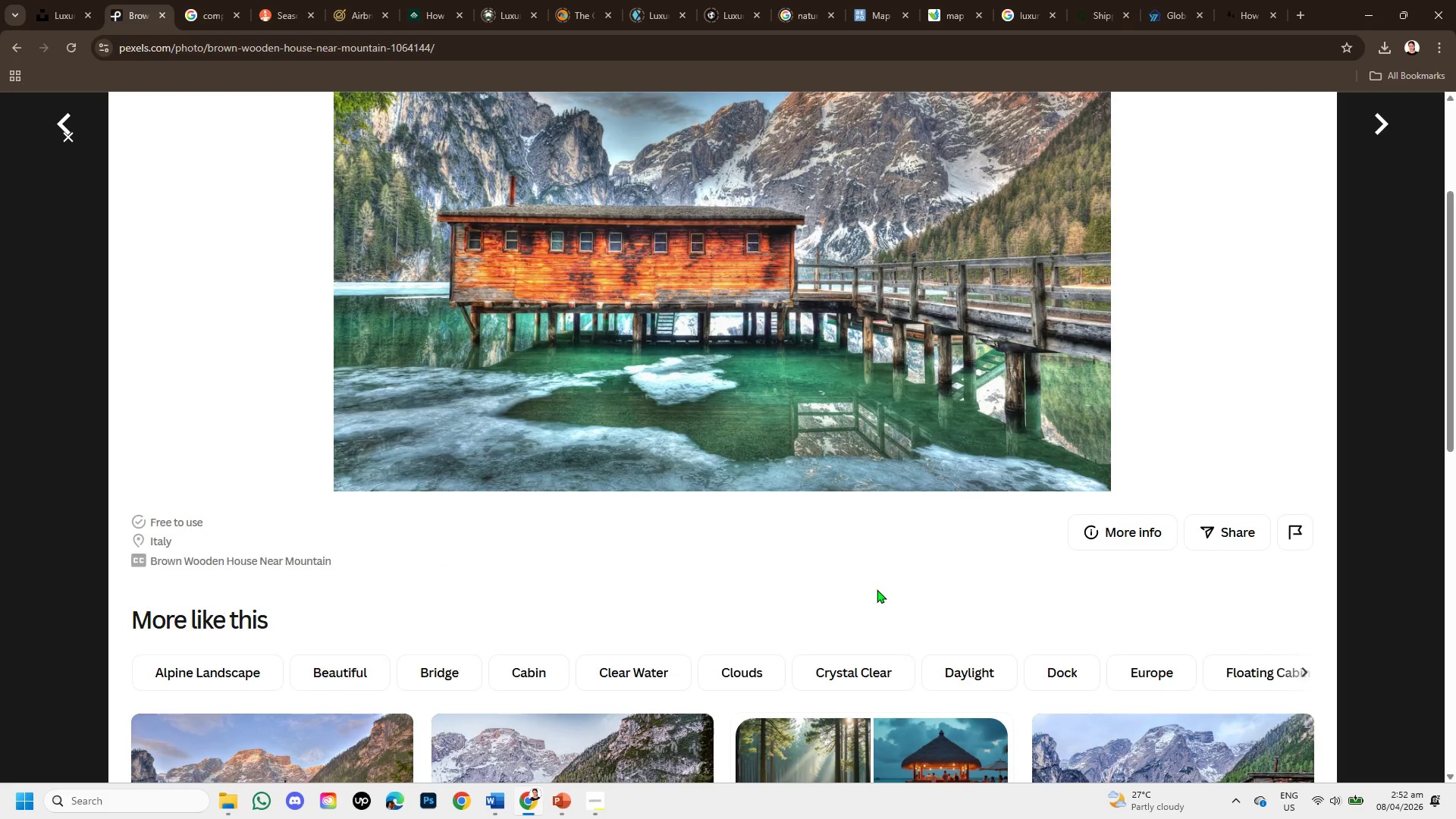 
left_click([72, 137])
 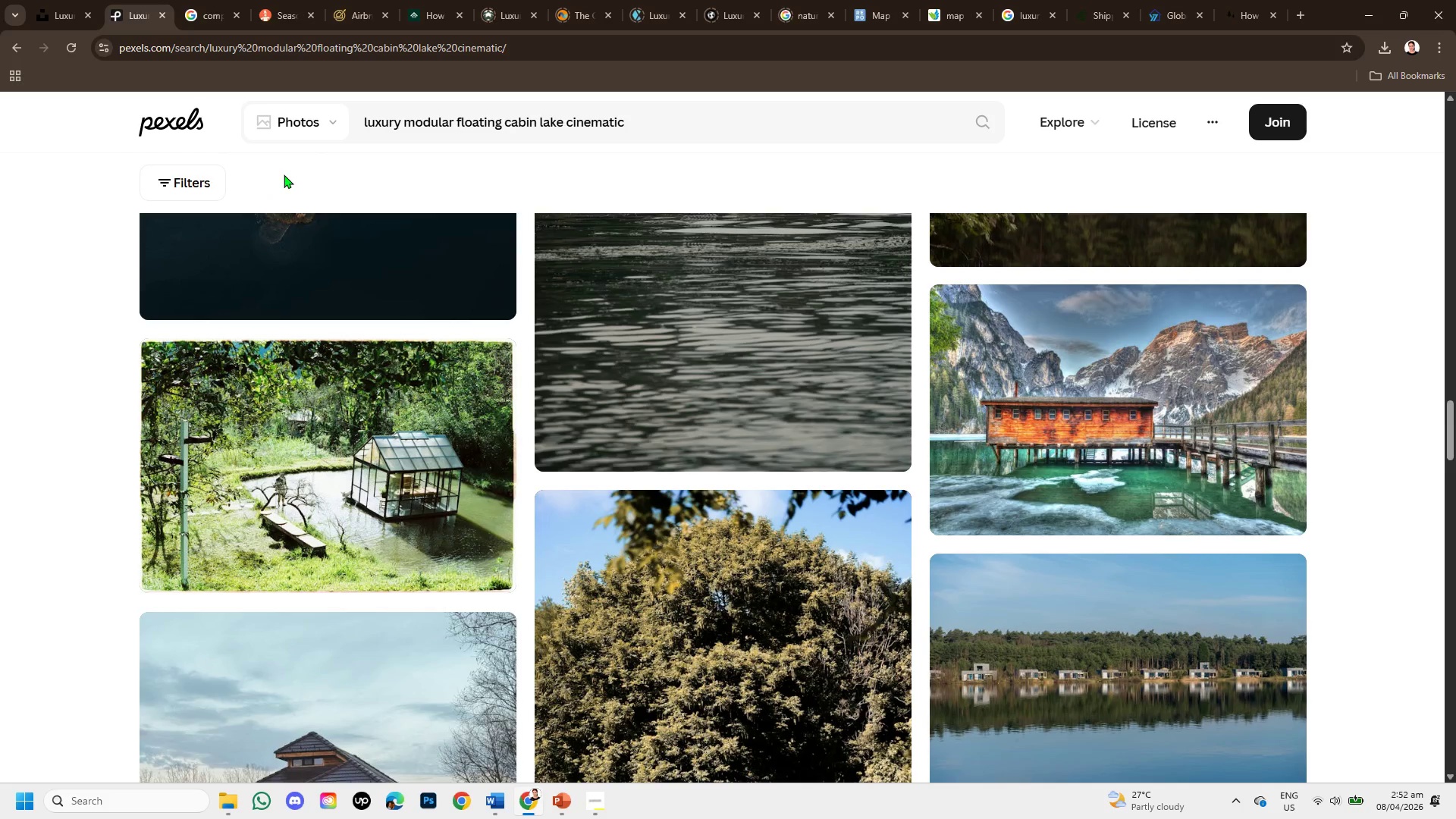 
scroll: coordinate [783, 519], scroll_direction: down, amount: 6.0
 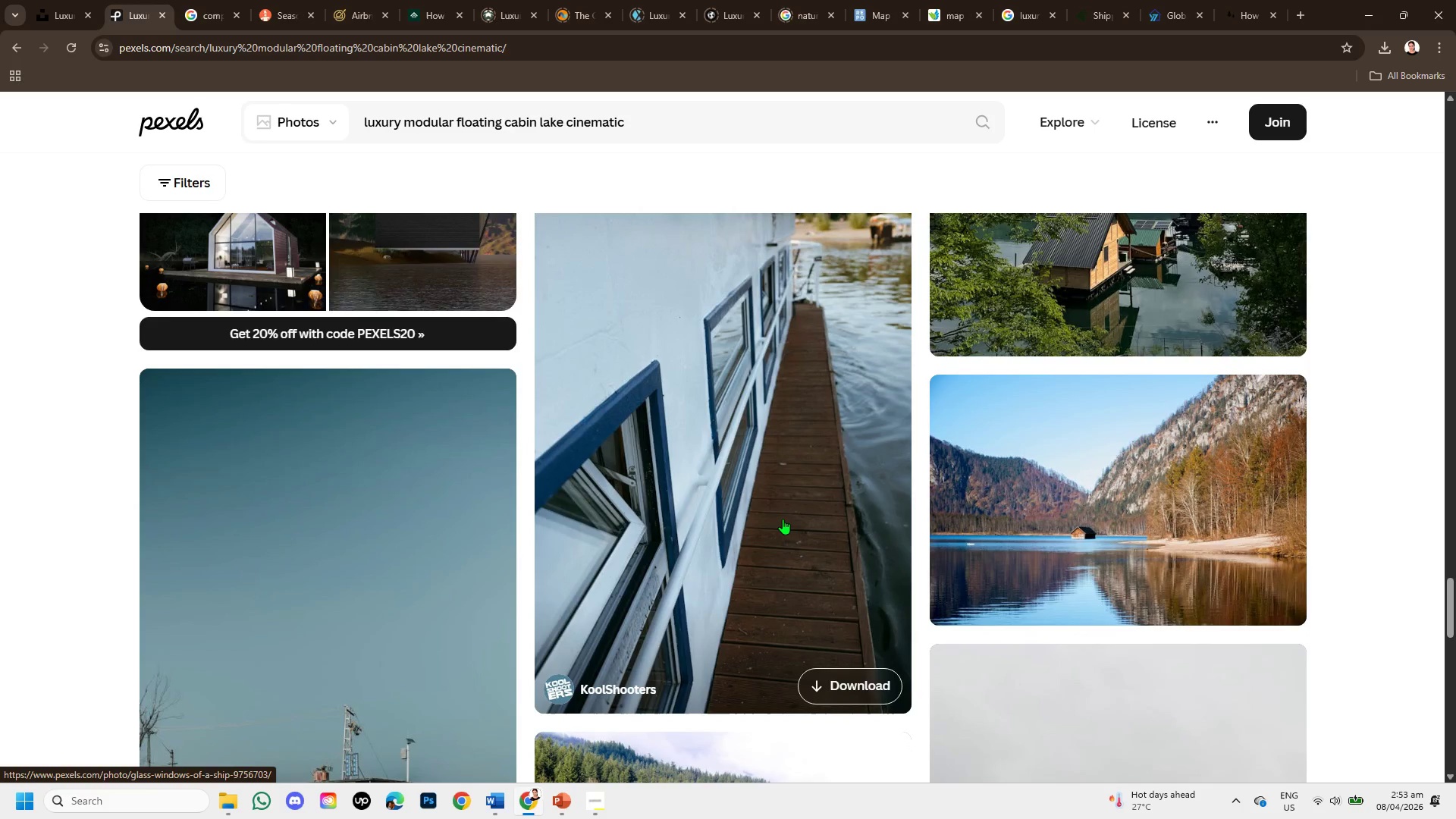 
scroll: coordinate [827, 582], scroll_direction: down, amount: 3.0
 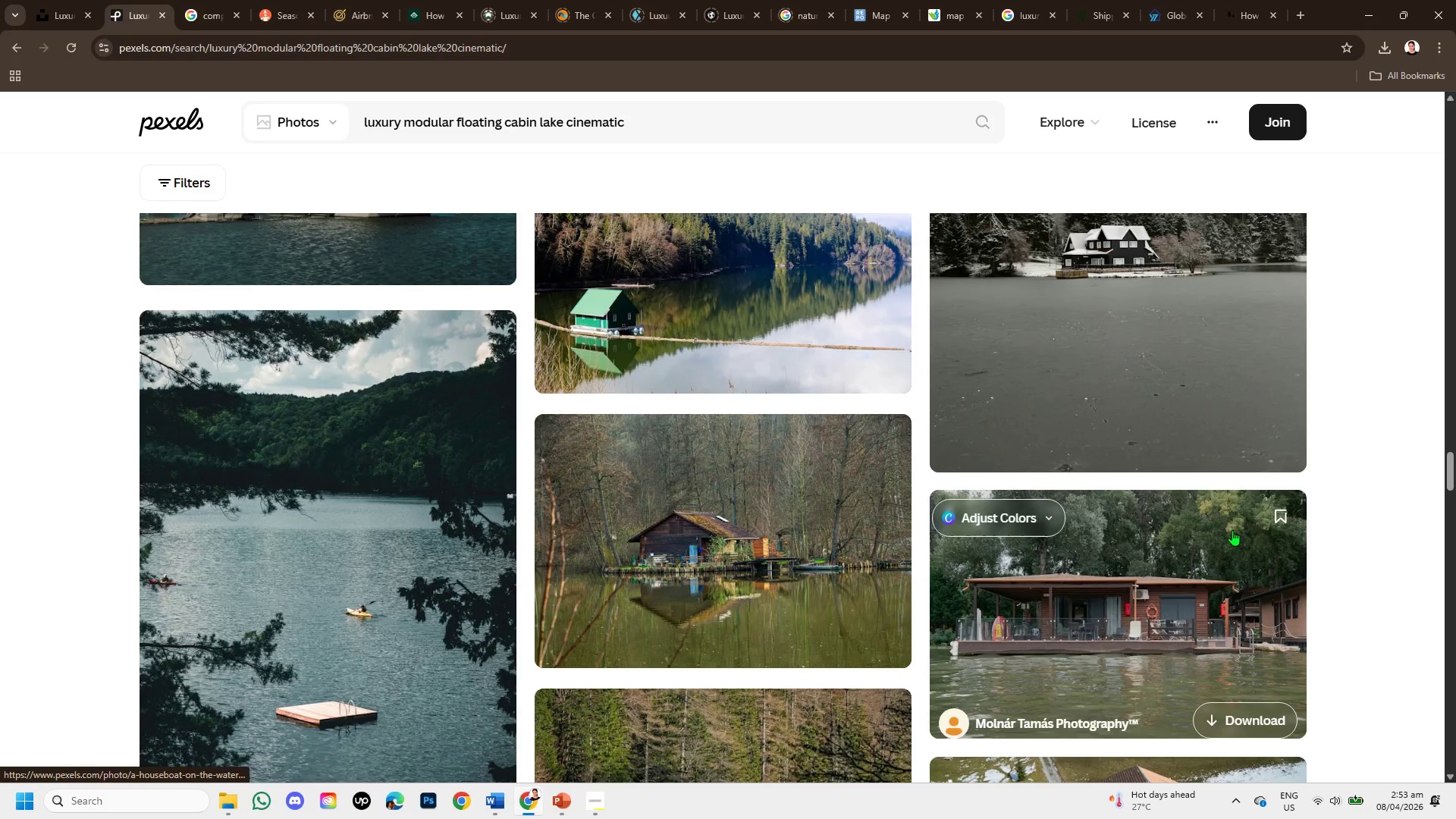 
scroll: coordinate [1234, 529], scroll_direction: up, amount: 3.0
 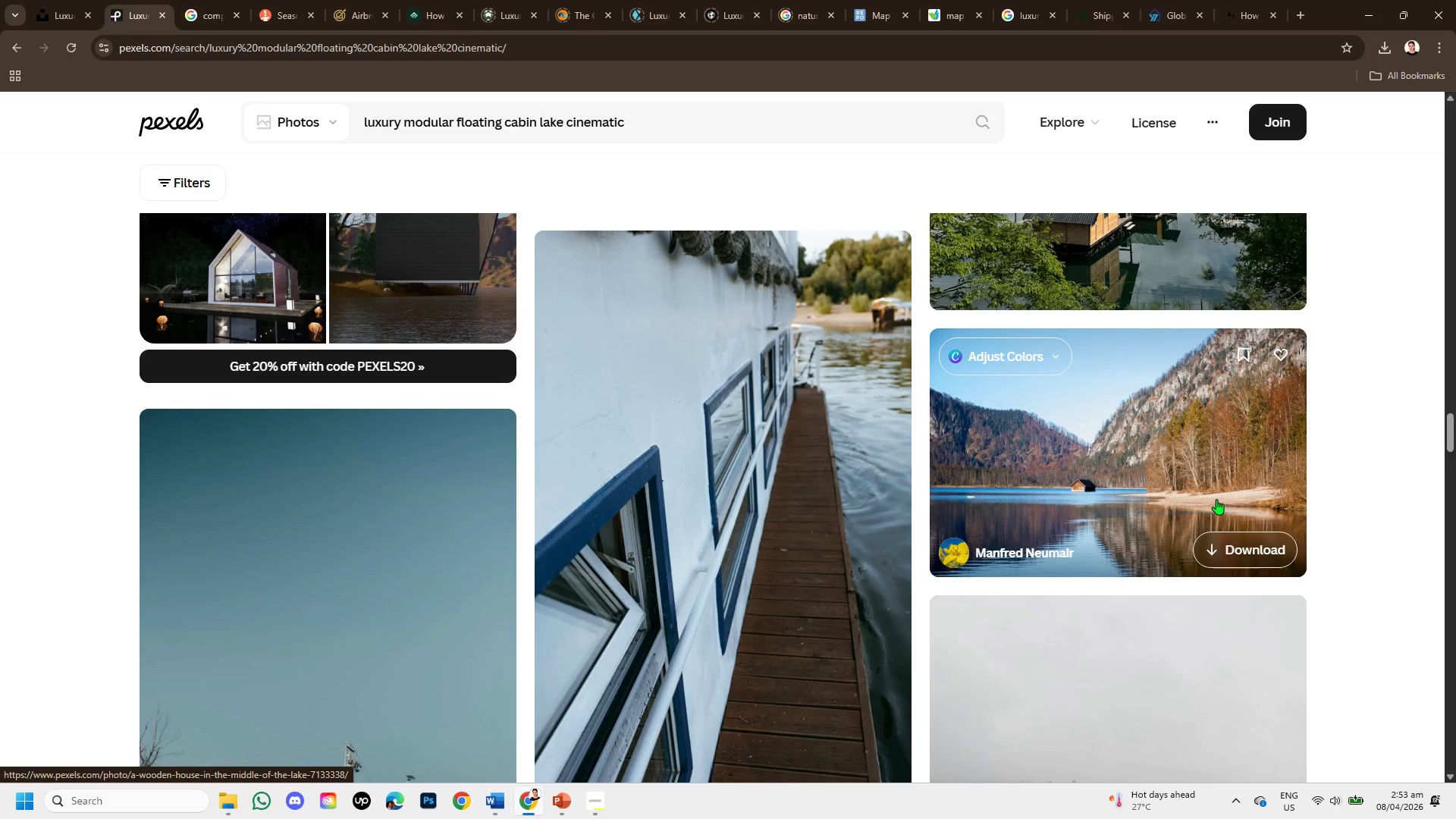 
left_click([1199, 469])
 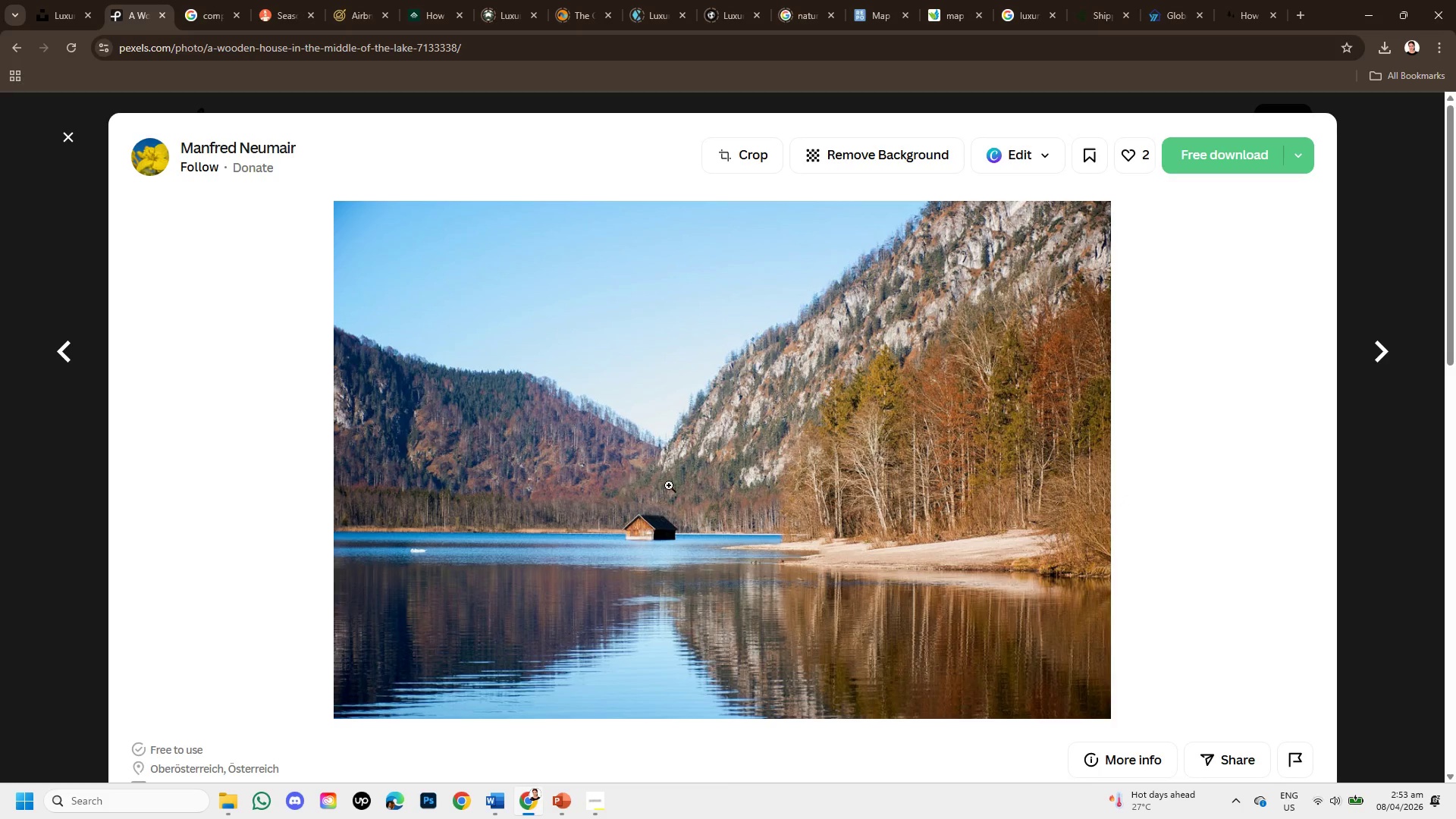 
wait(5.83)
 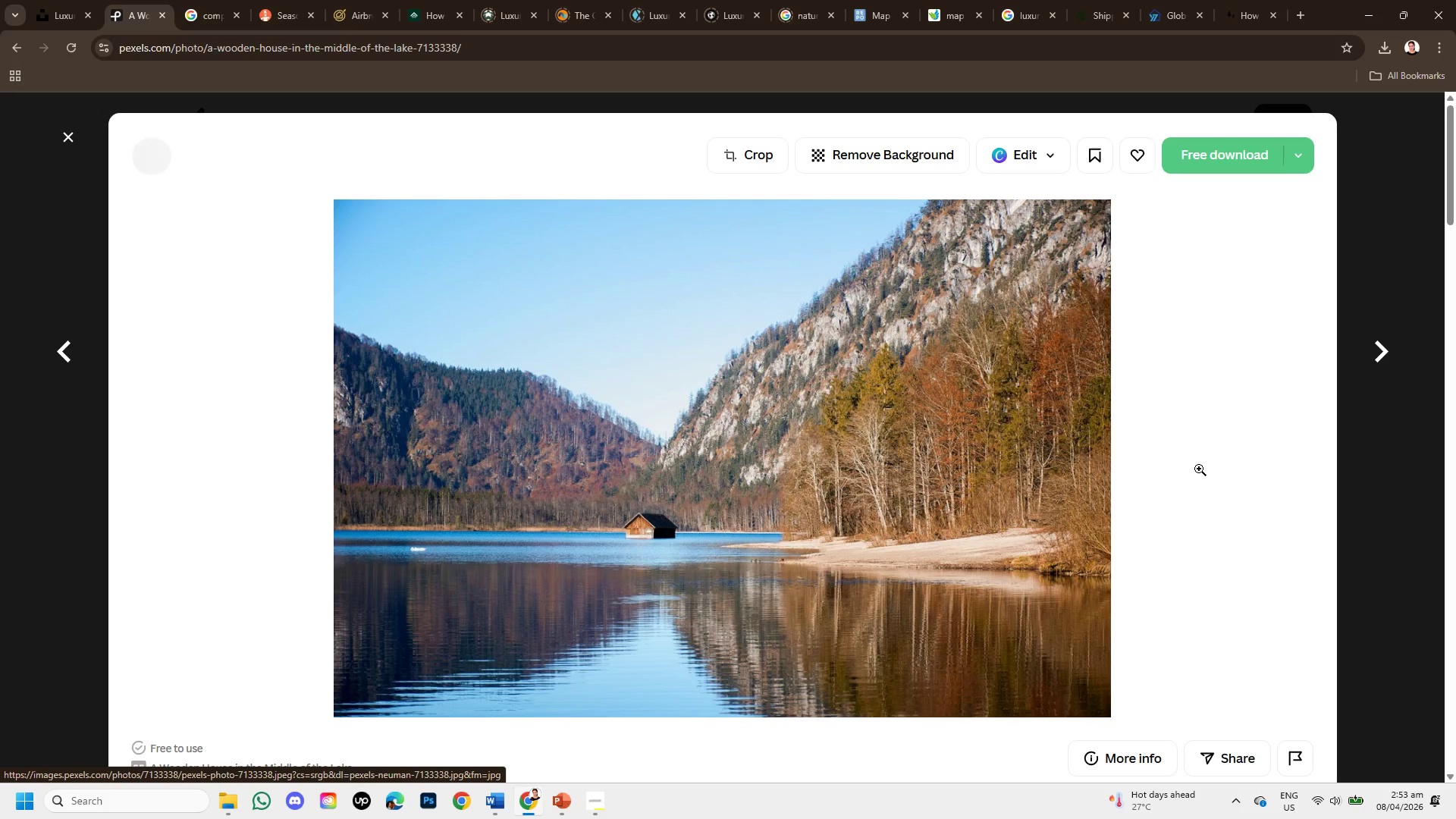 
scroll: coordinate [991, 582], scroll_direction: down, amount: 4.0
 